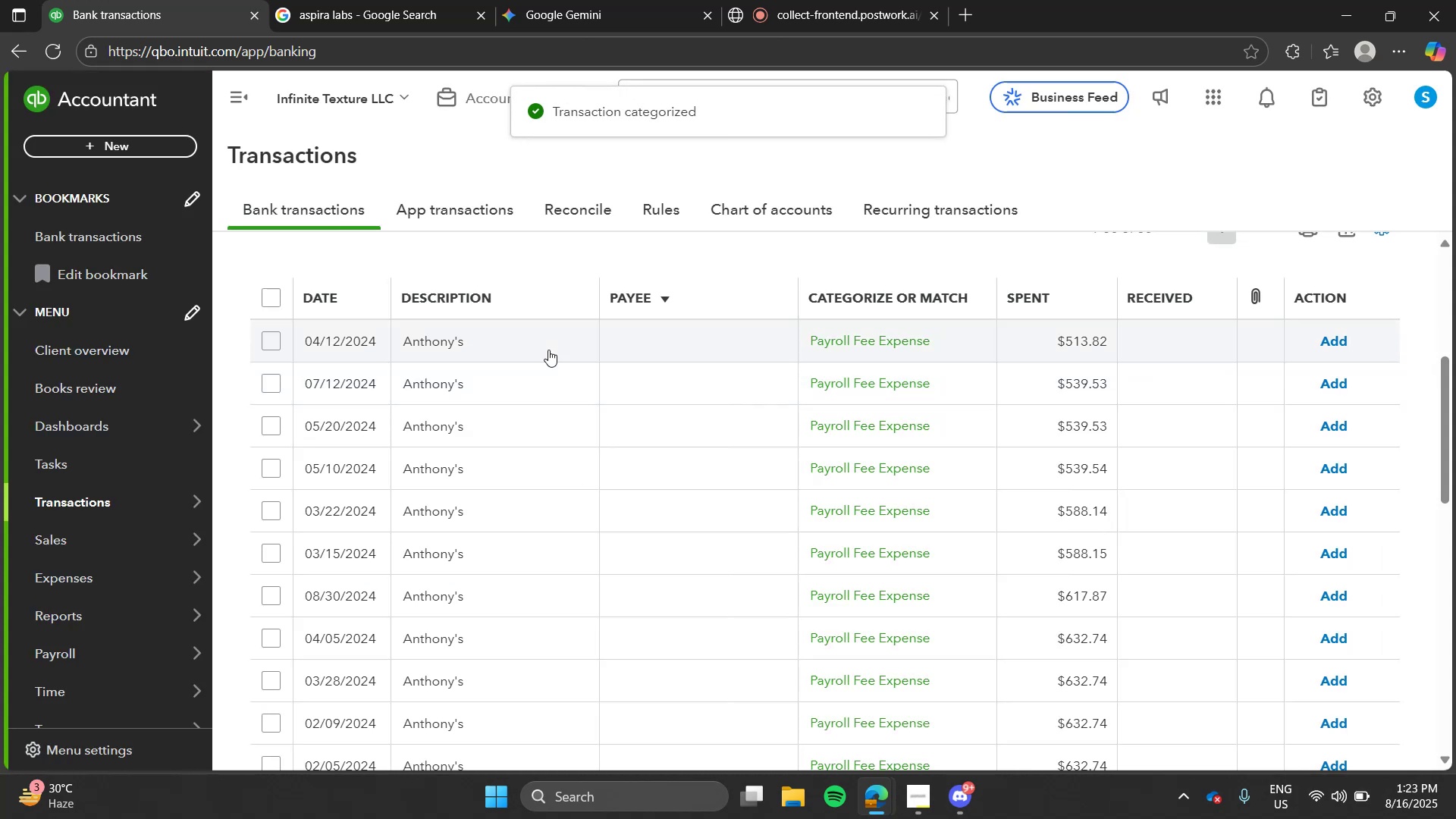 
wait(5.93)
 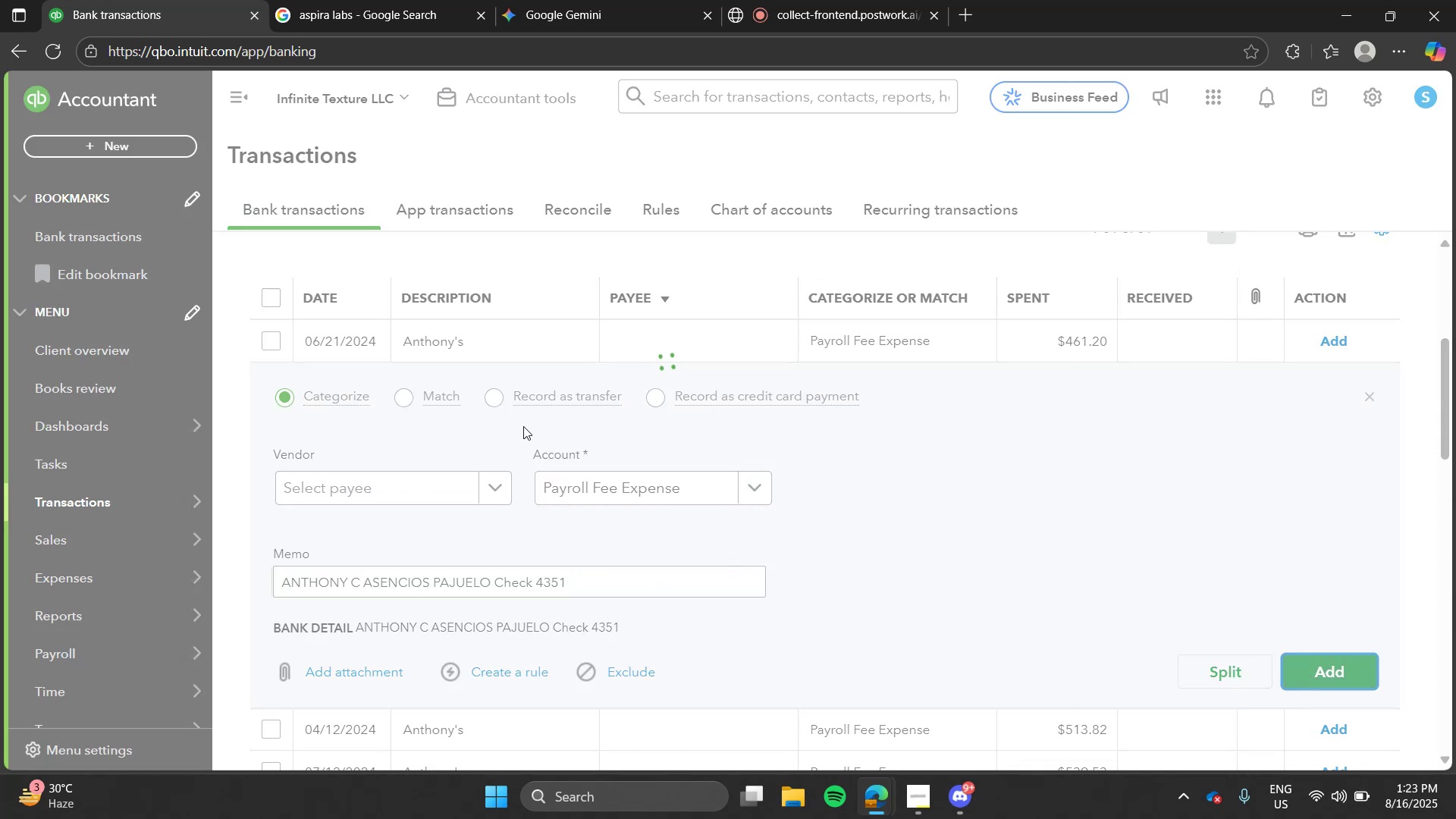 
left_click([1122, 351])
 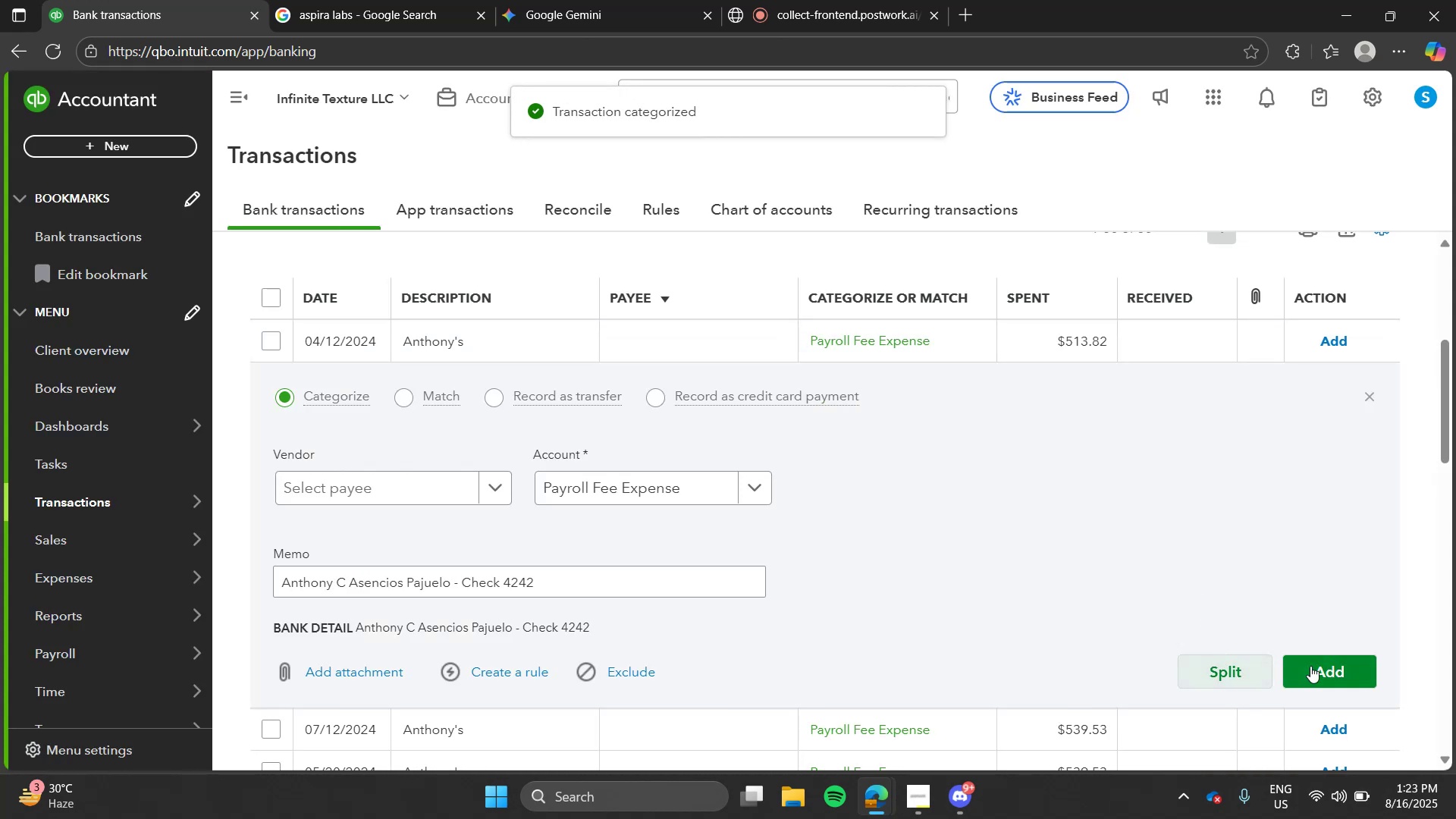 
left_click([1310, 666])
 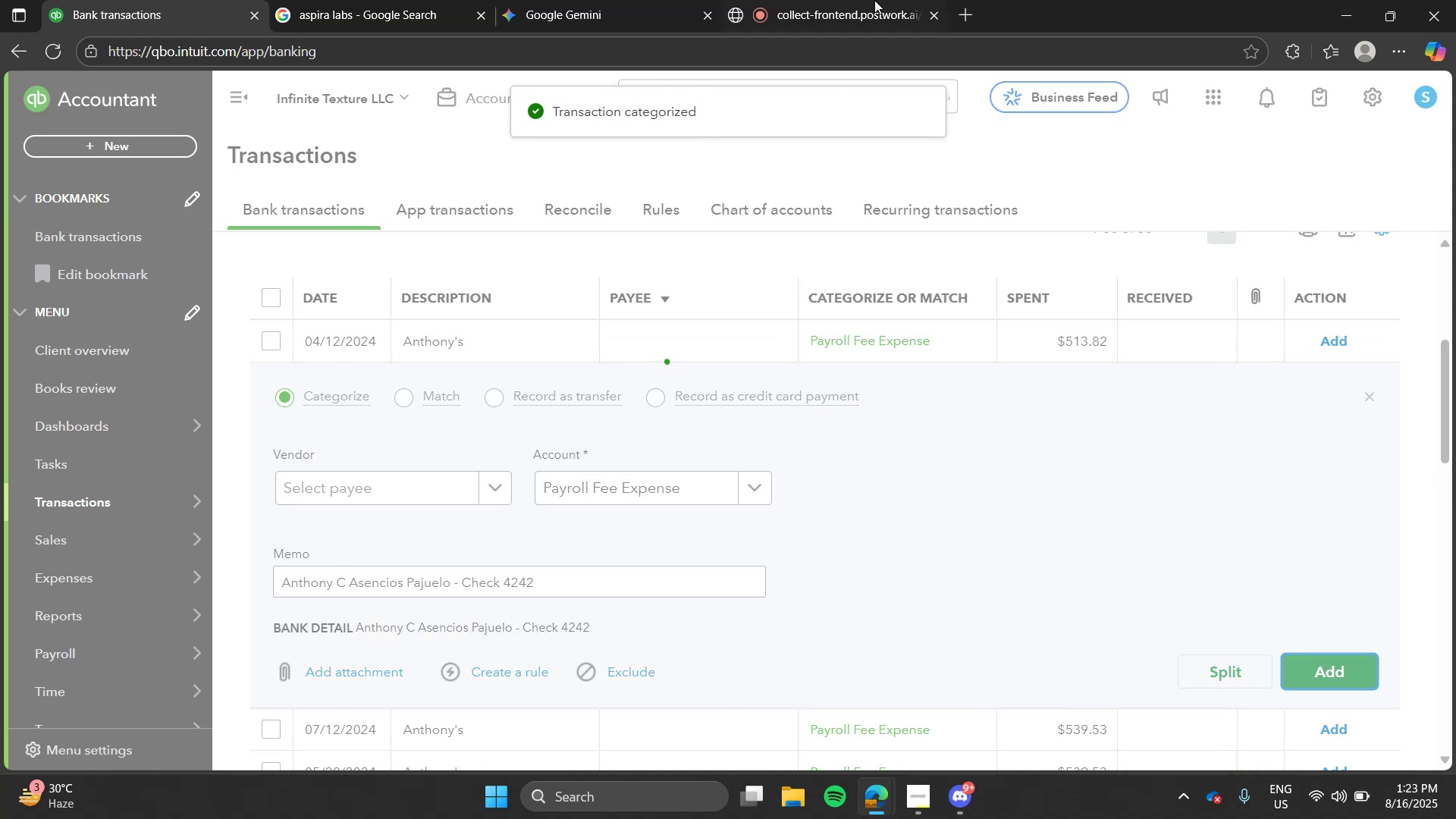 
left_click([874, 0])
 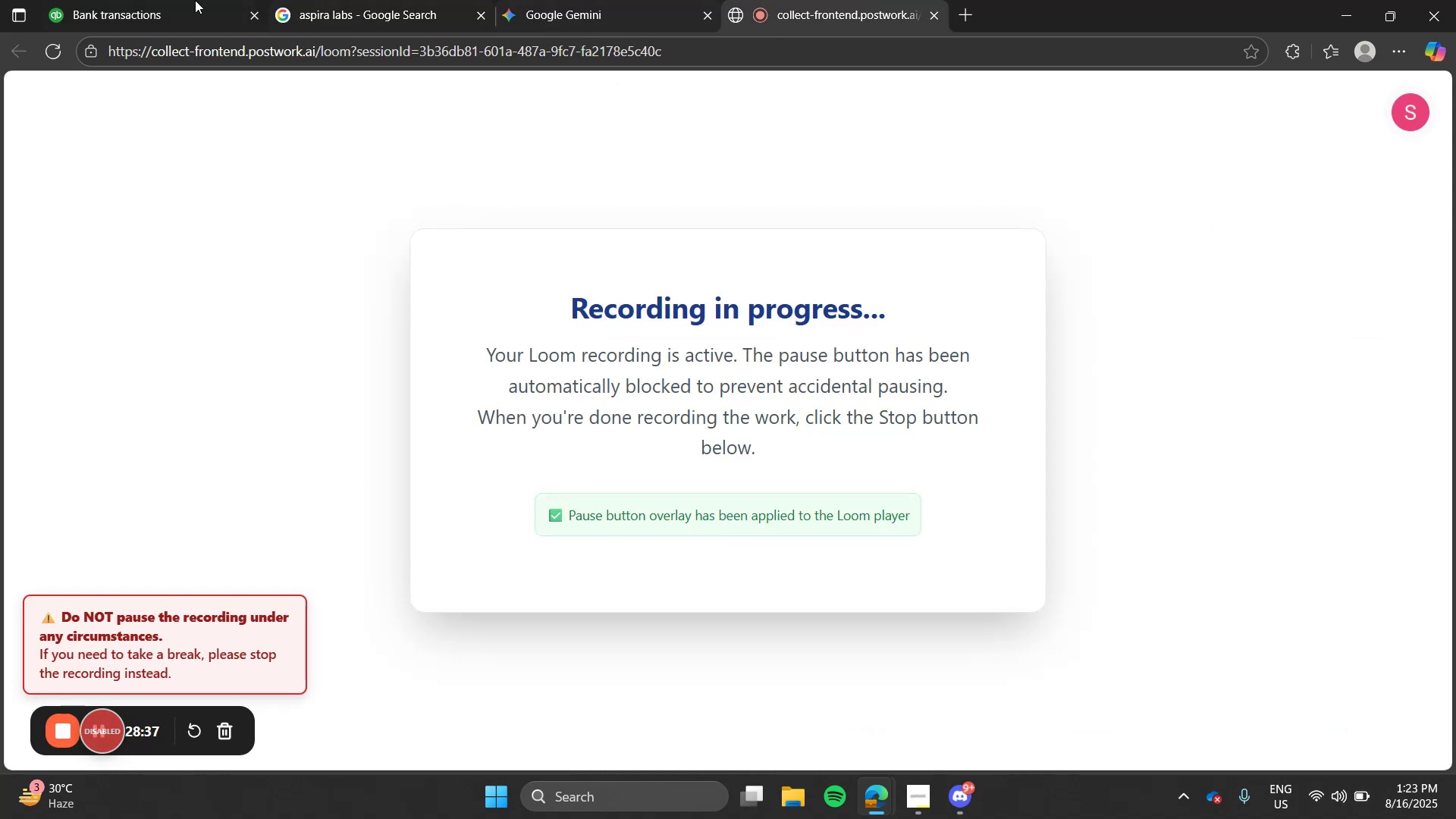 
left_click([146, 1])
 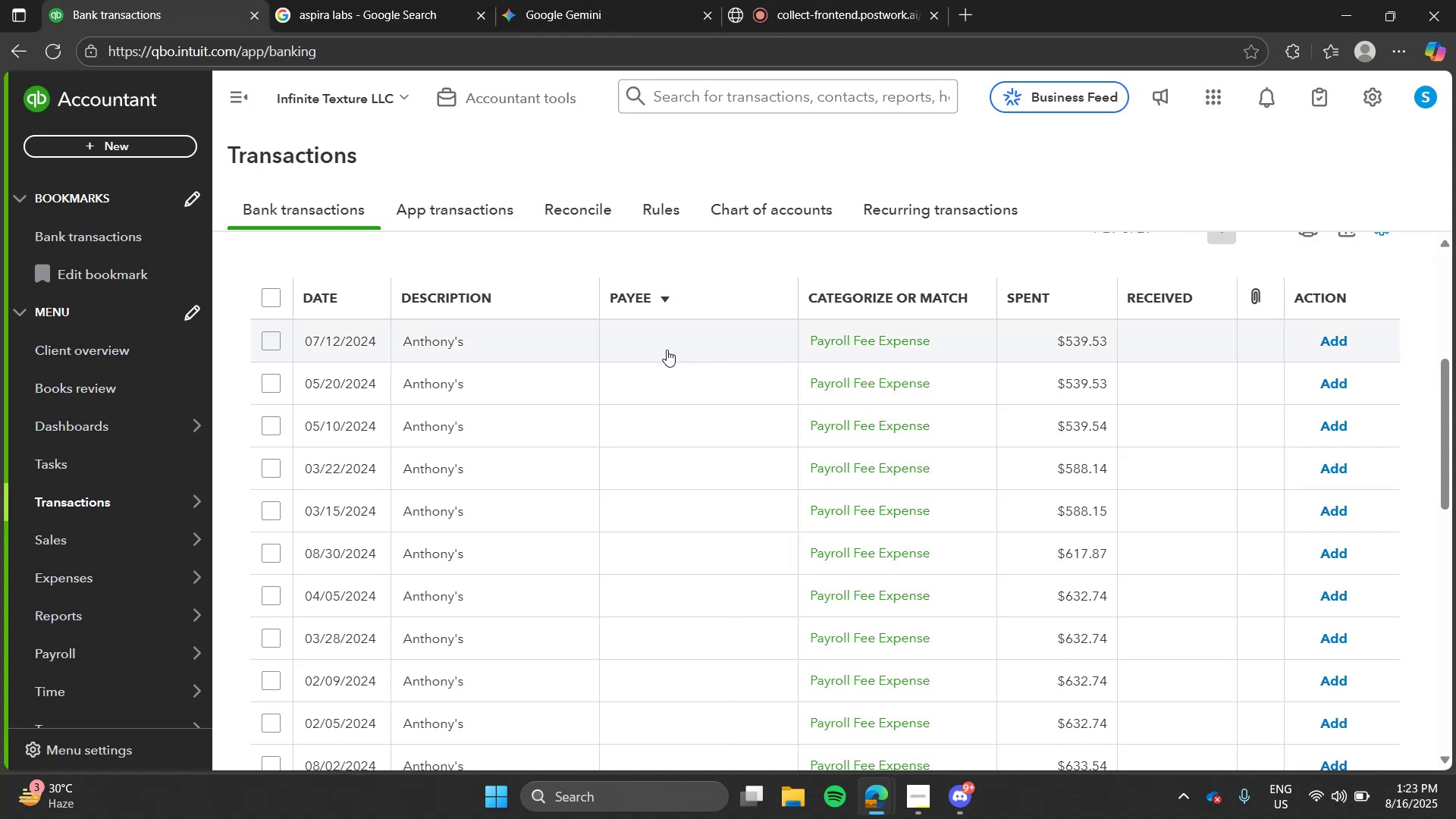 
left_click([667, 350])
 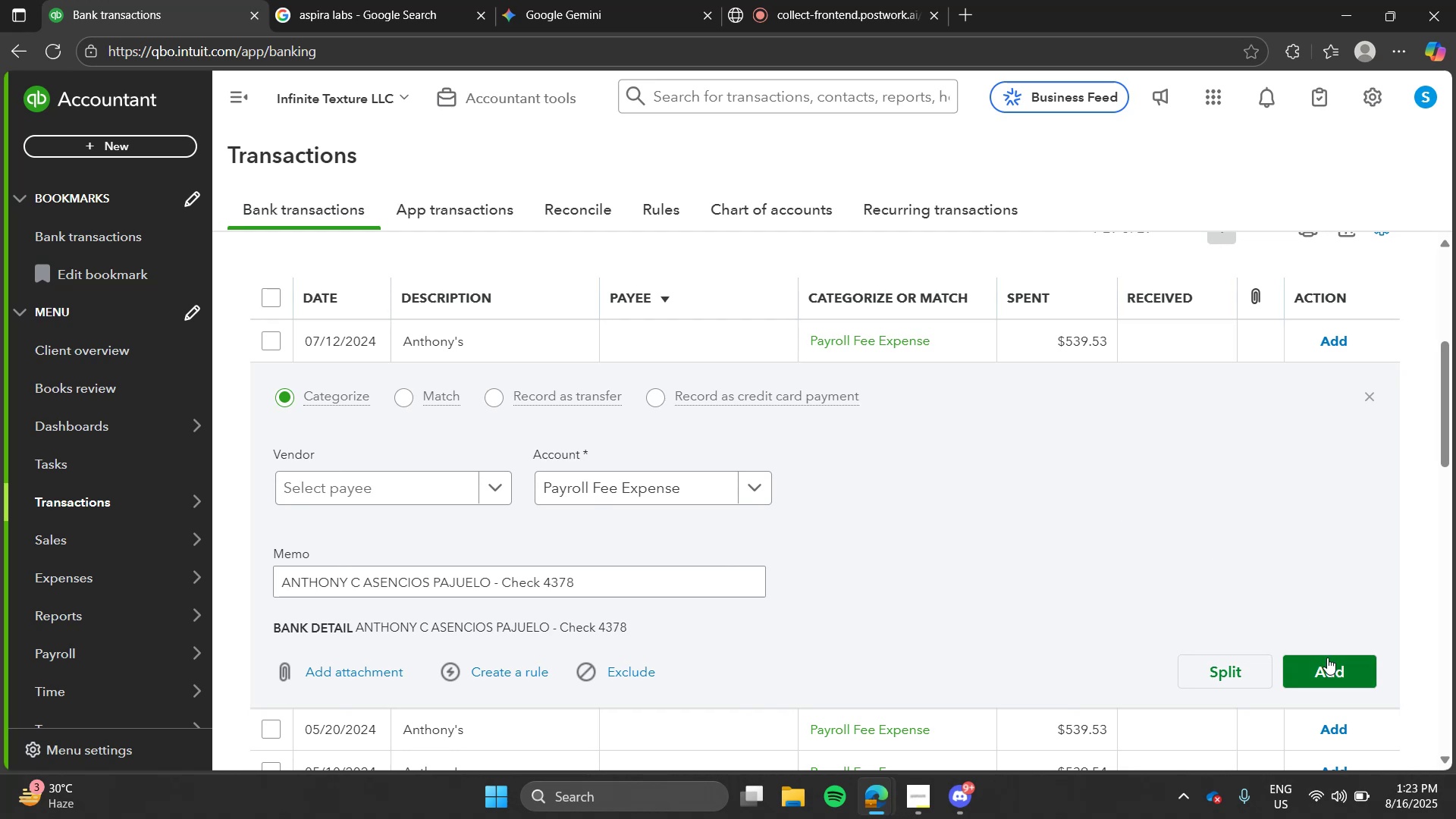 
left_click([1328, 661])
 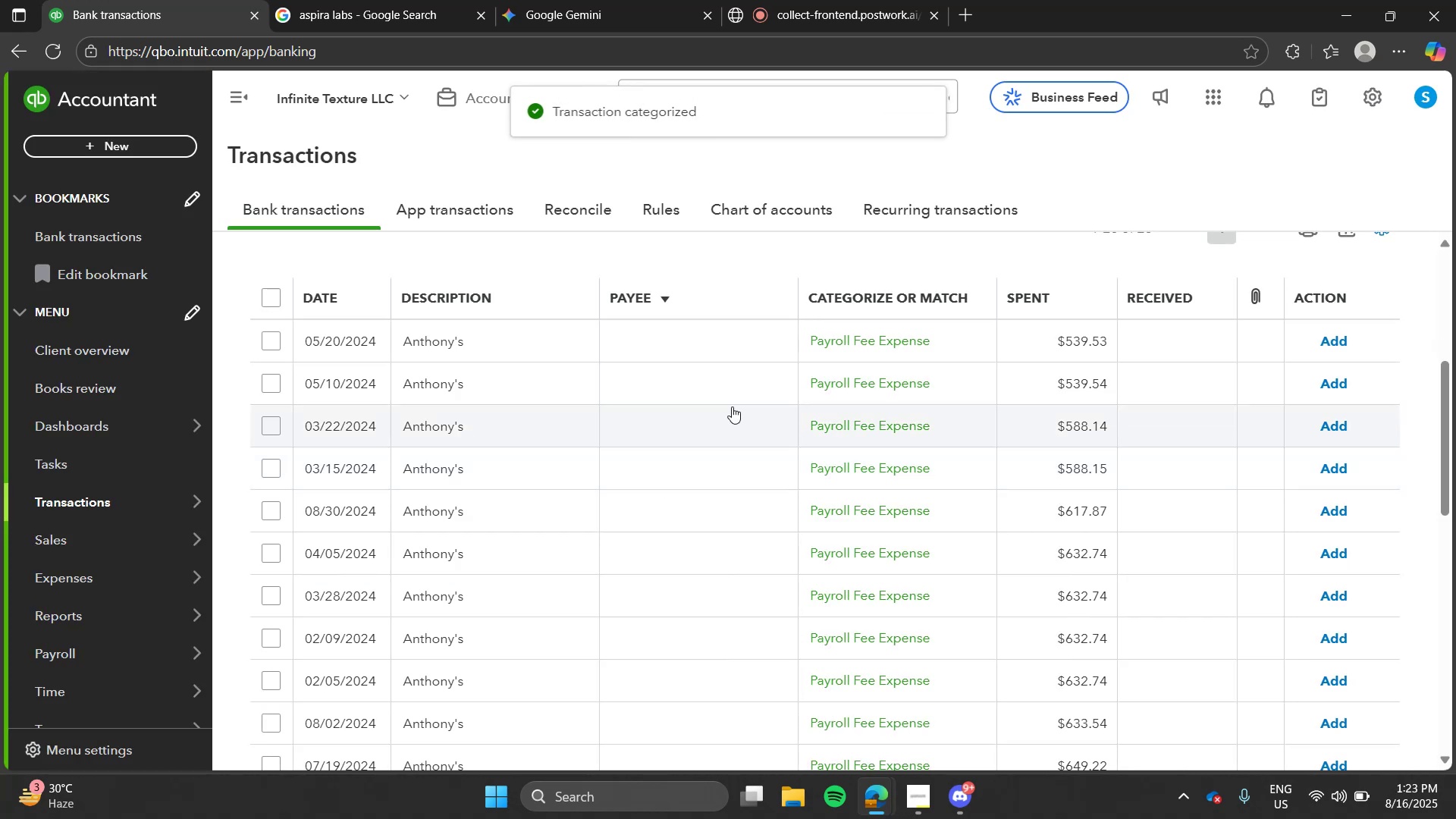 
left_click([739, 353])
 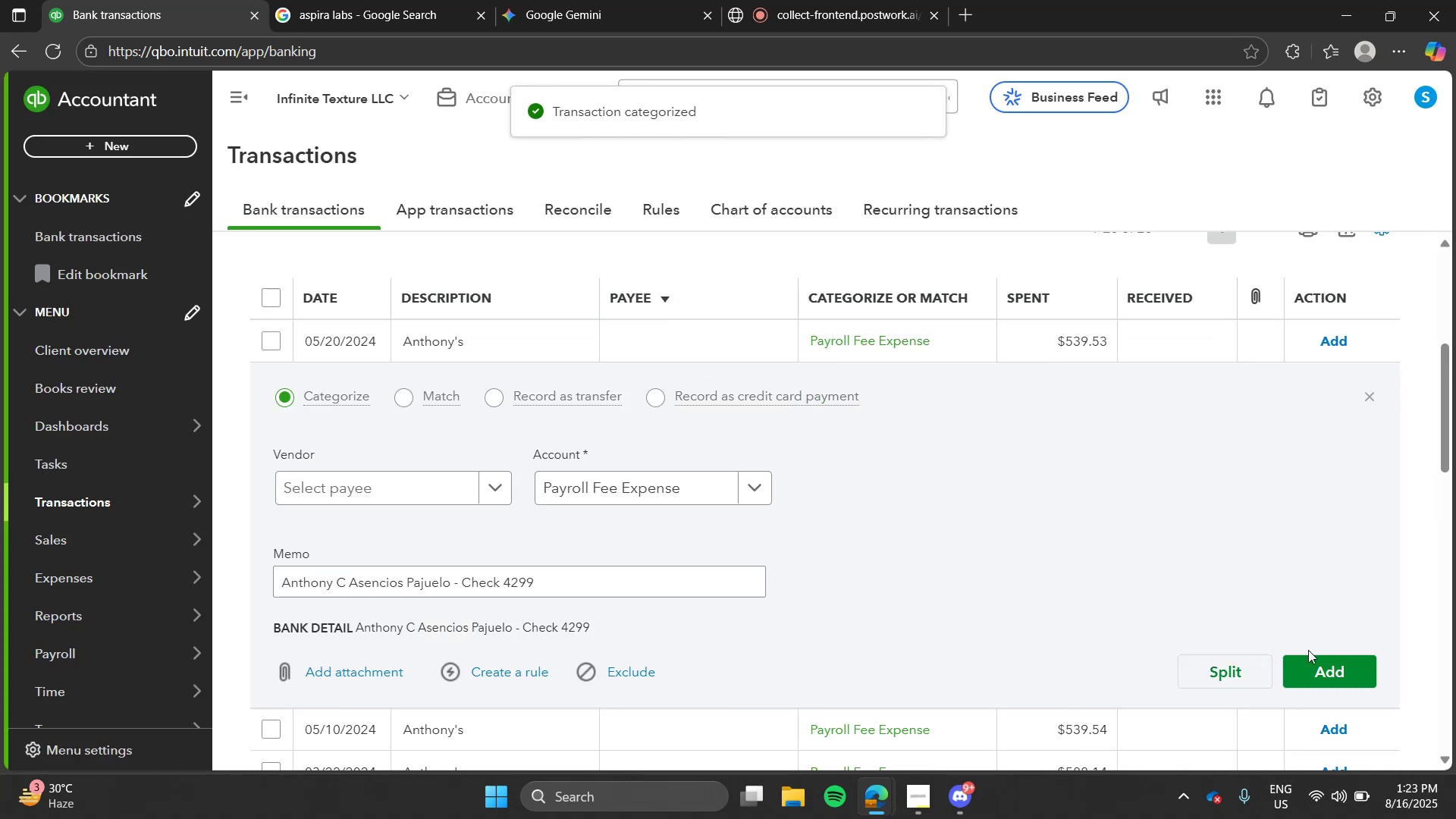 
left_click([1313, 659])
 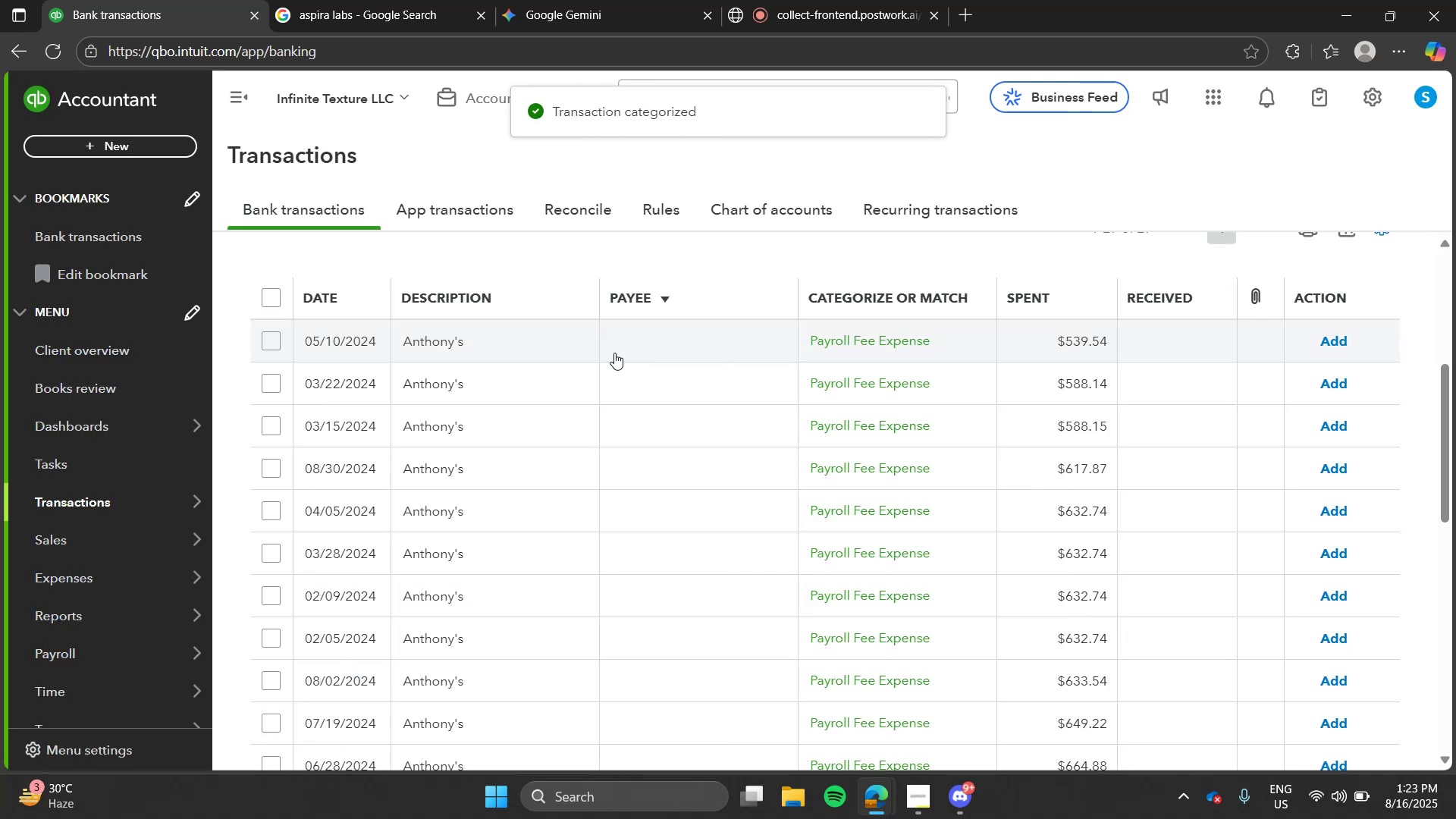 
left_click([592, 353])
 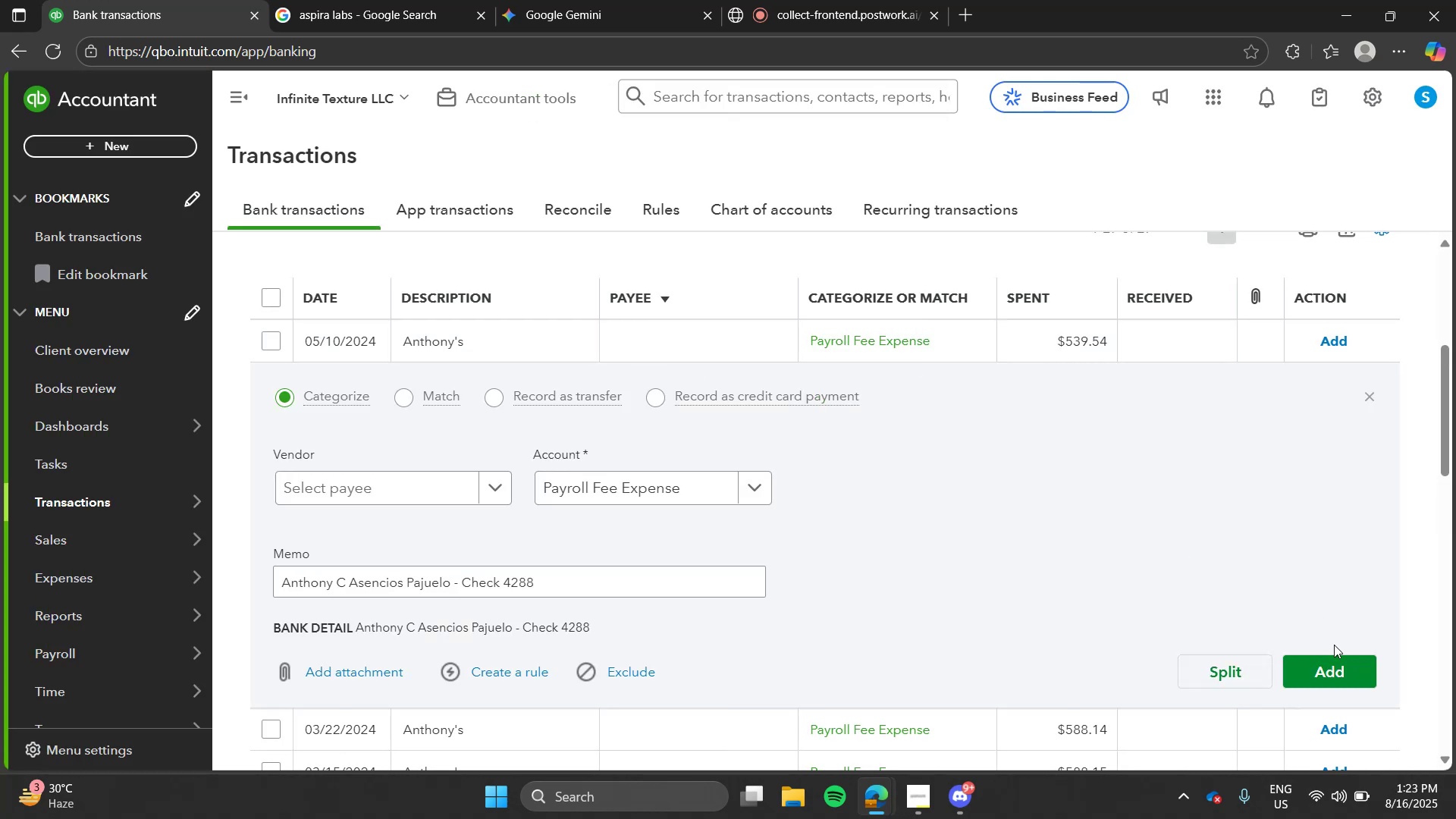 
left_click([1338, 666])
 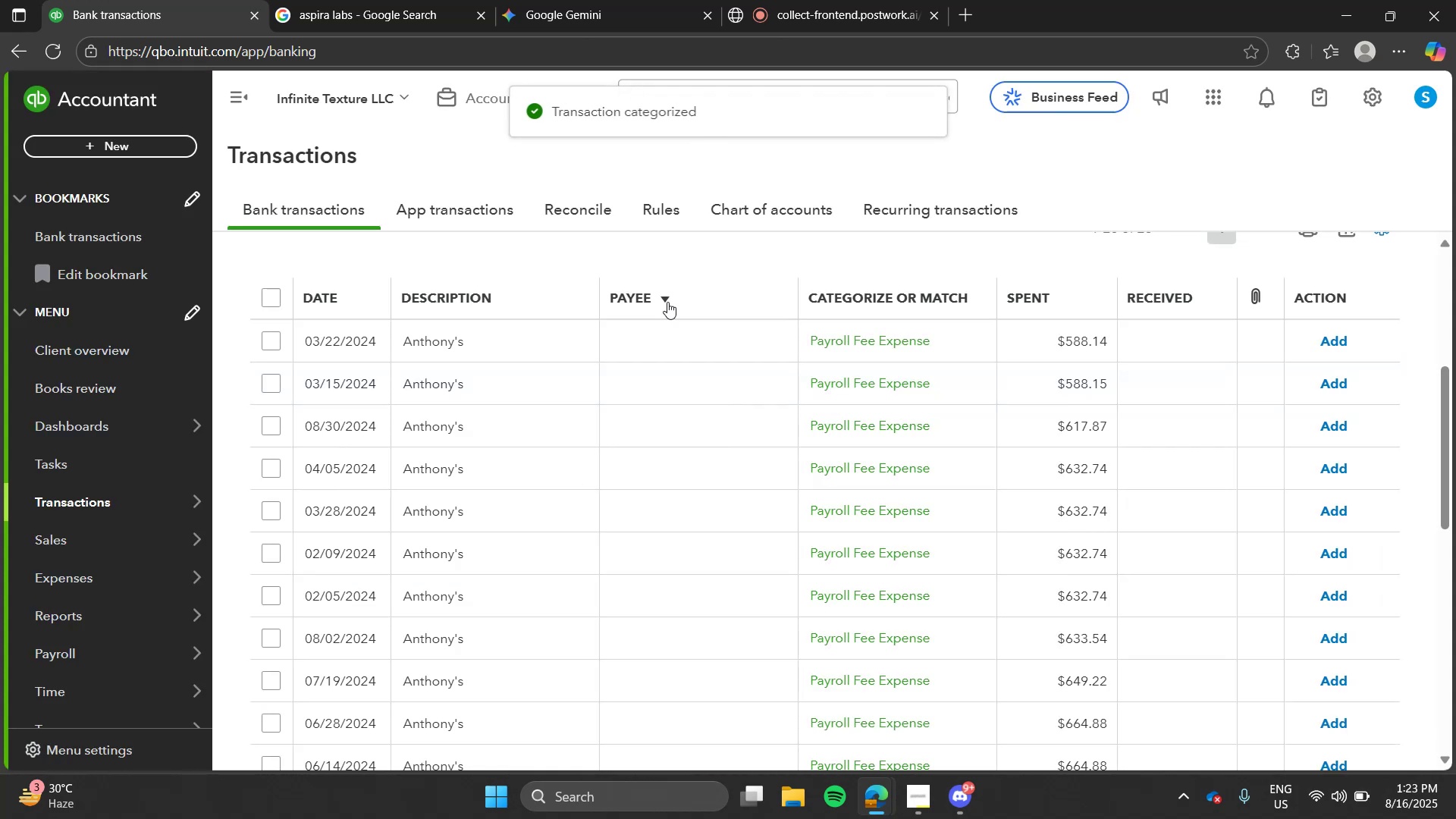 
left_click([616, 351])
 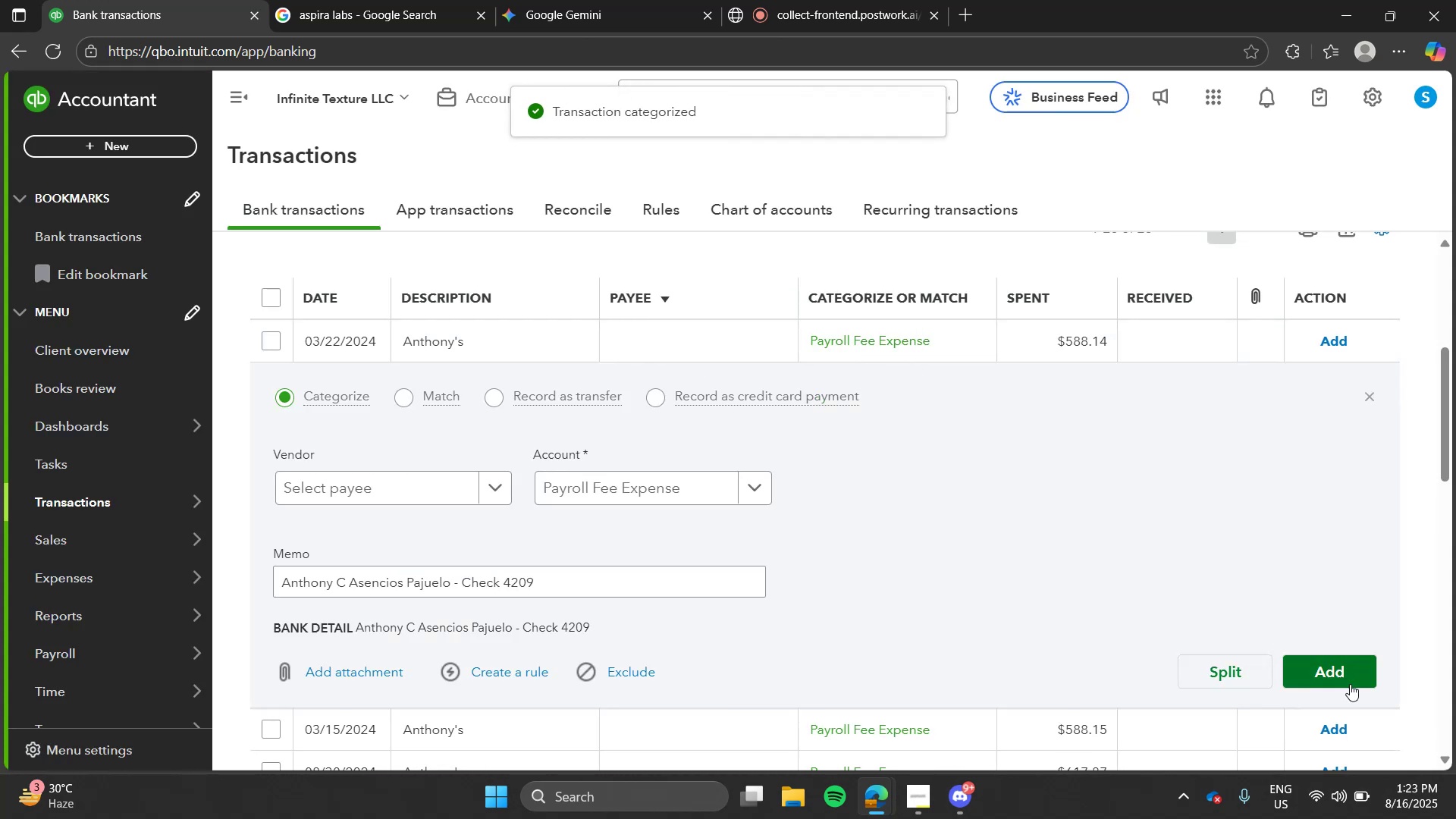 
left_click([1351, 686])
 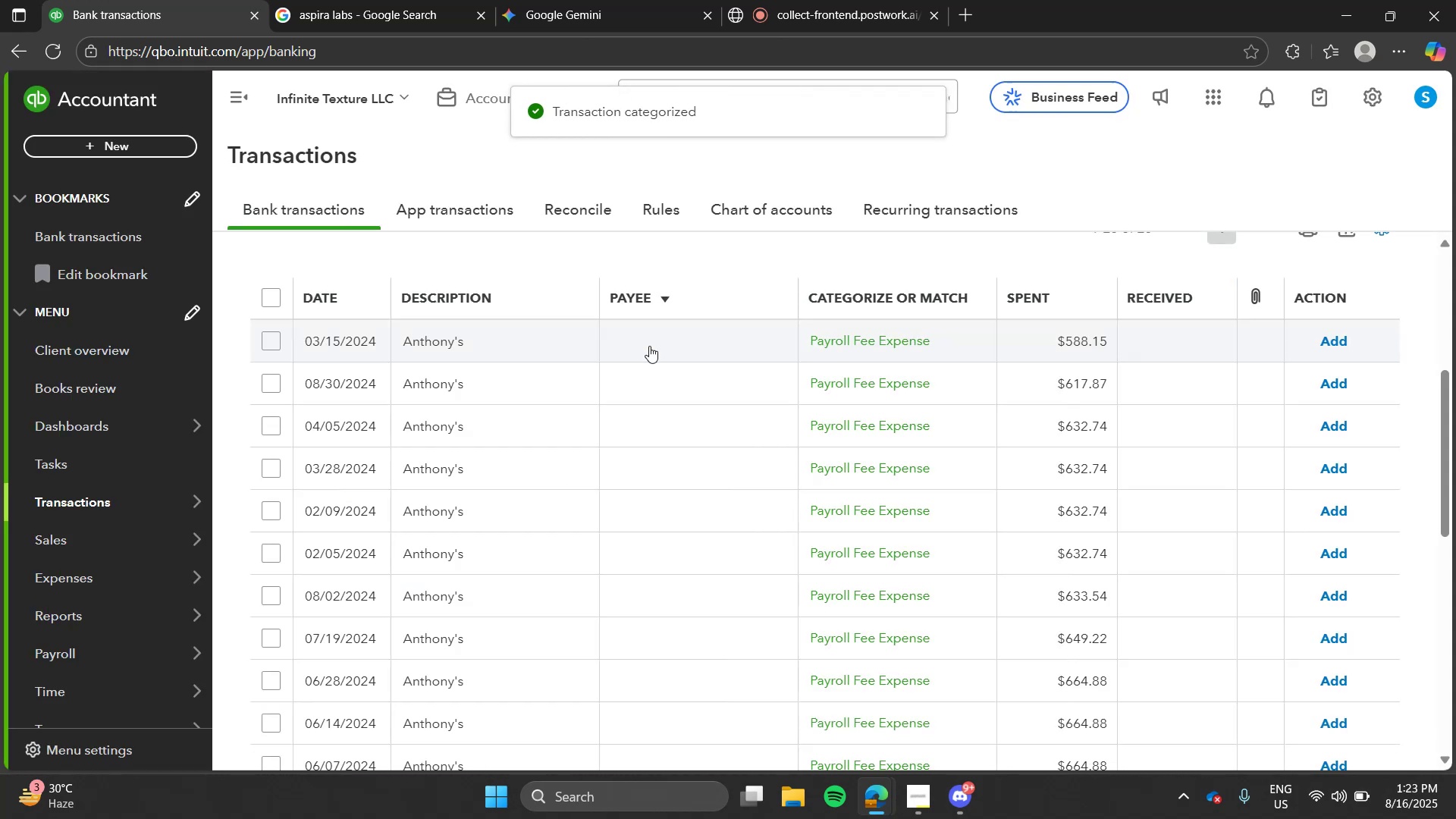 
left_click([649, 346])
 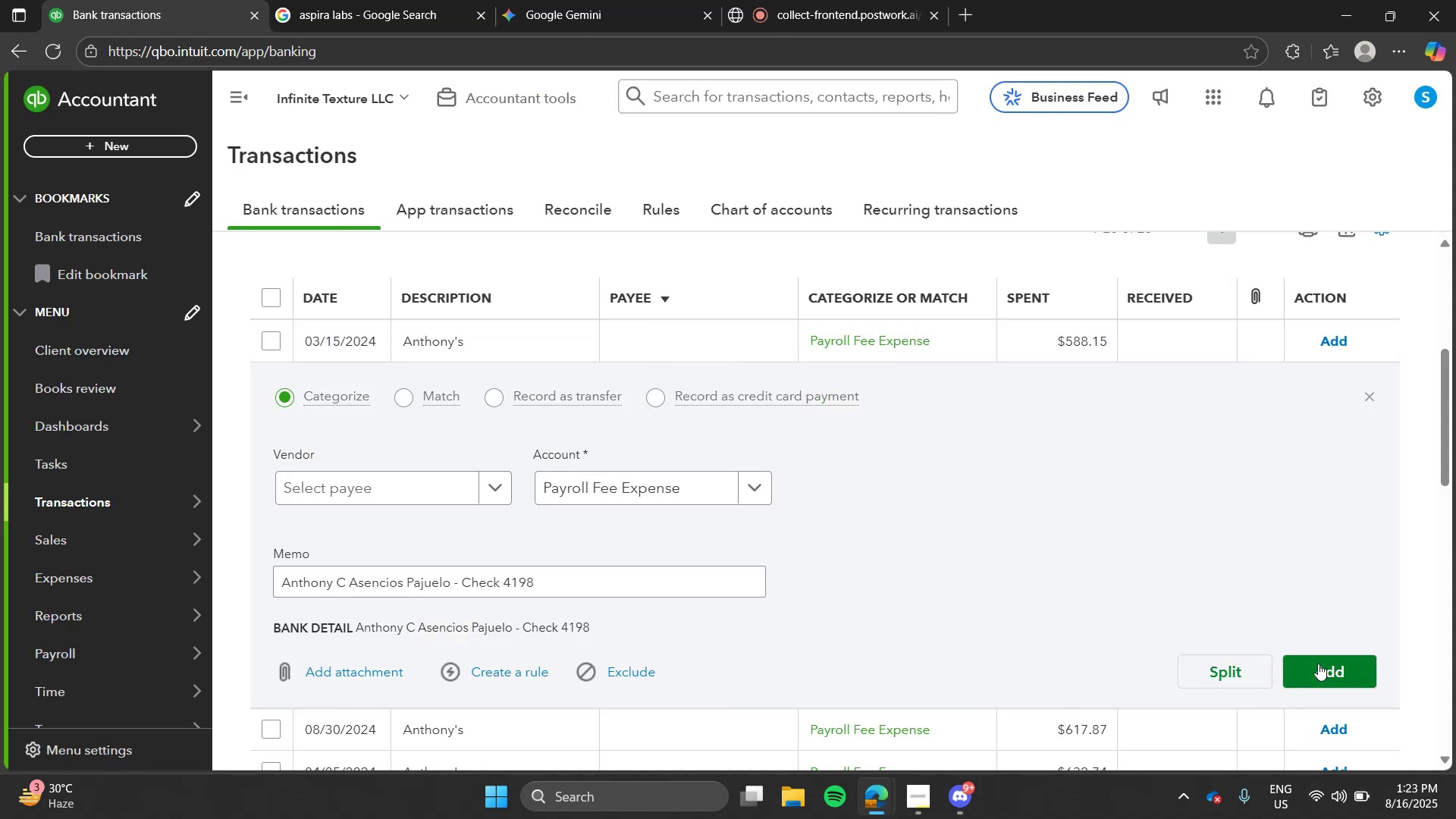 
left_click([1318, 664])
 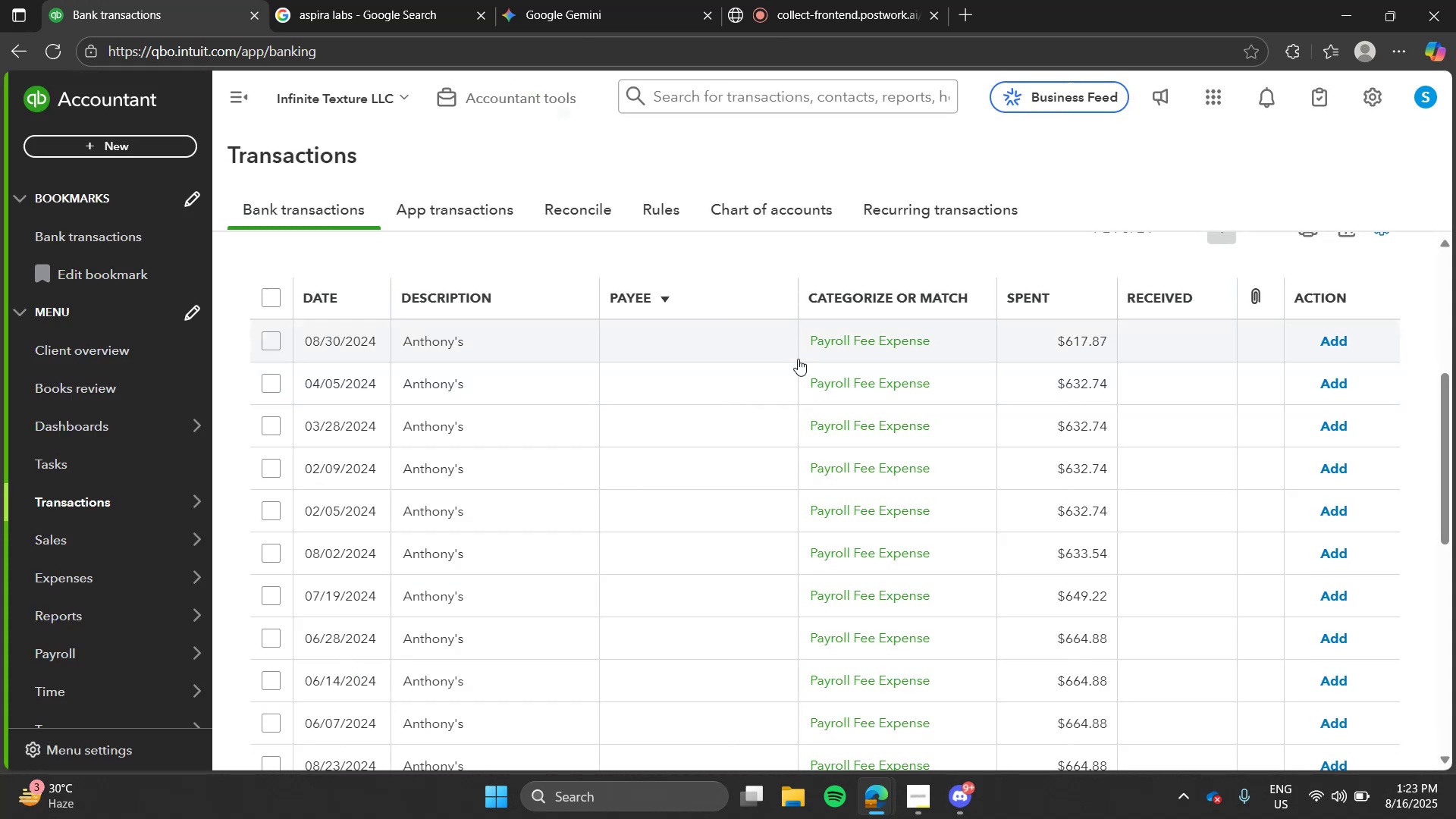 
left_click([778, 351])
 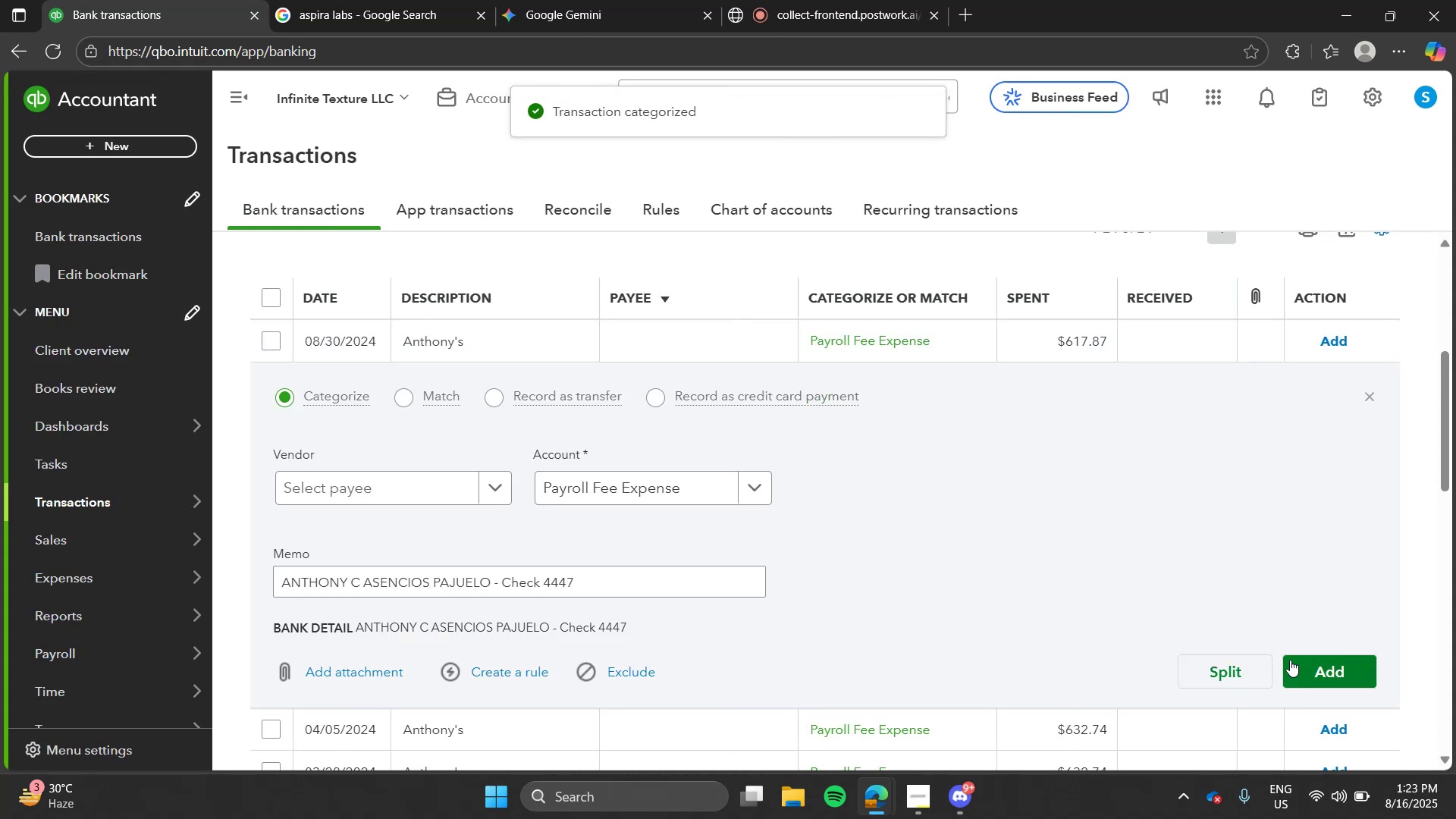 
left_click([1297, 661])
 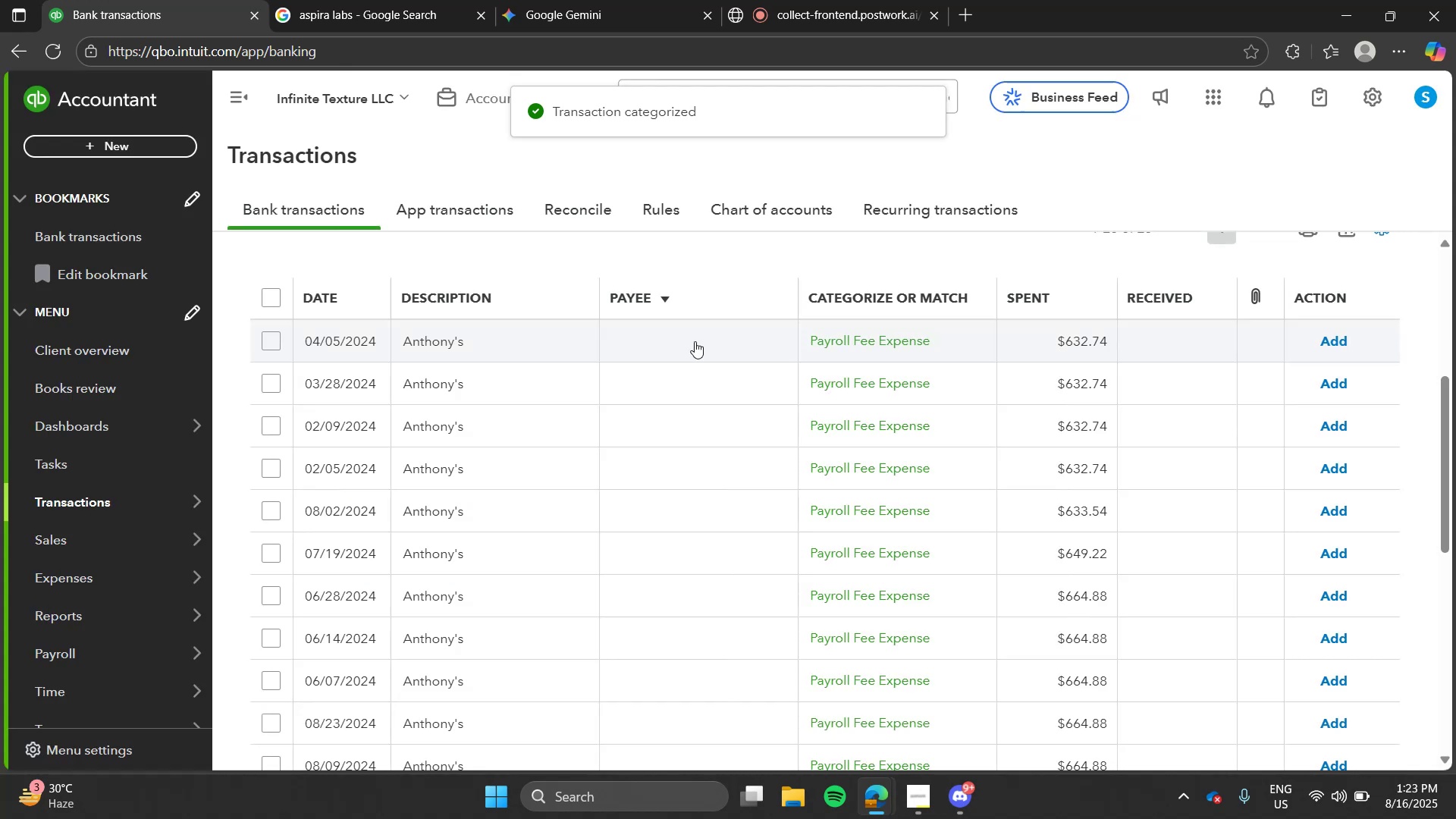 
left_click([695, 341])
 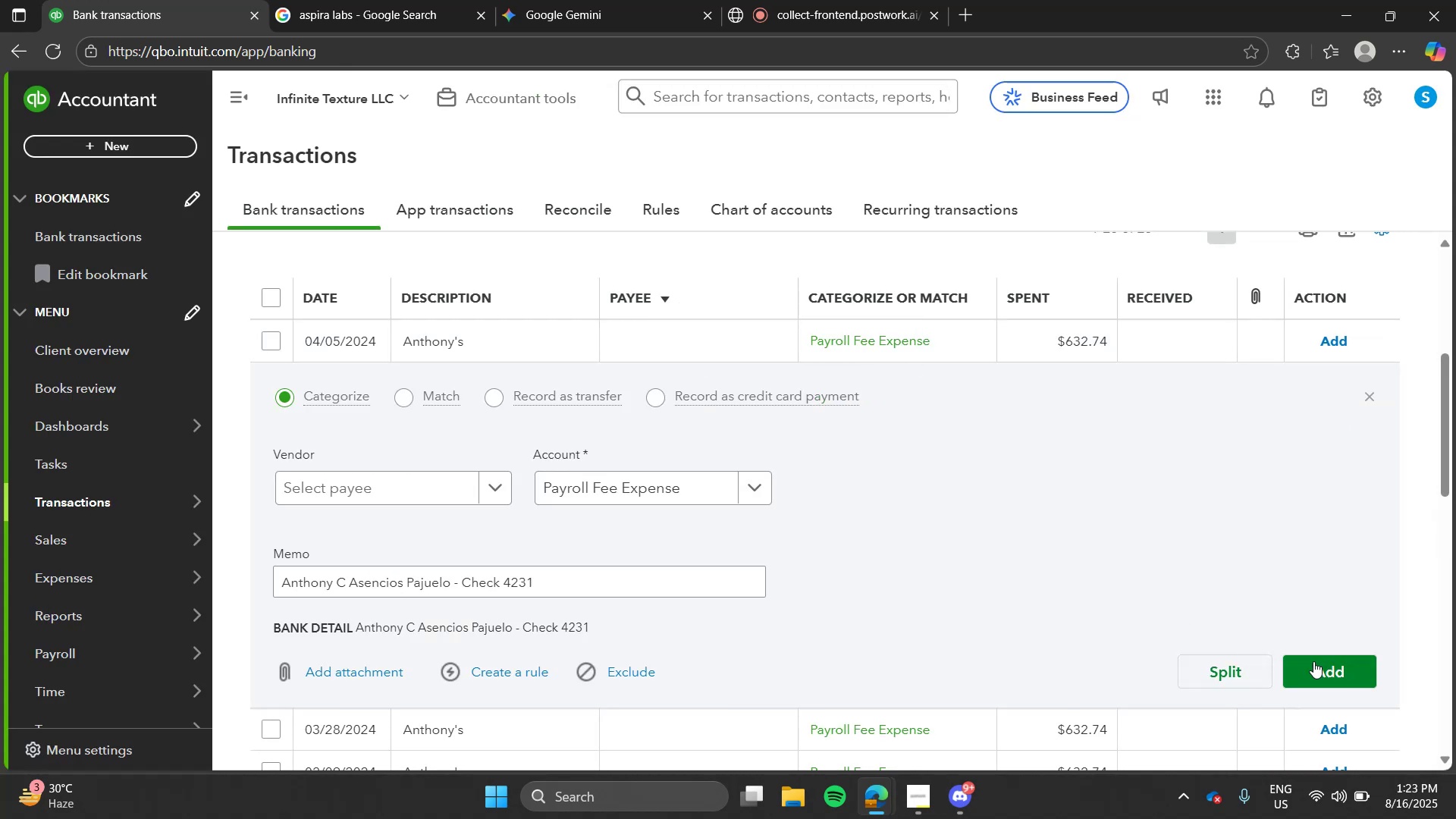 
left_click([1311, 661])
 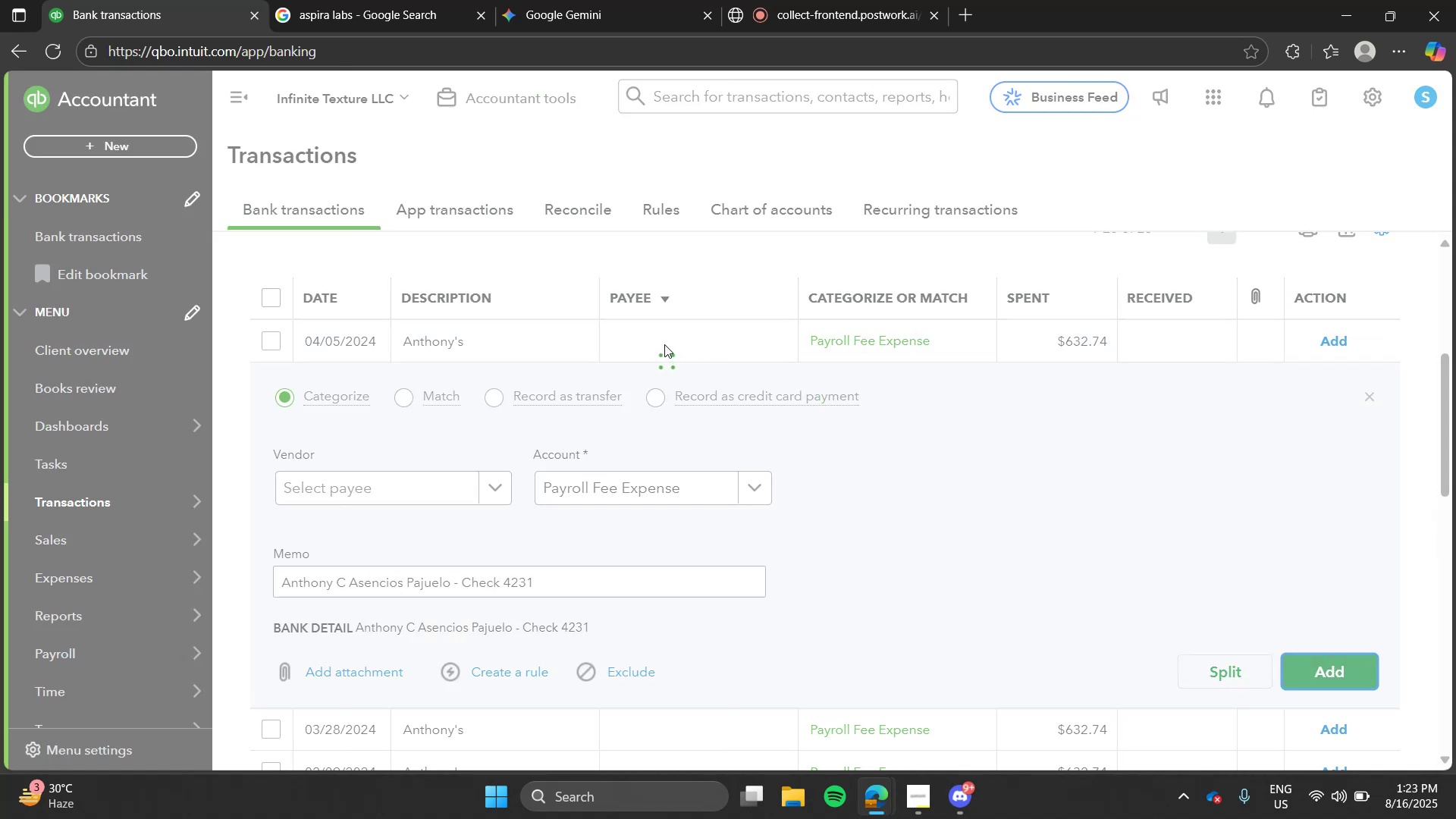 
left_click([664, 344])
 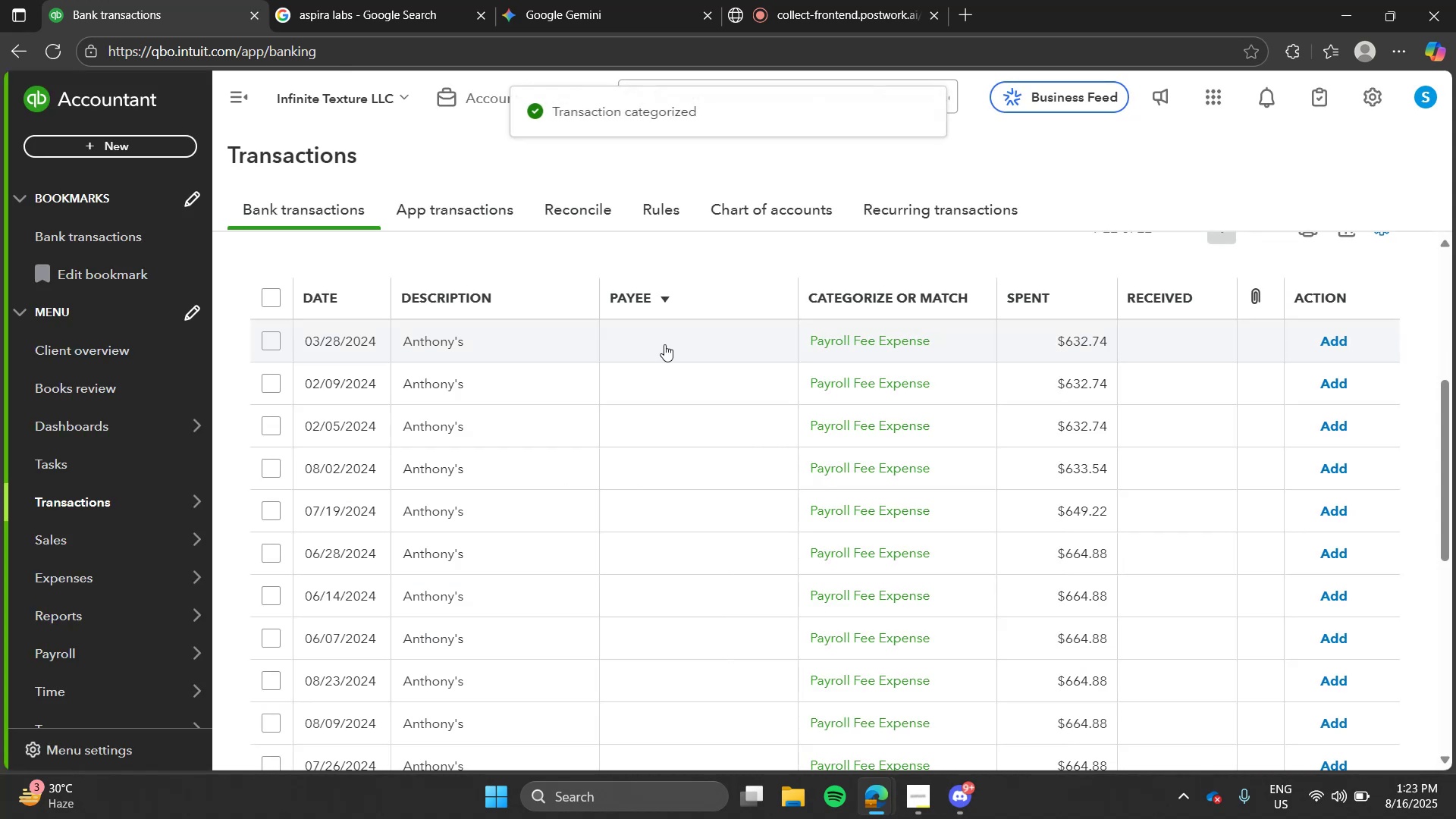 
left_click([664, 344])
 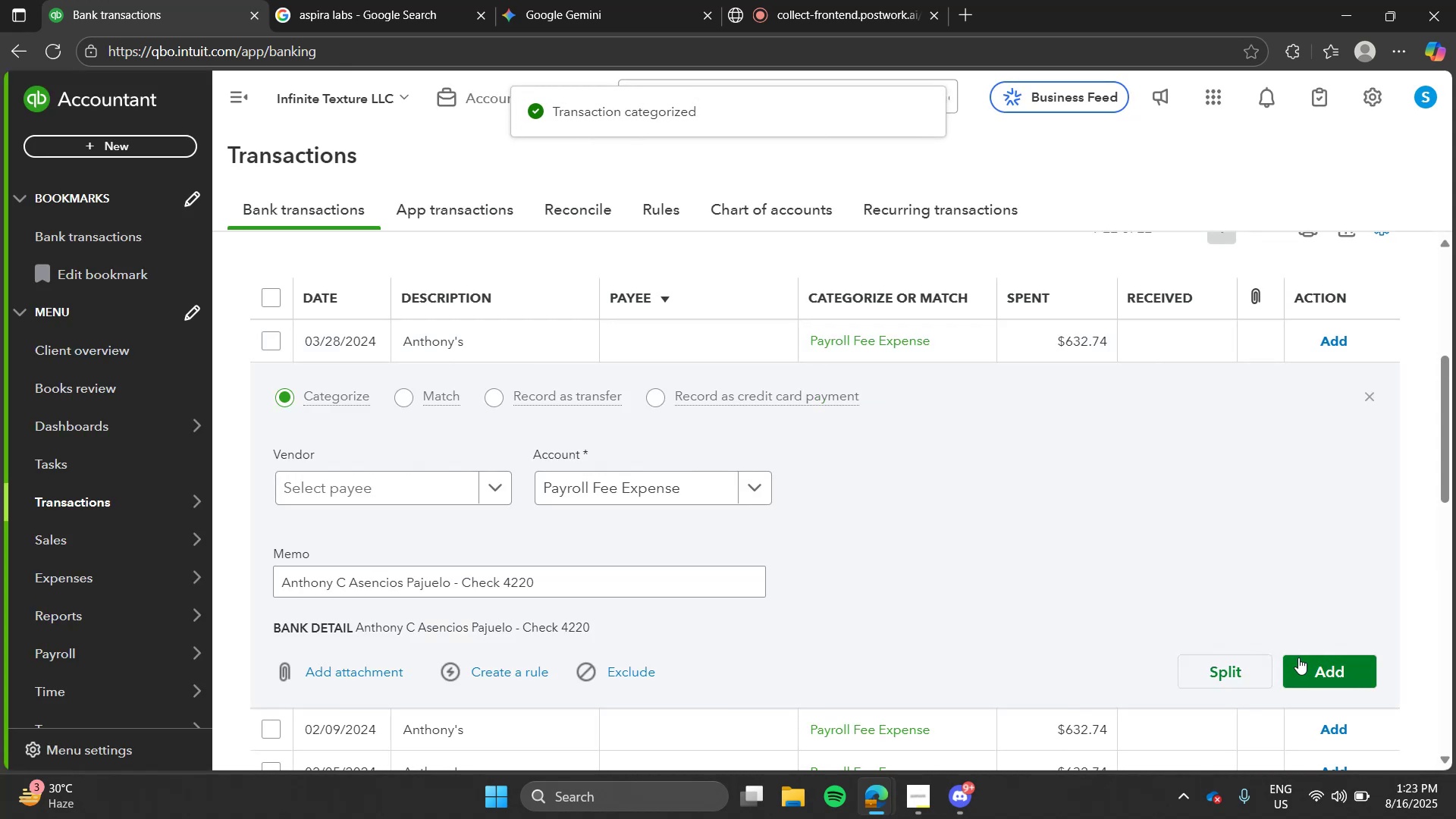 
left_click([1299, 657])
 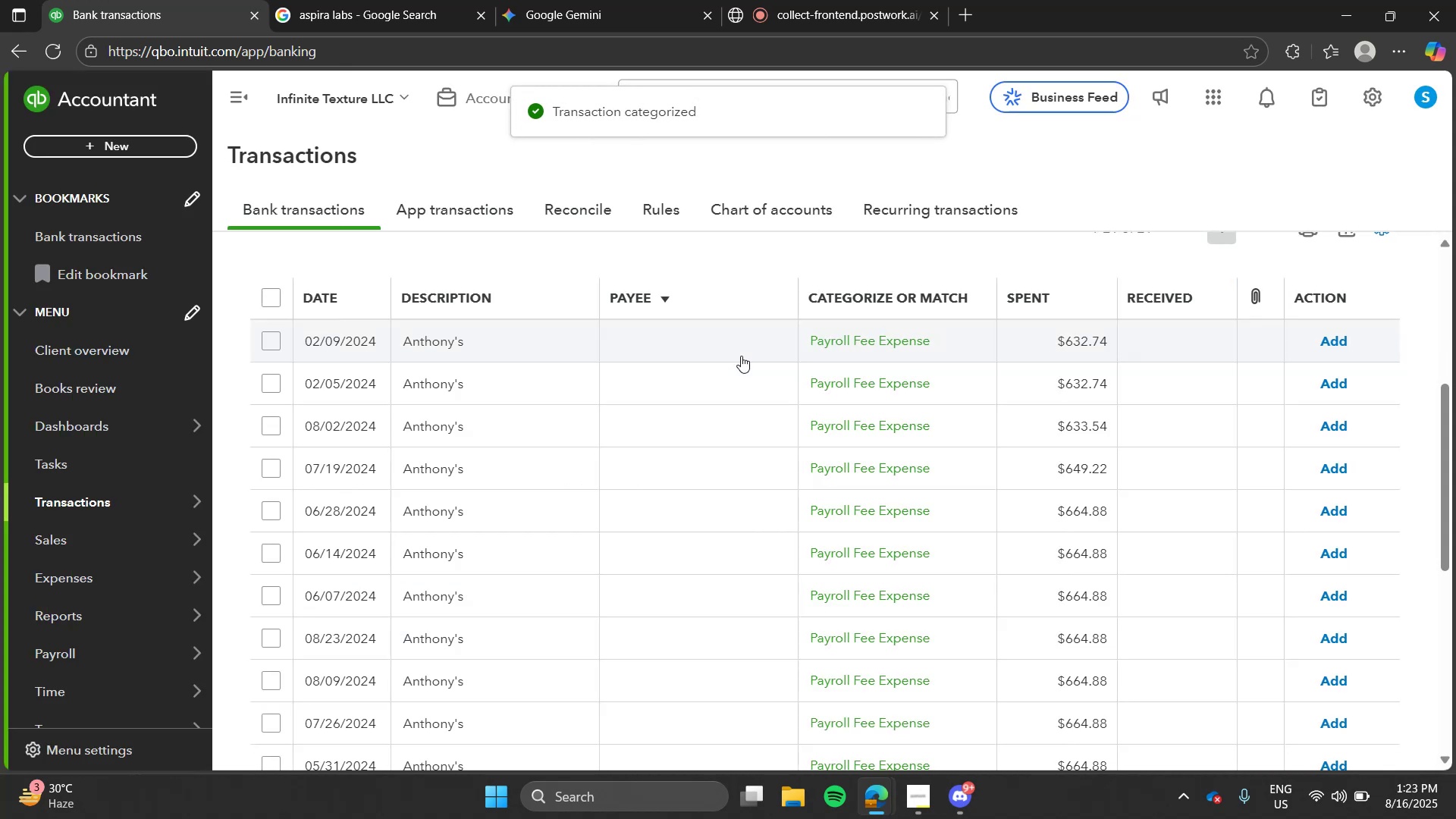 
left_click([741, 356])
 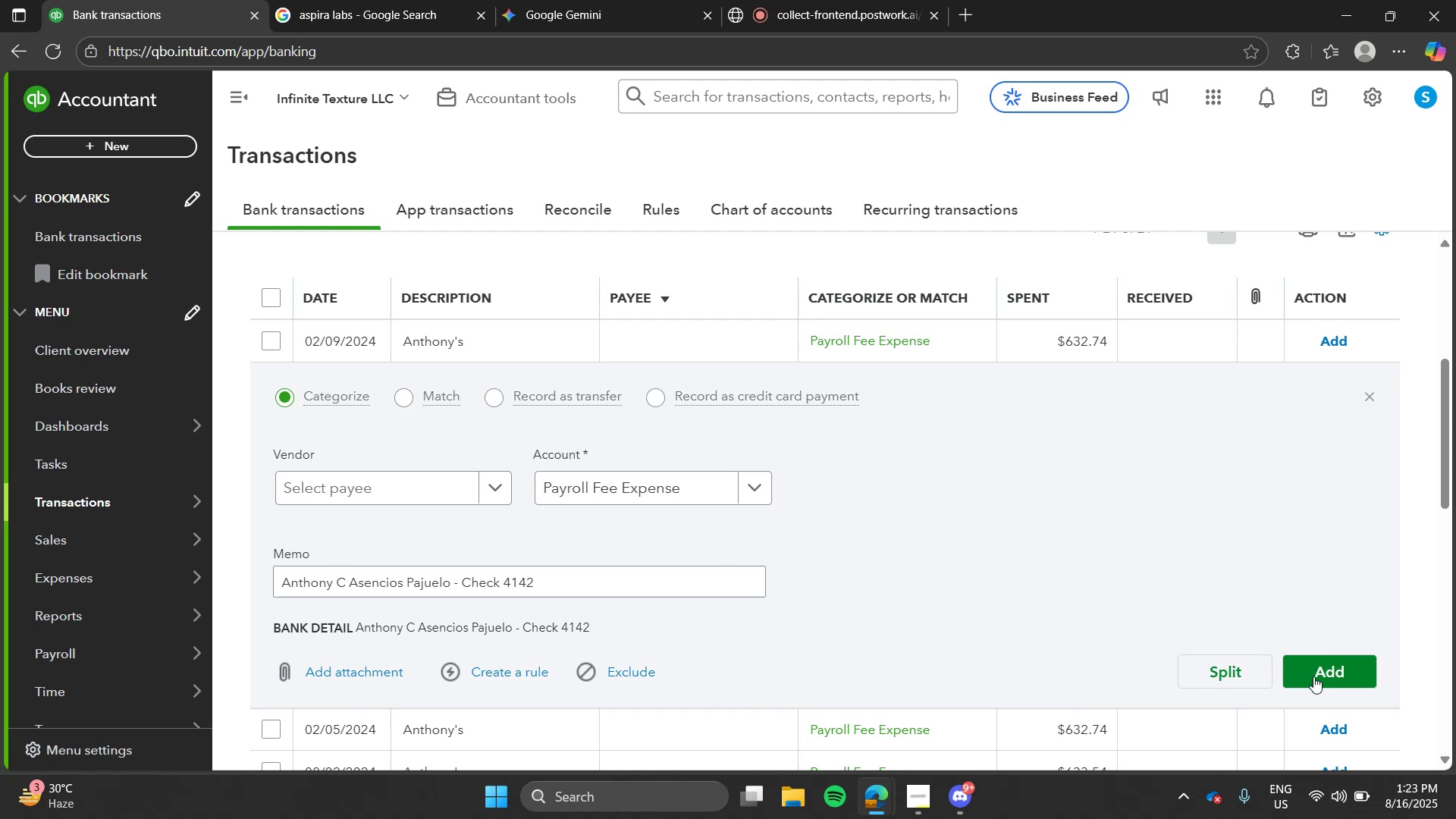 
left_click([1314, 673])
 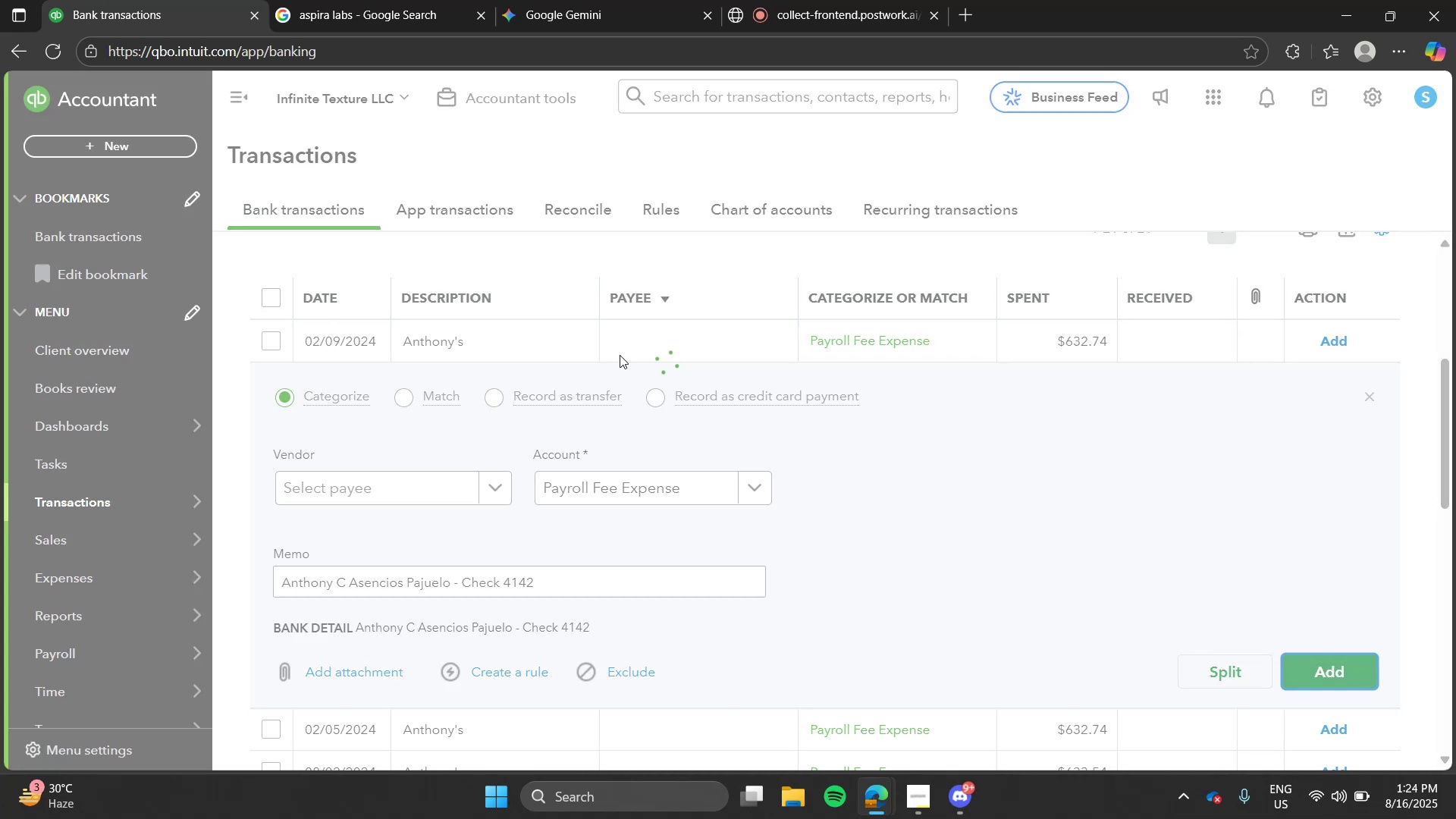 
left_click([620, 355])
 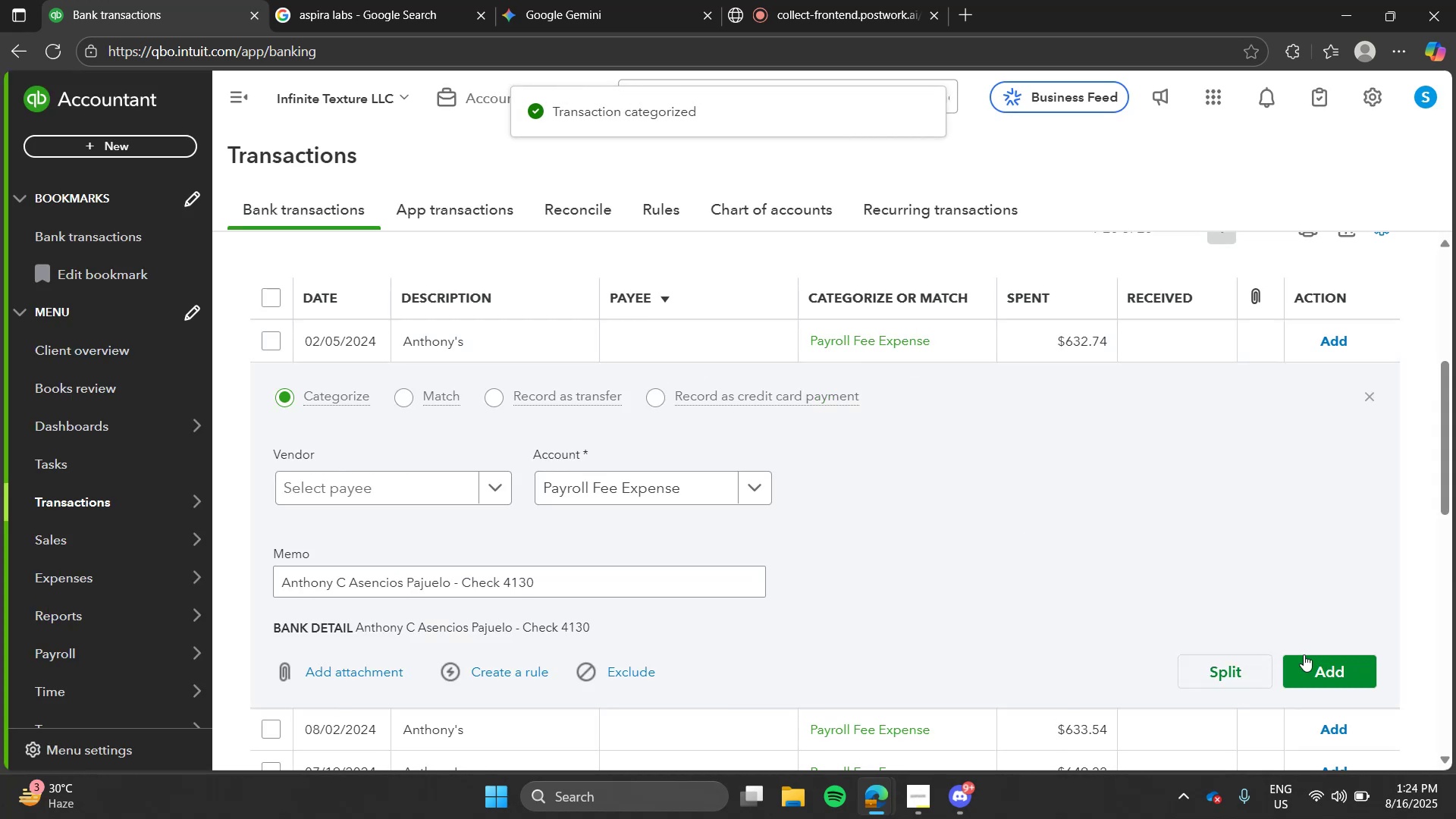 
left_click([1306, 655])
 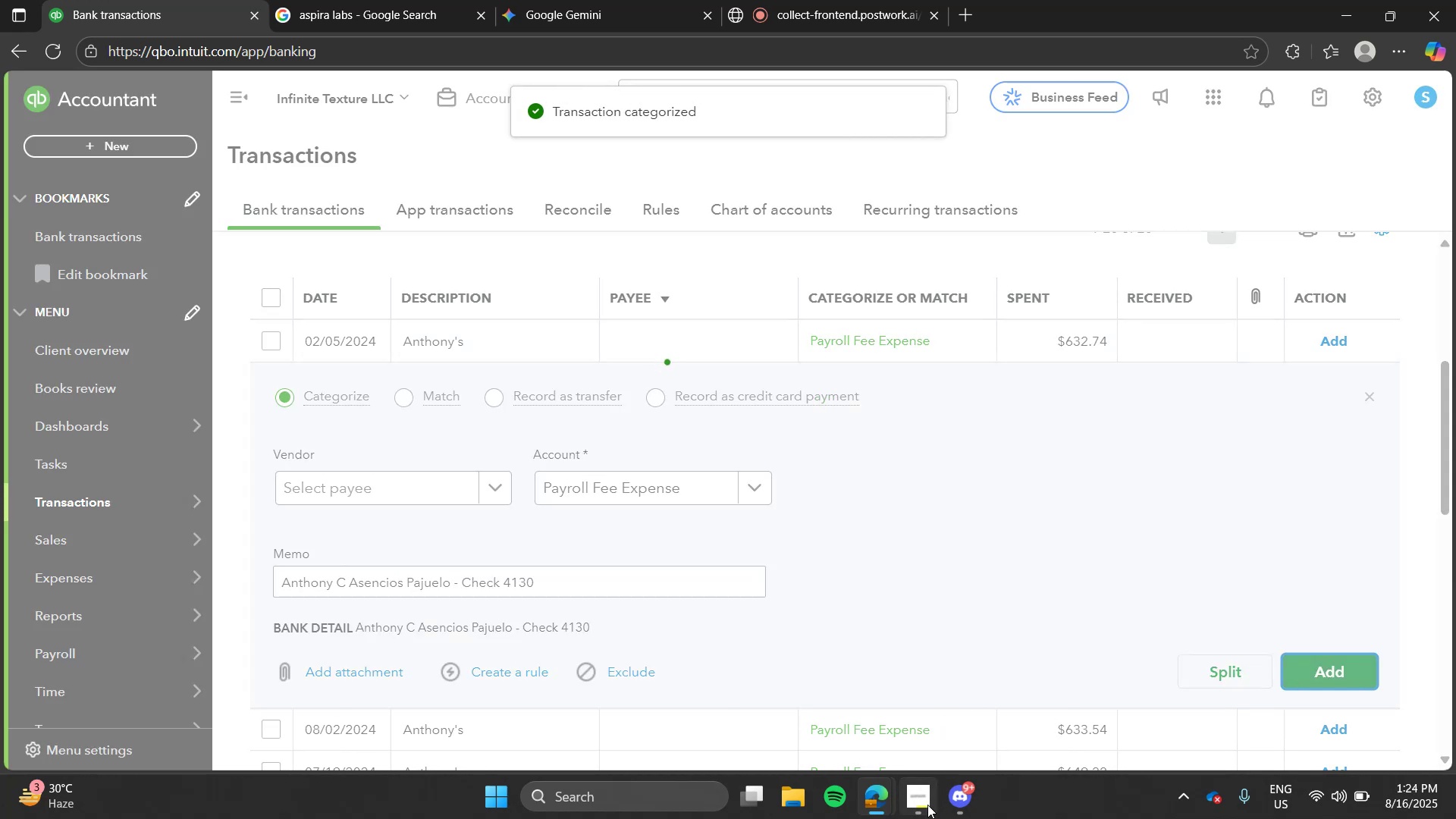 
left_click([924, 807])
 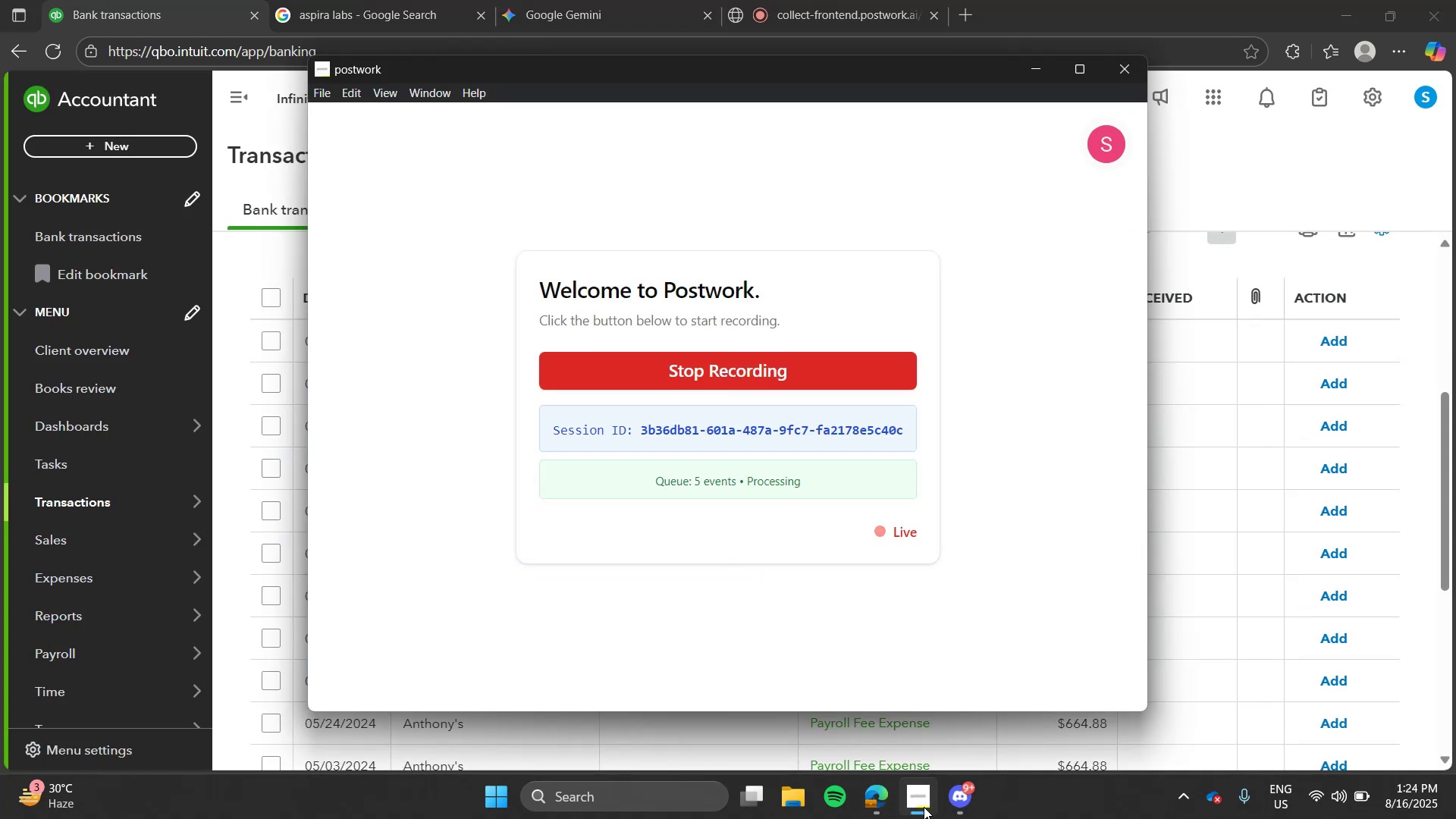 
left_click([924, 807])
 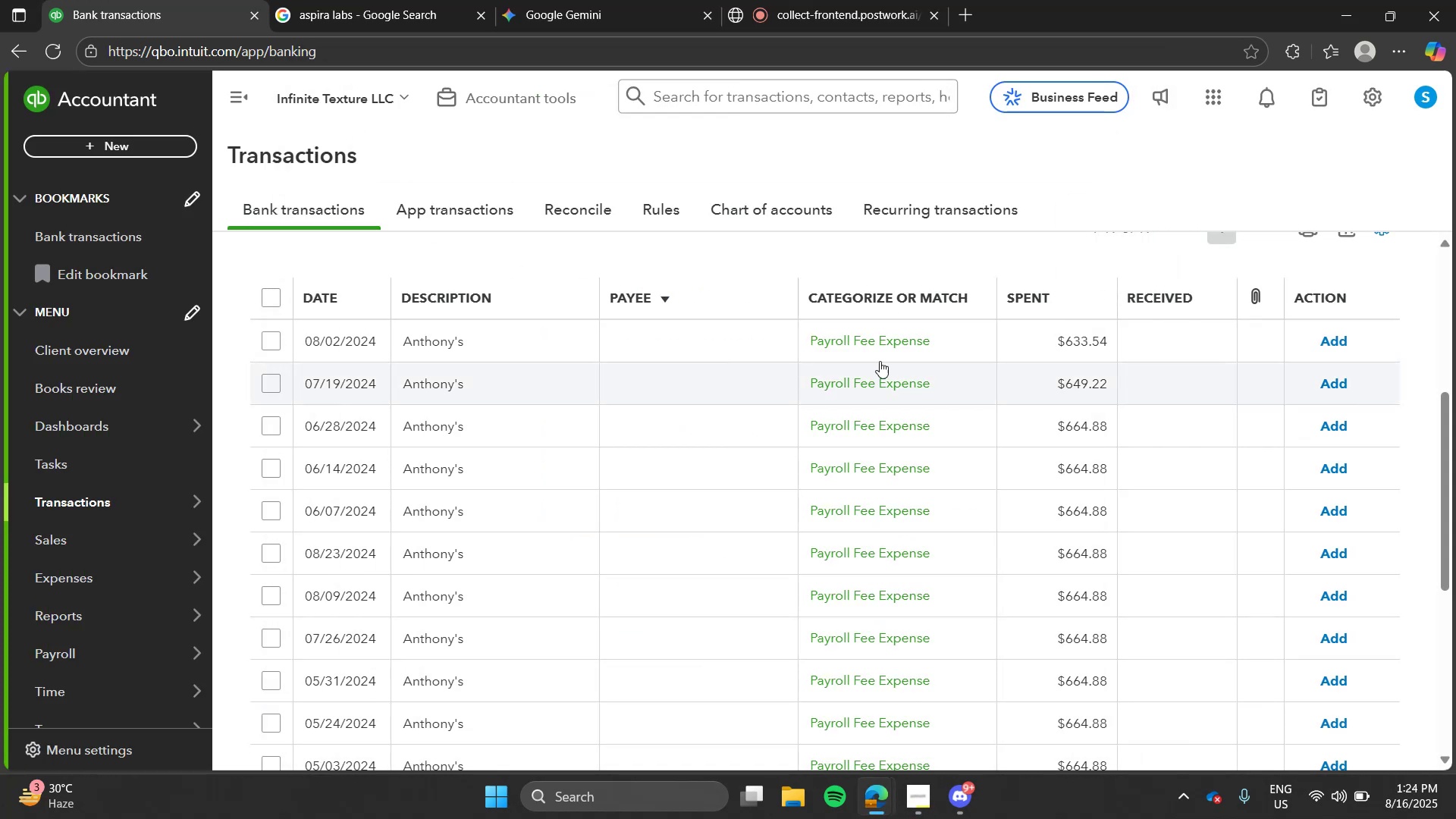 
left_click([883, 347])
 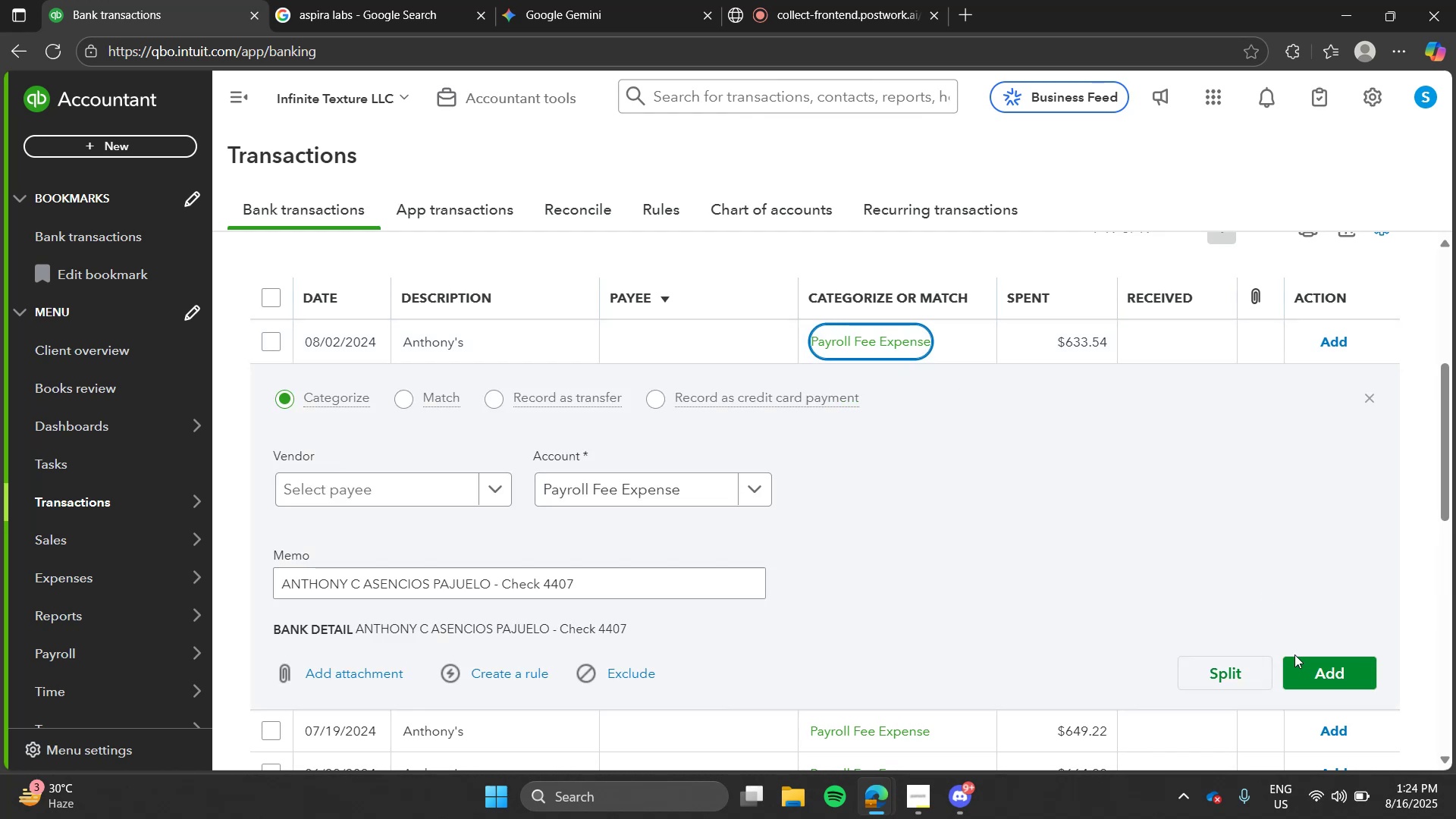 
left_click([1300, 666])
 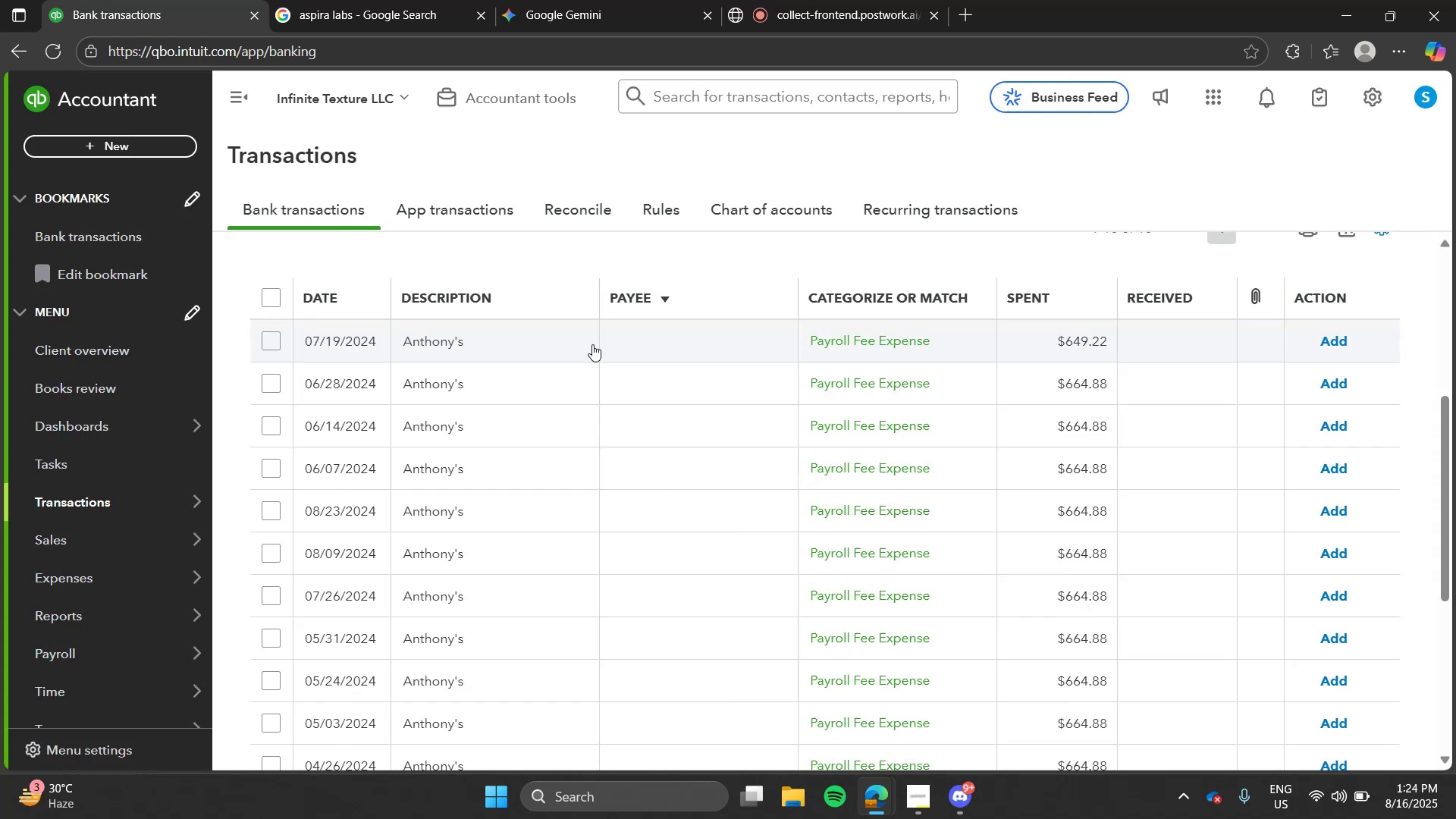 
left_click([592, 344])
 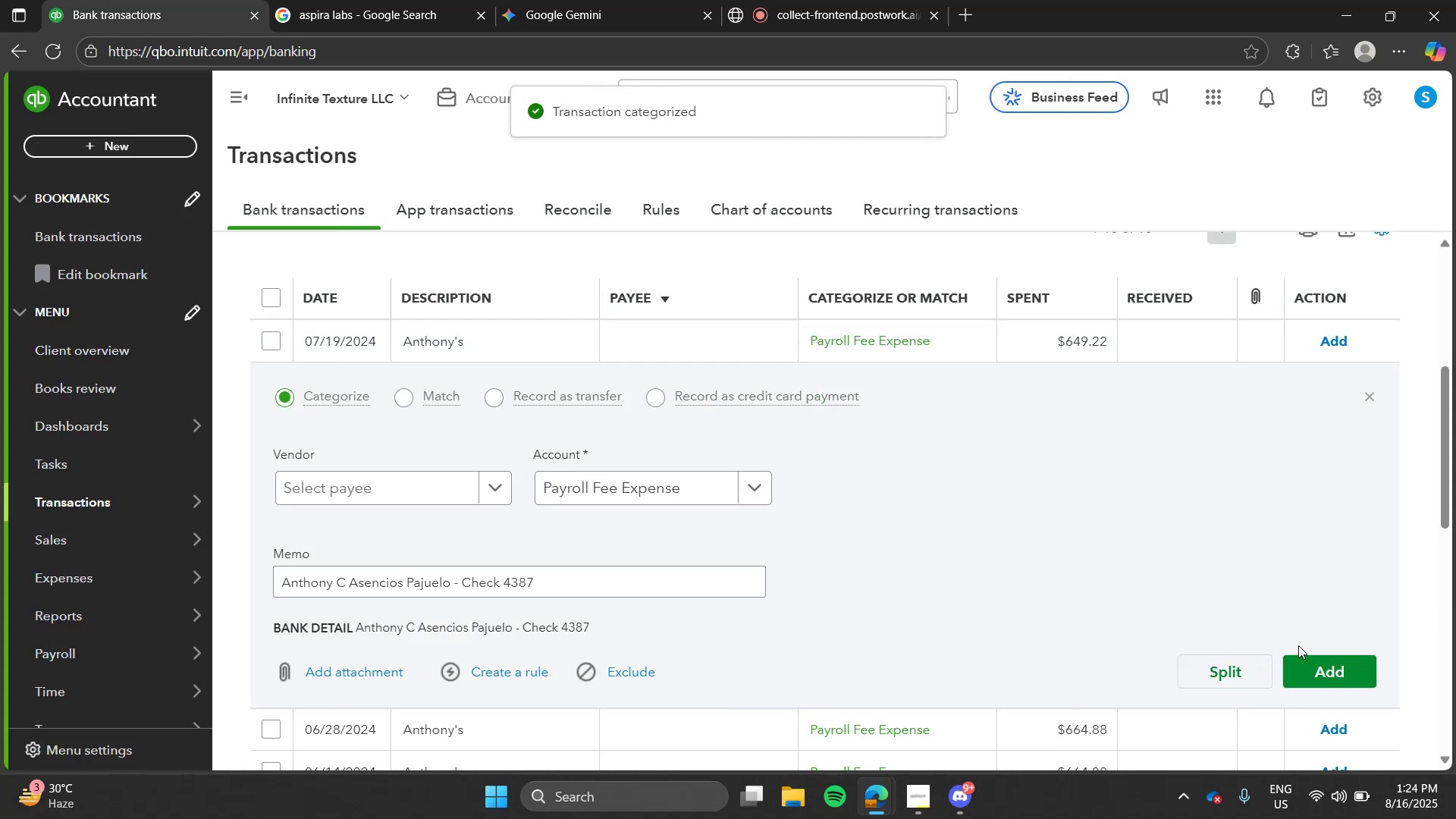 
left_click([1301, 648])
 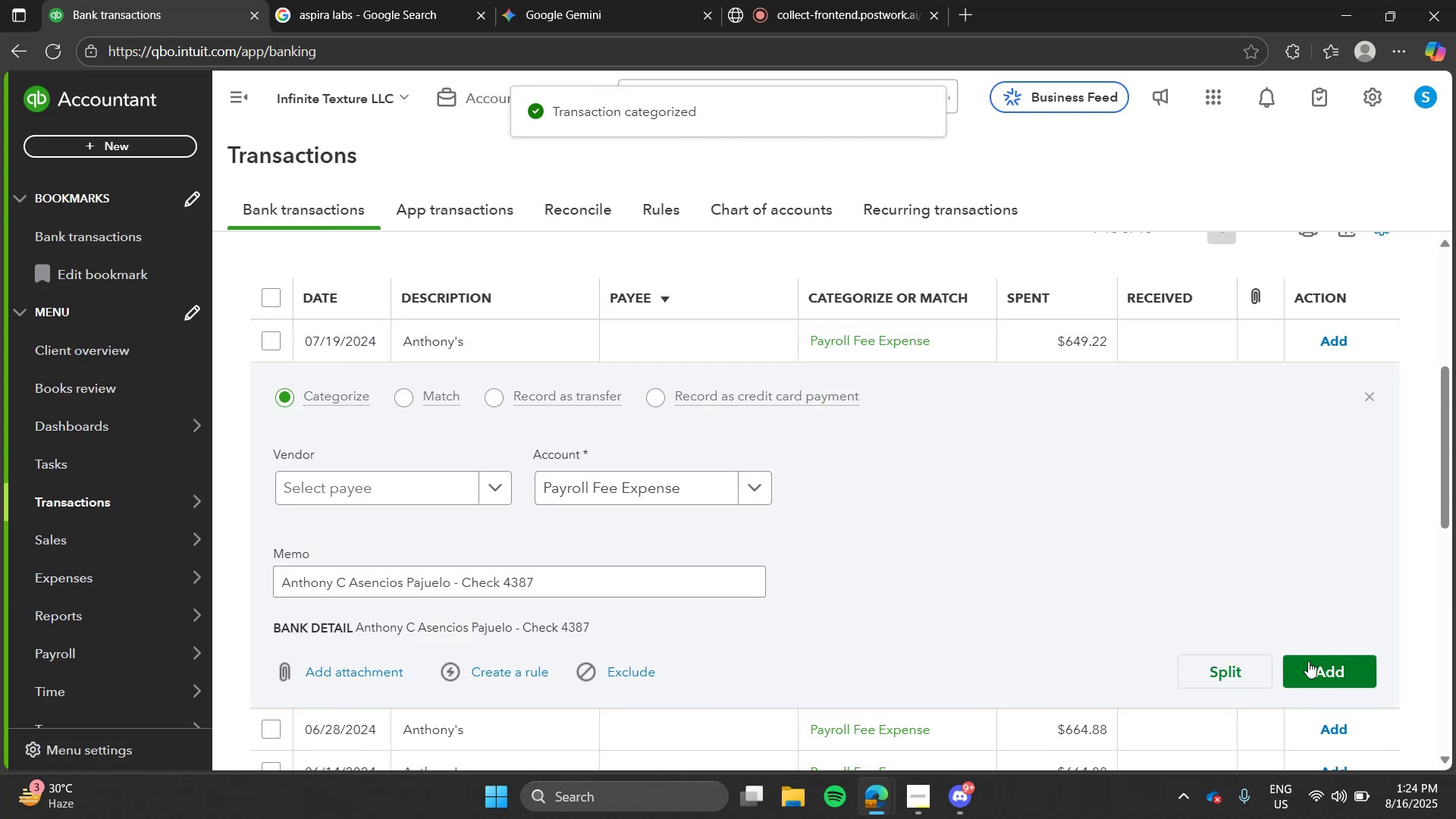 
left_click([1308, 661])
 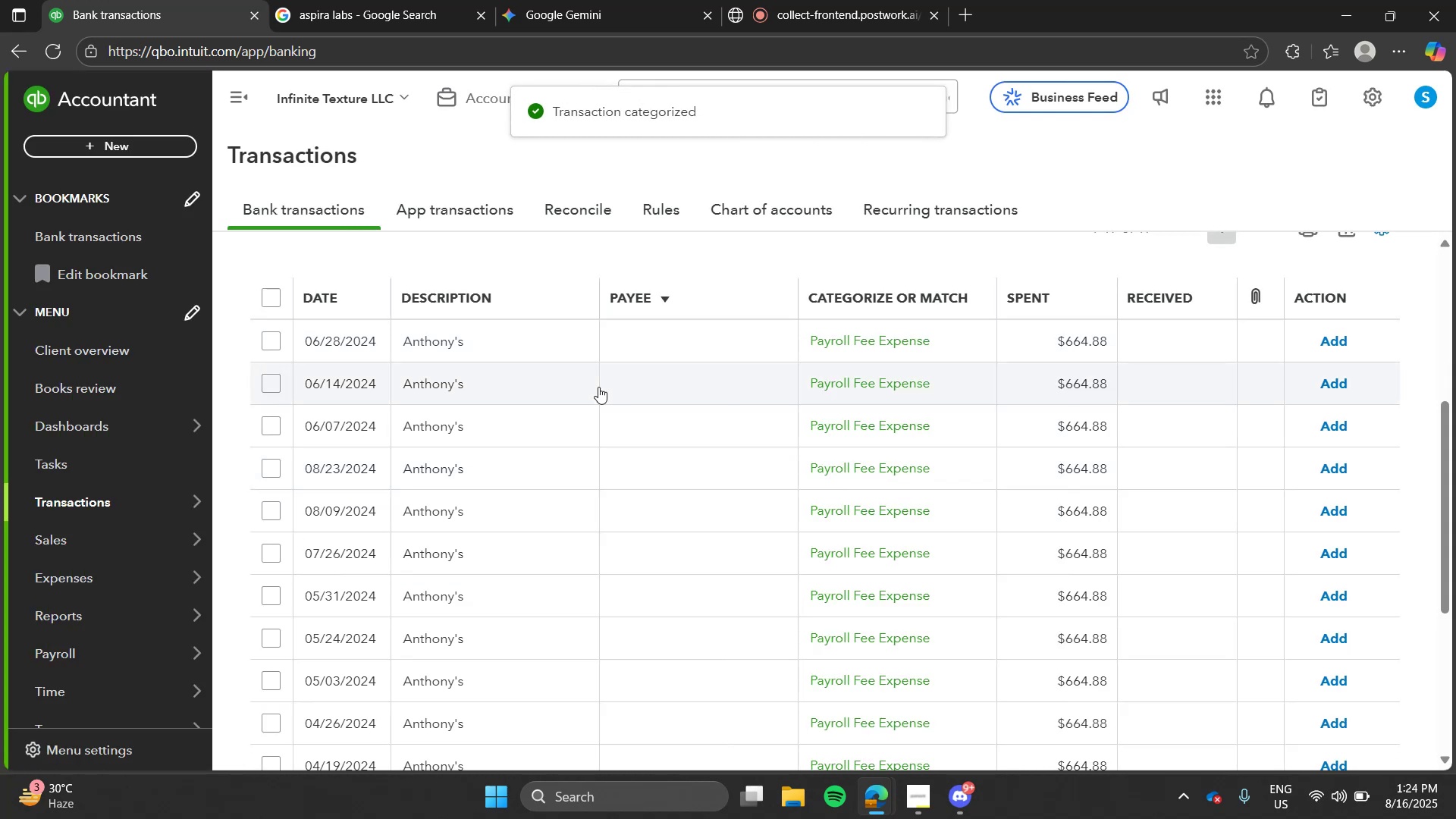 
left_click([543, 337])
 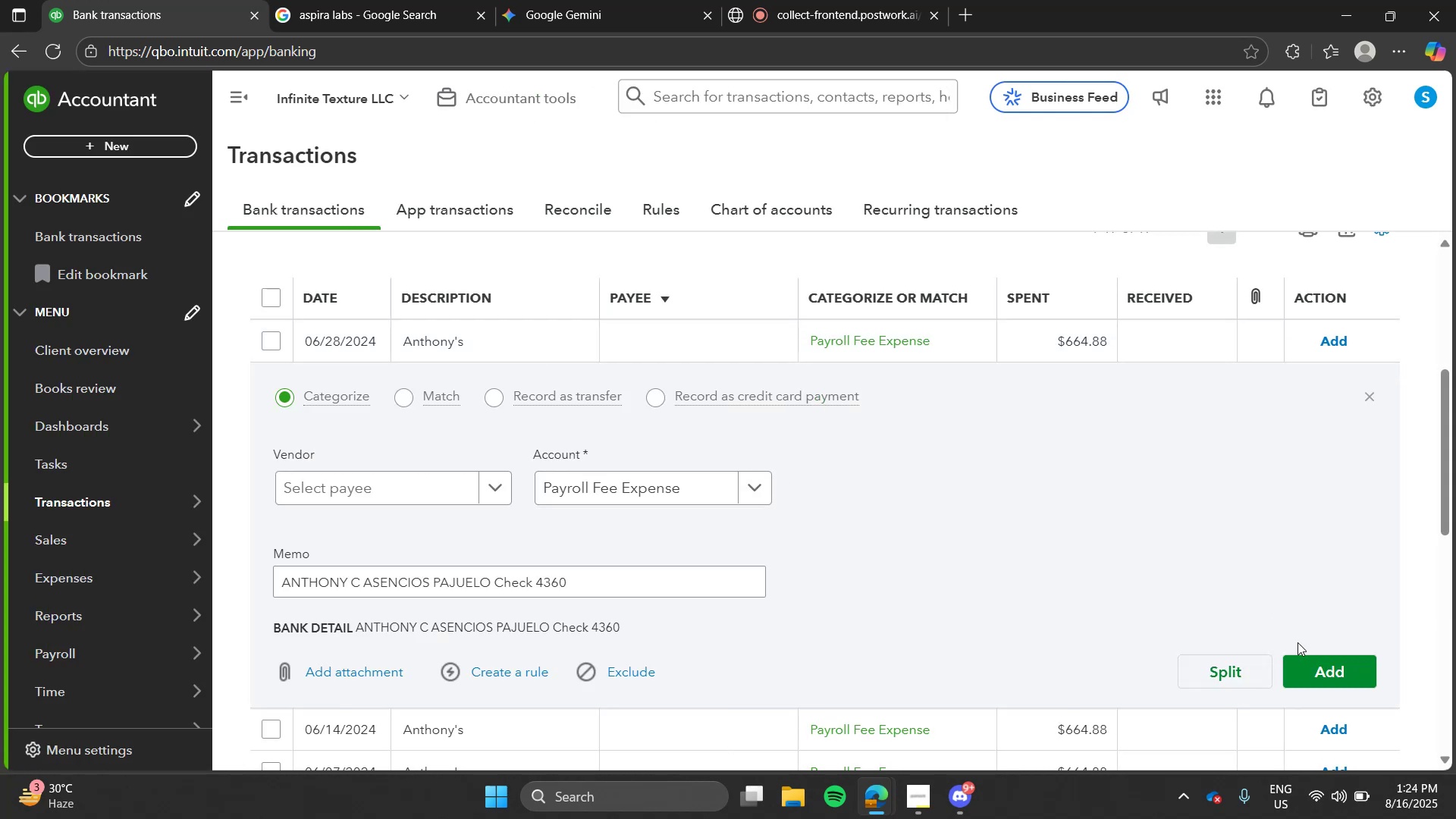 
left_click([1338, 677])
 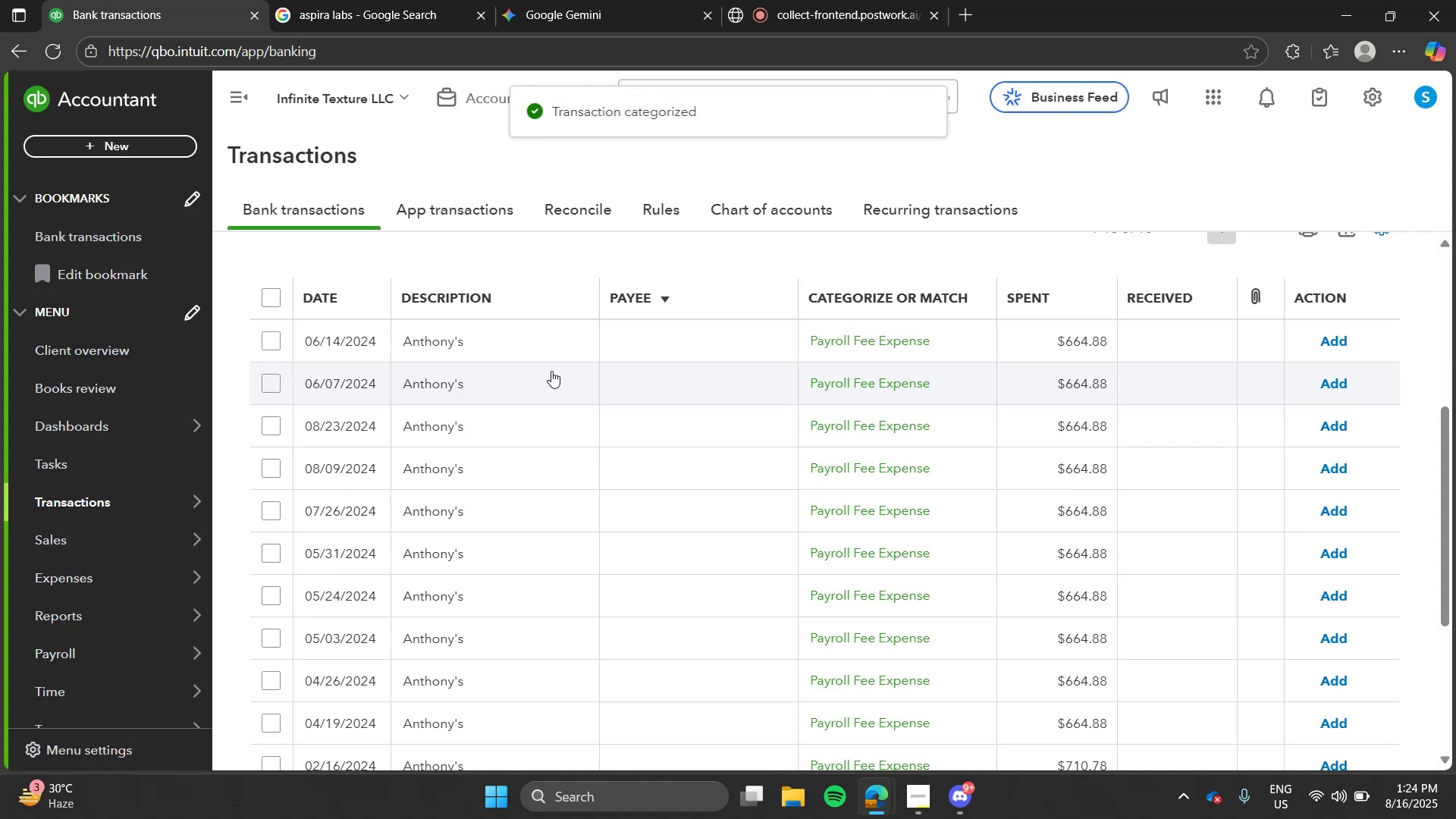 
left_click([494, 327])
 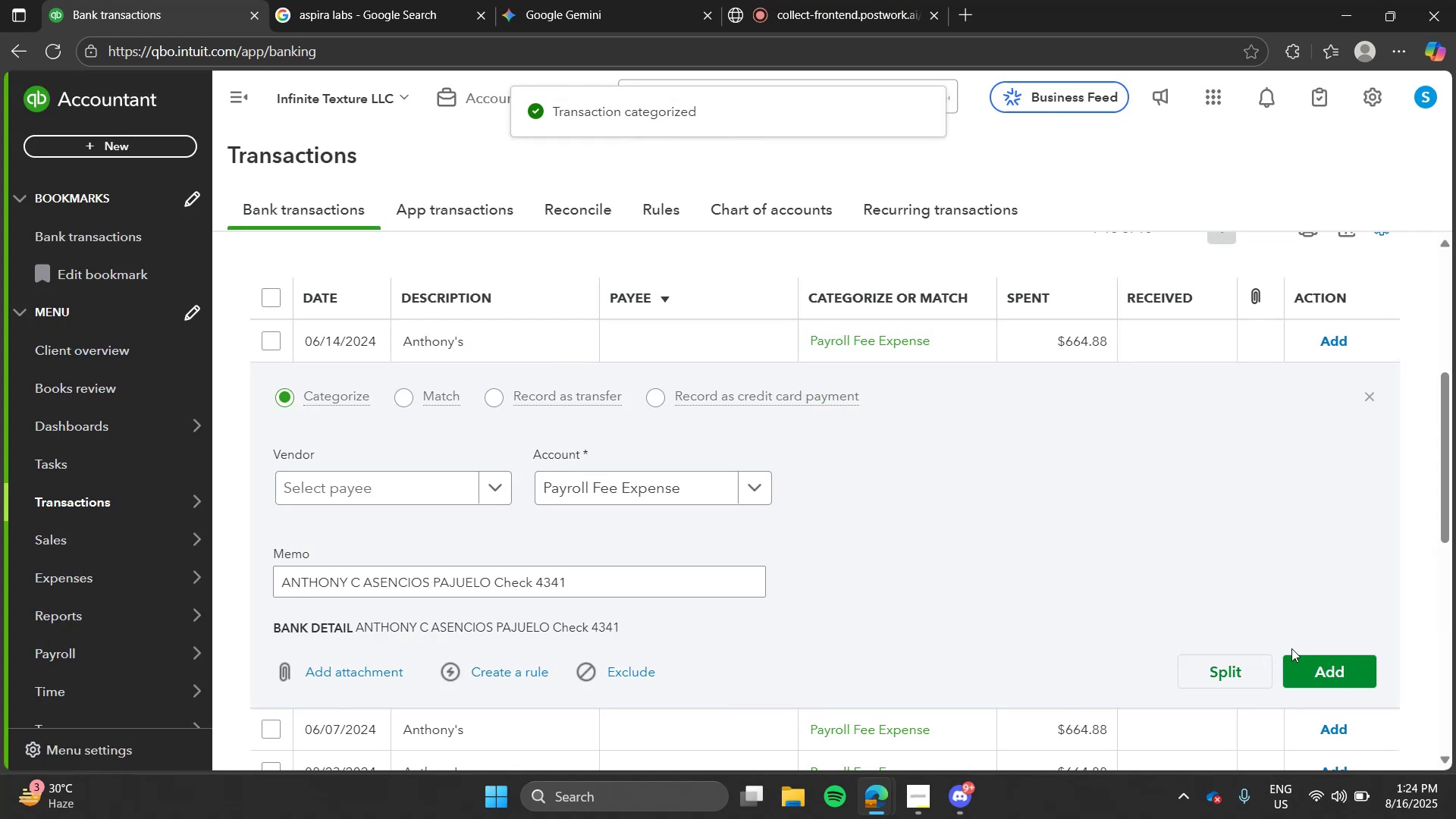 
left_click([1298, 656])
 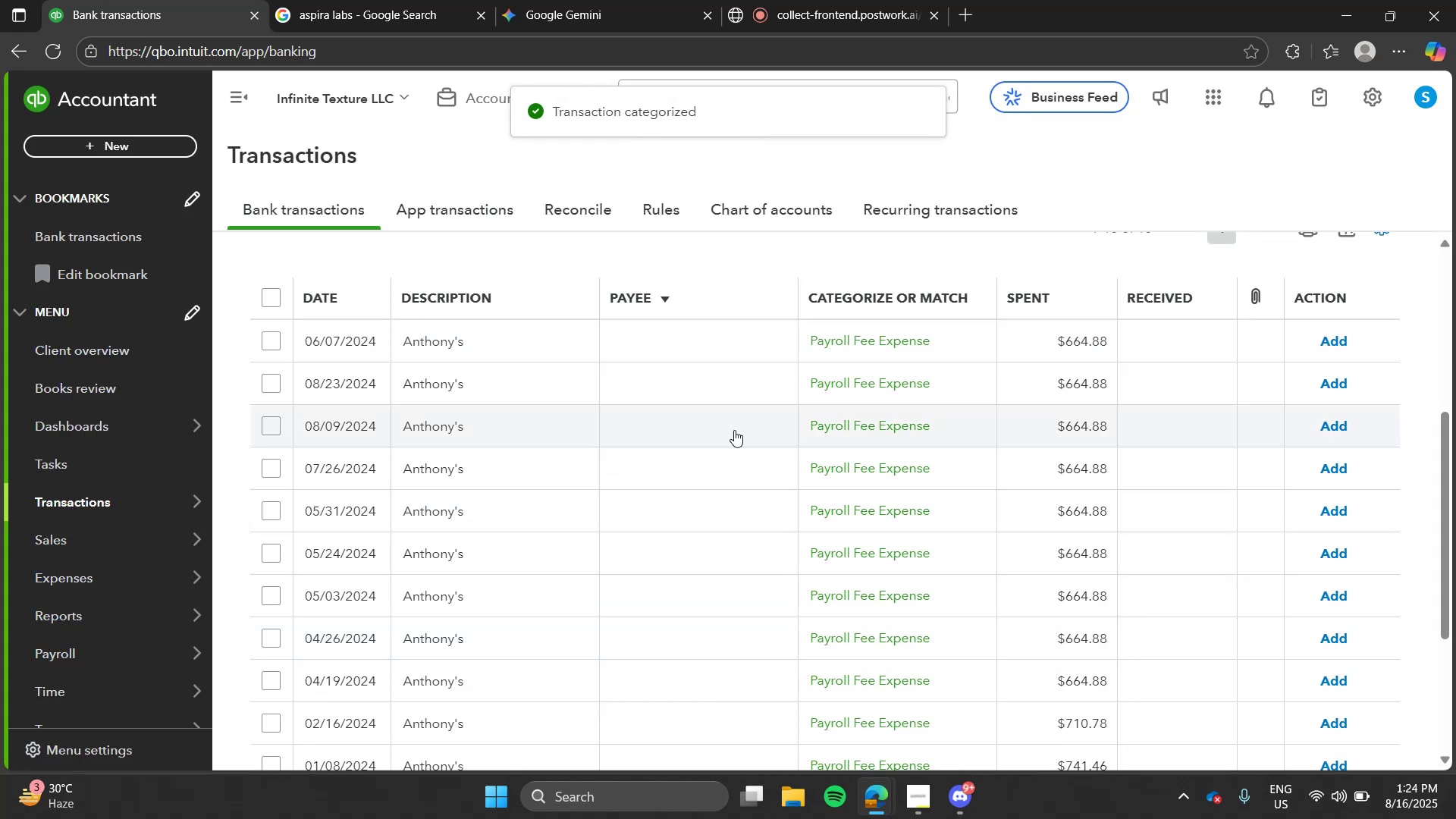 
left_click([642, 360])
 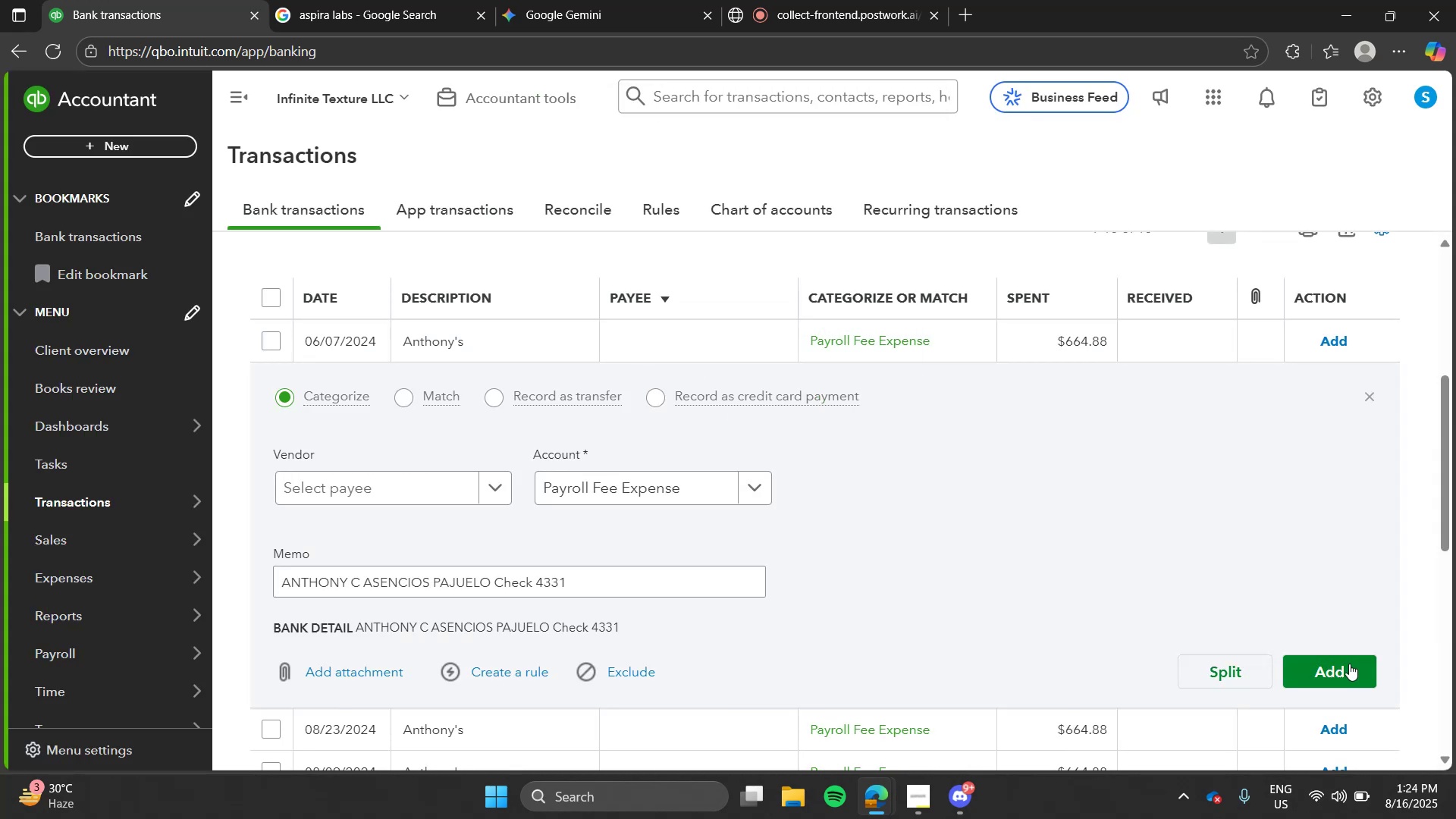 
left_click([1349, 664])
 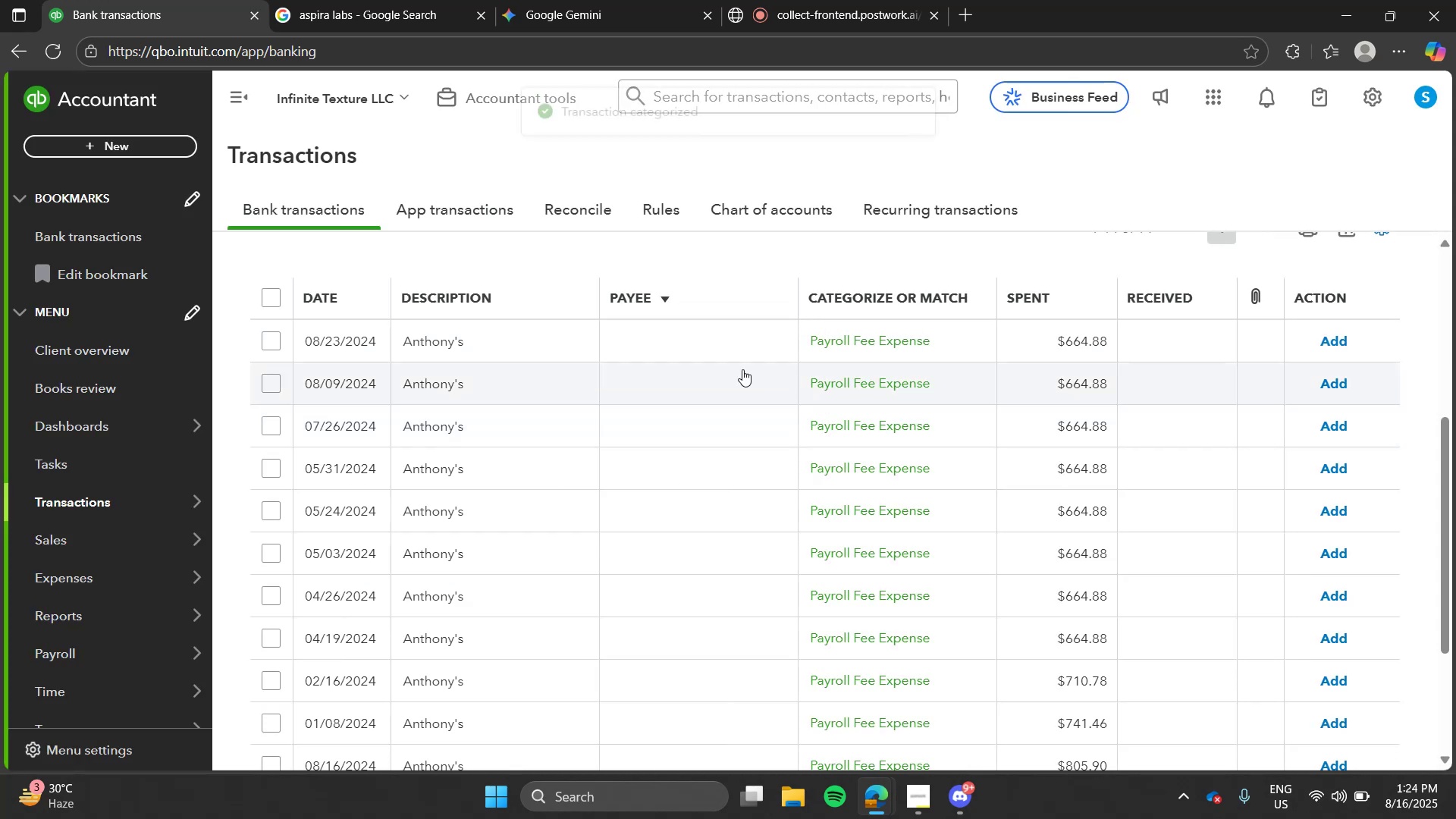 
left_click([682, 342])
 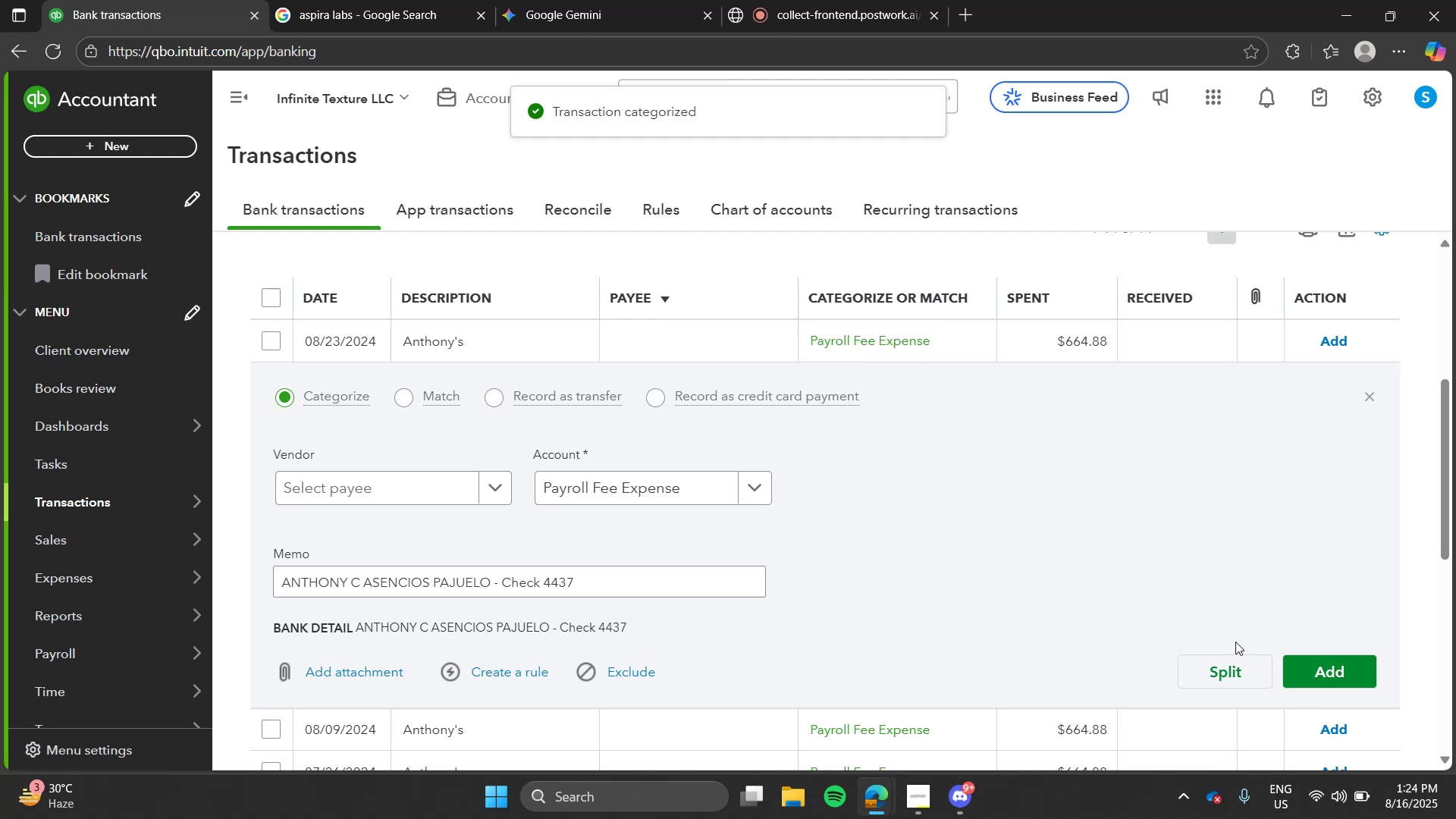 
left_click([1311, 658])
 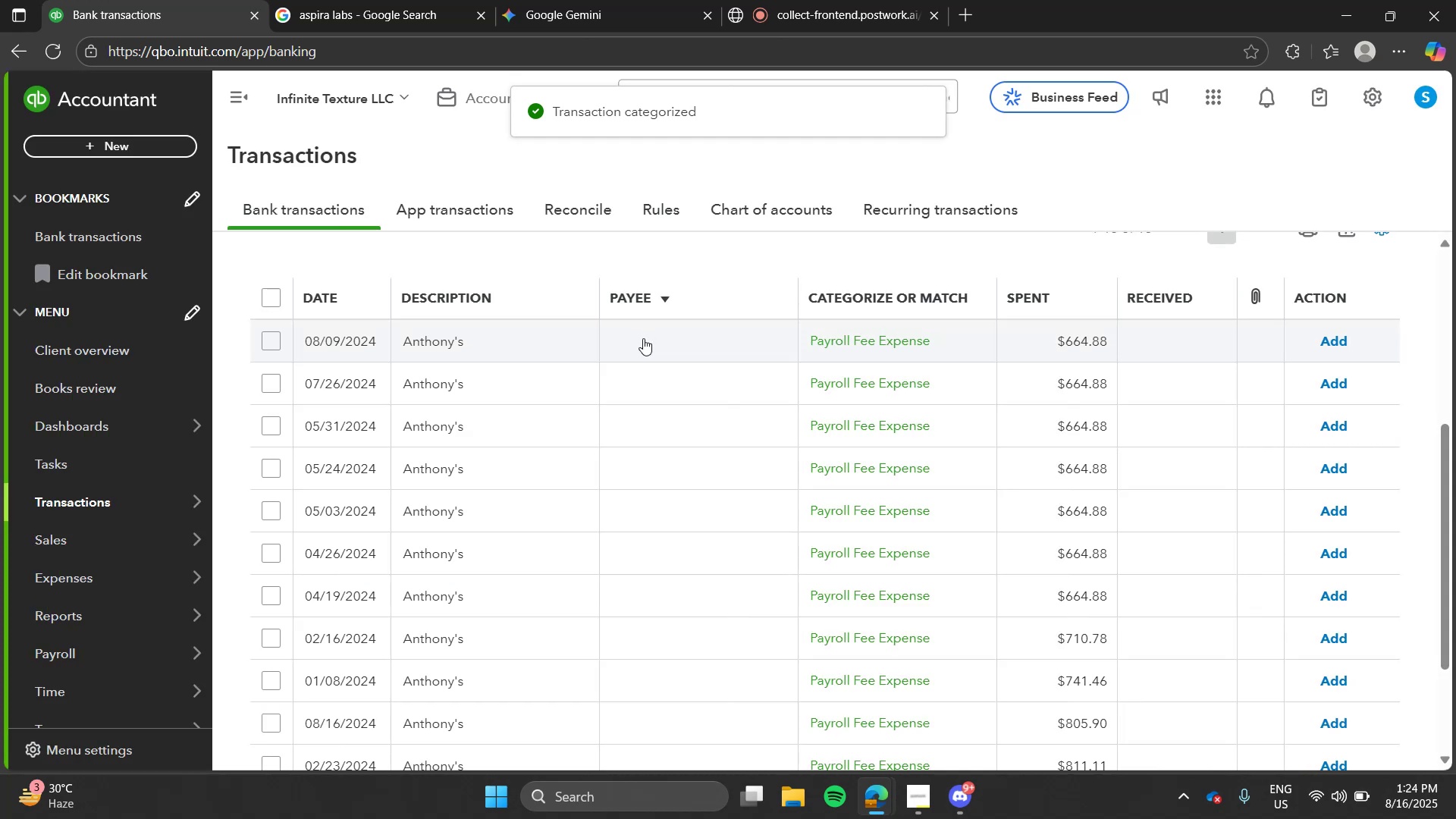 
left_click([640, 340])
 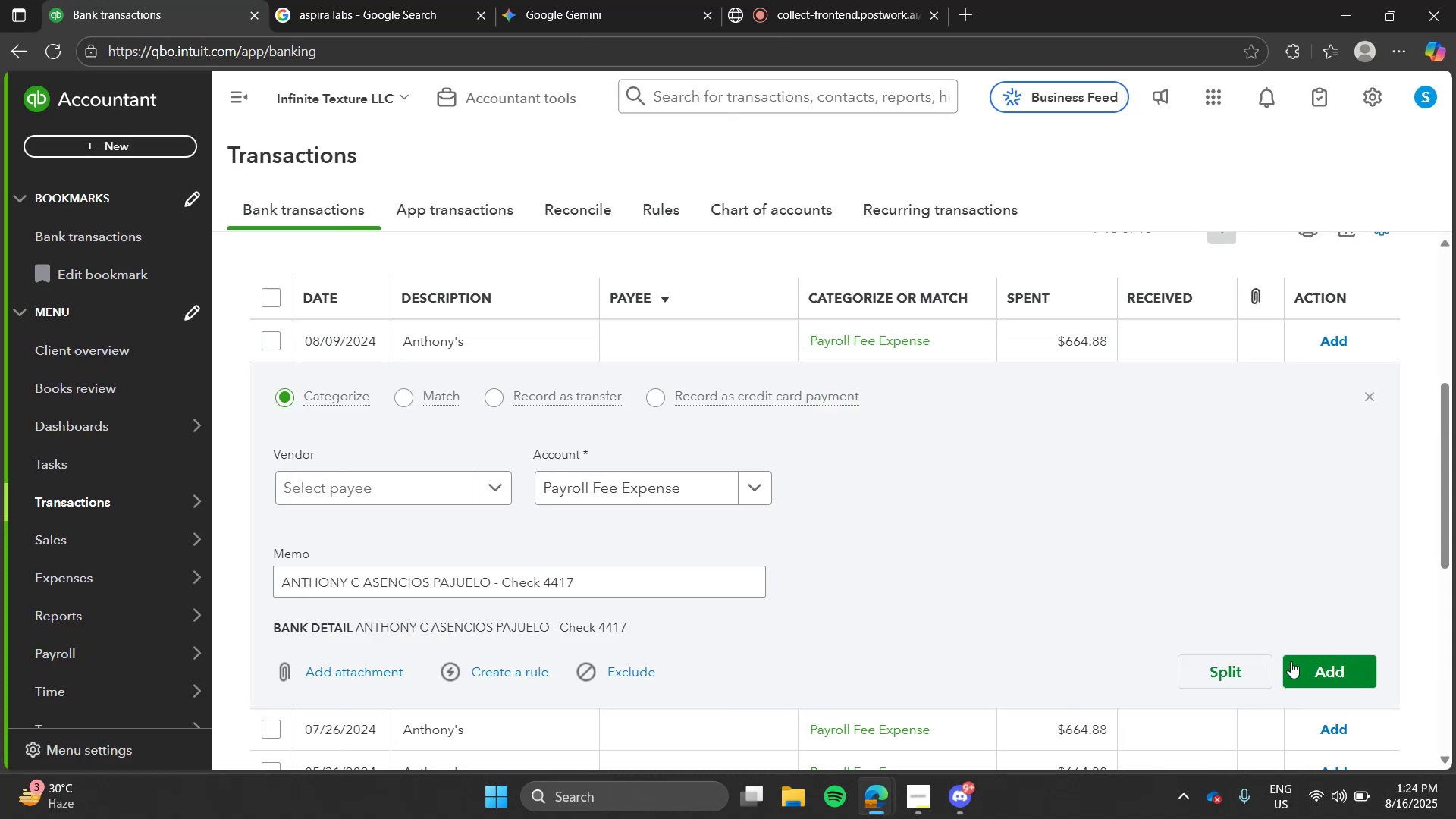 
left_click([1291, 661])
 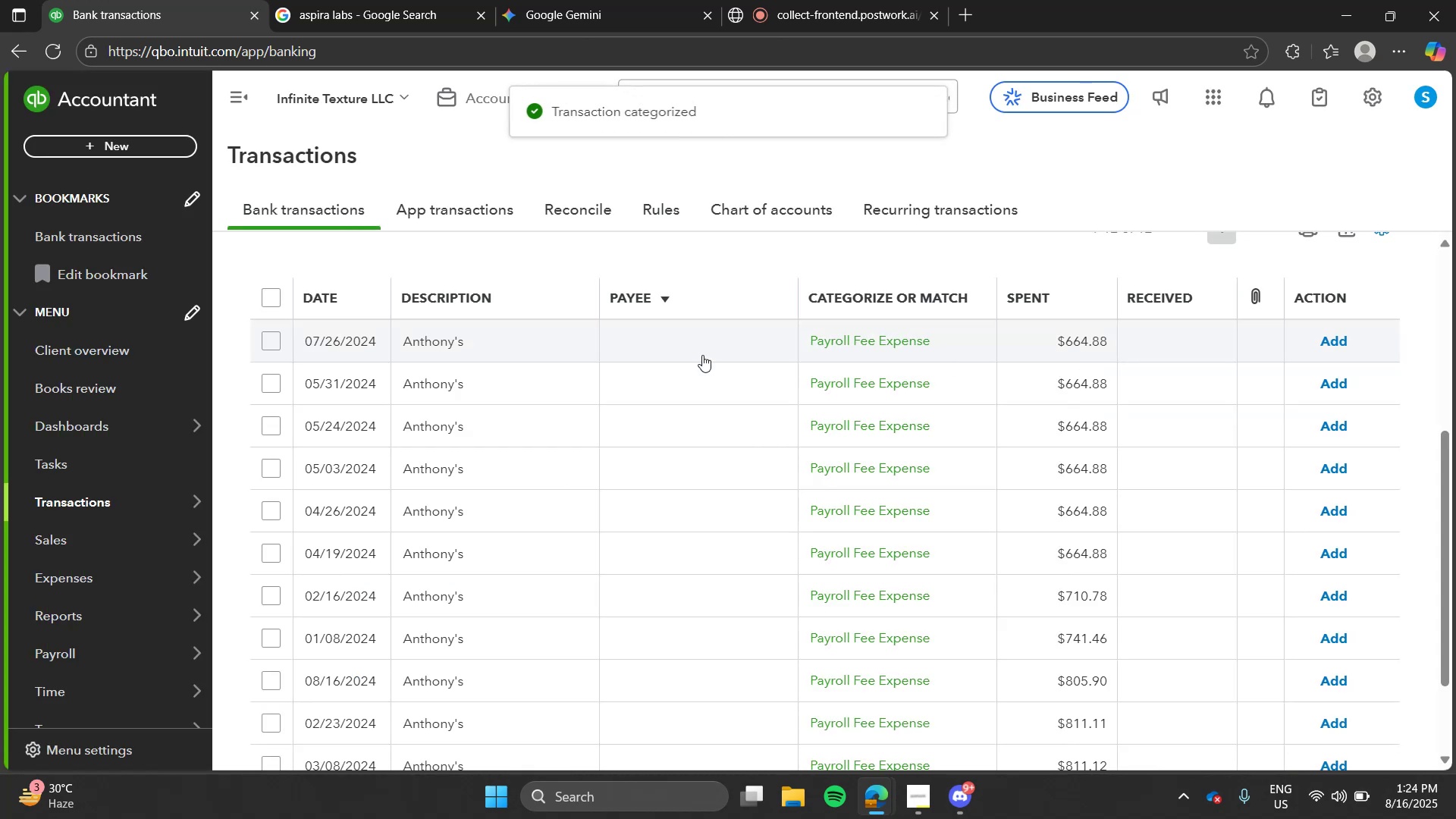 
left_click([694, 347])
 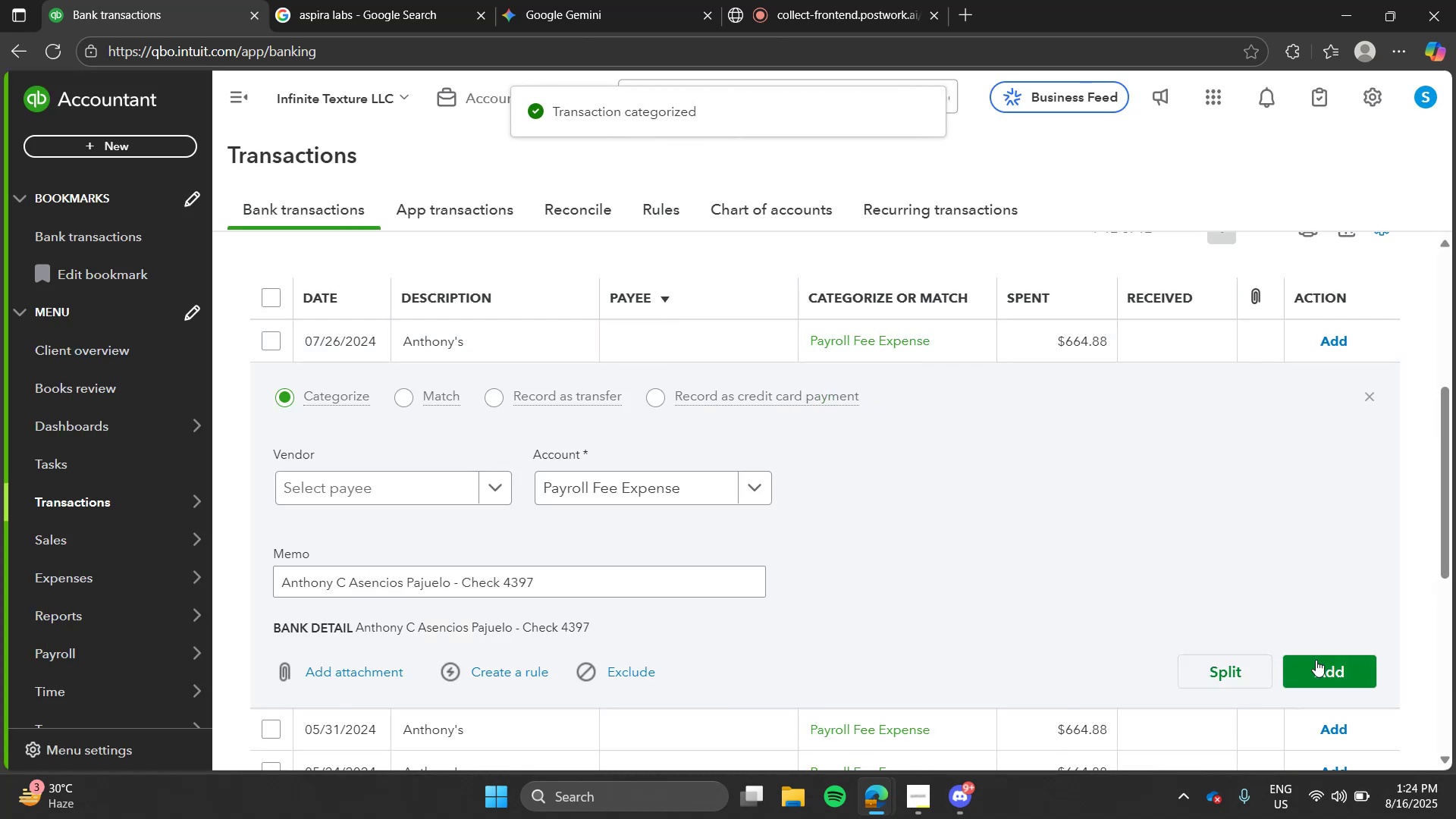 
left_click([1318, 664])
 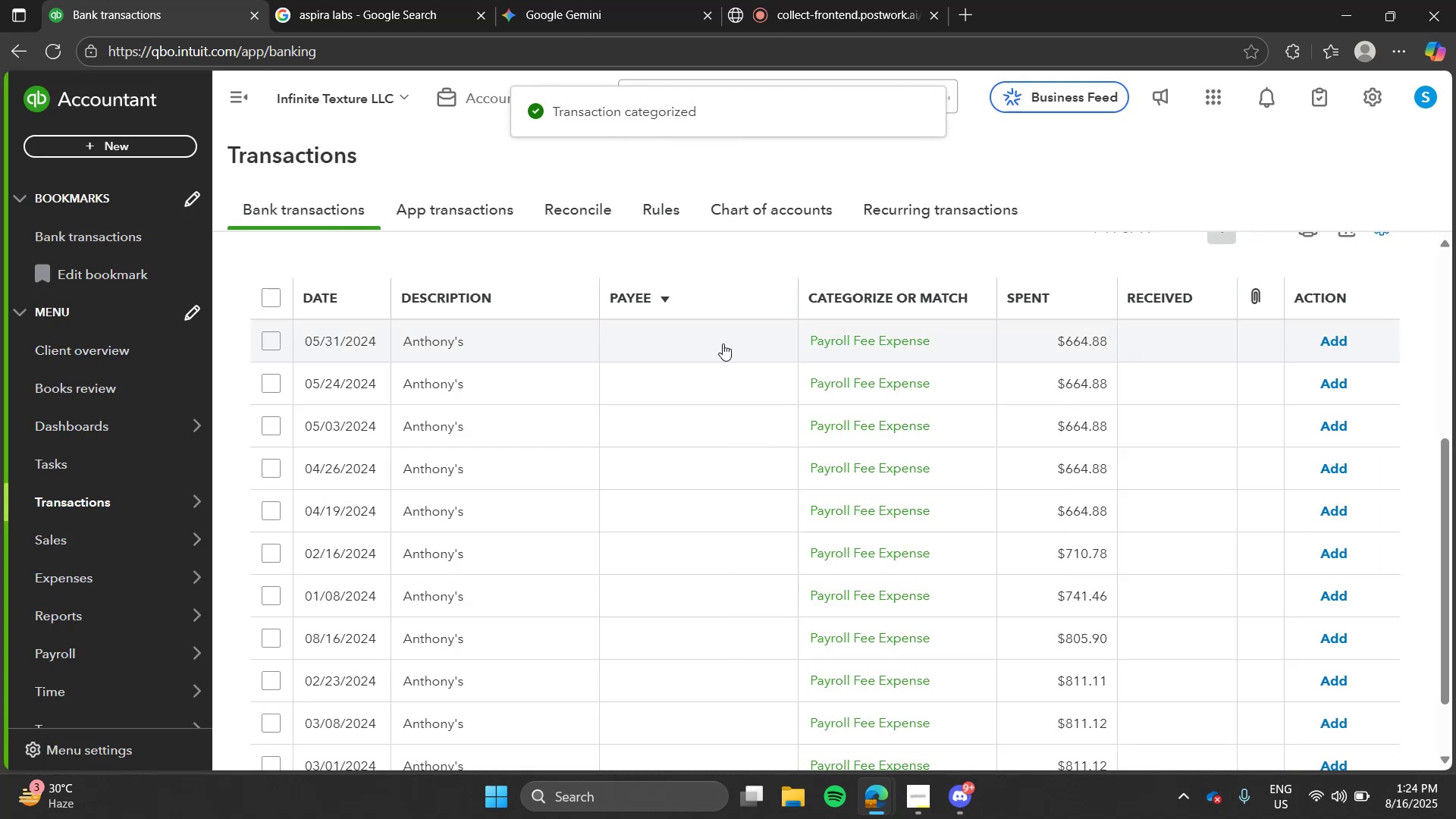 
left_click([723, 344])
 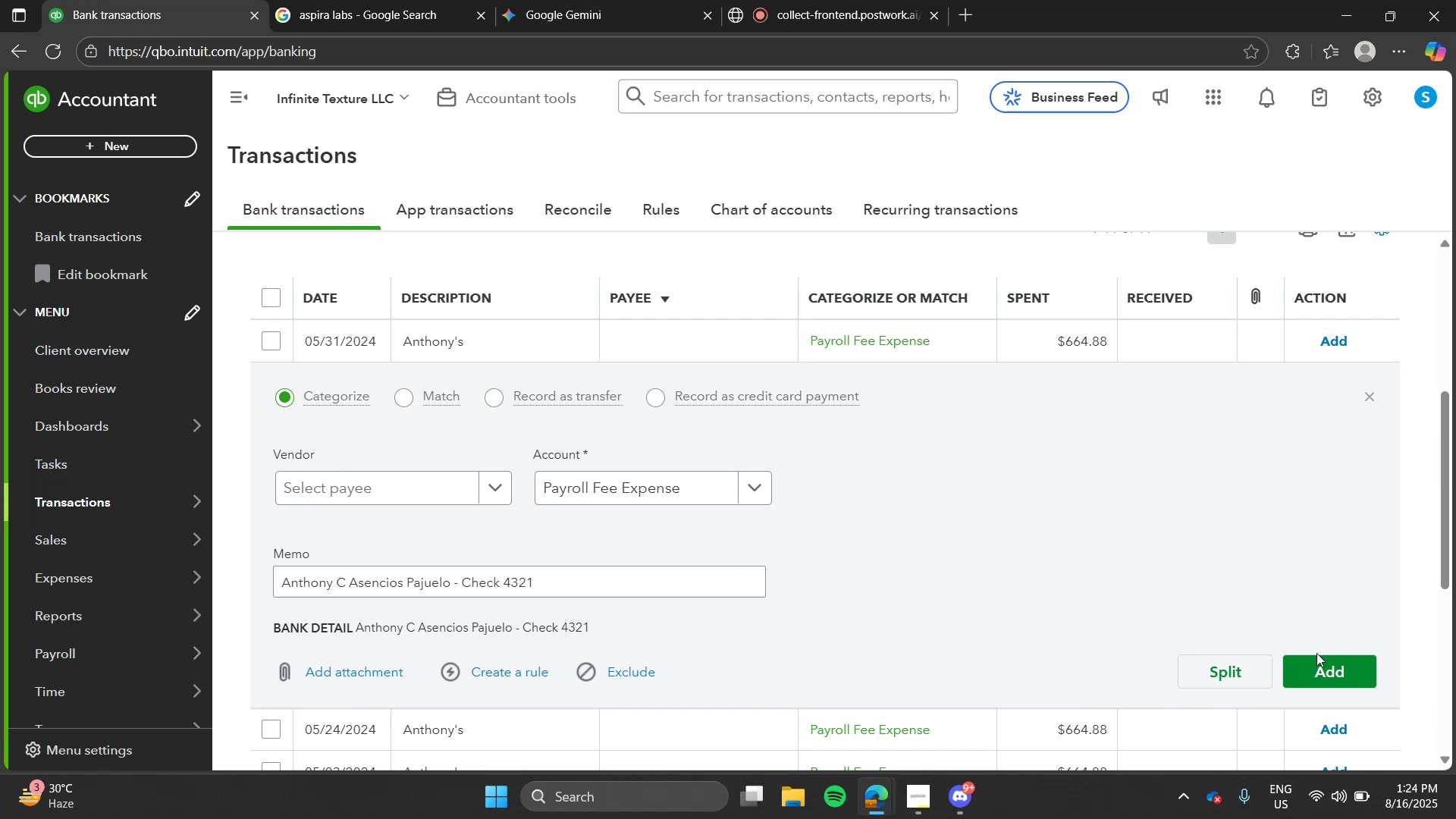 
left_click([1316, 653])
 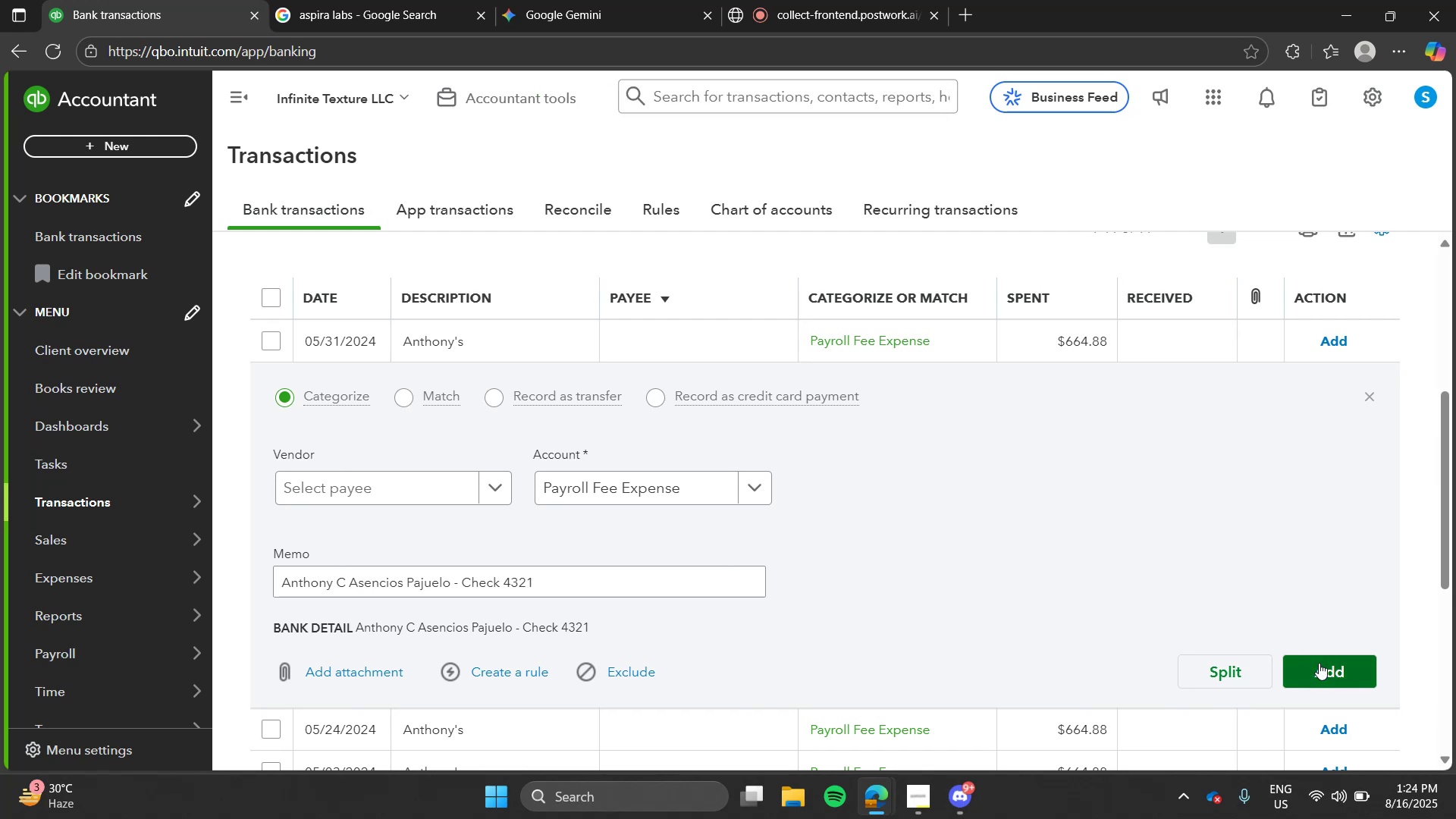 
left_click([1319, 663])
 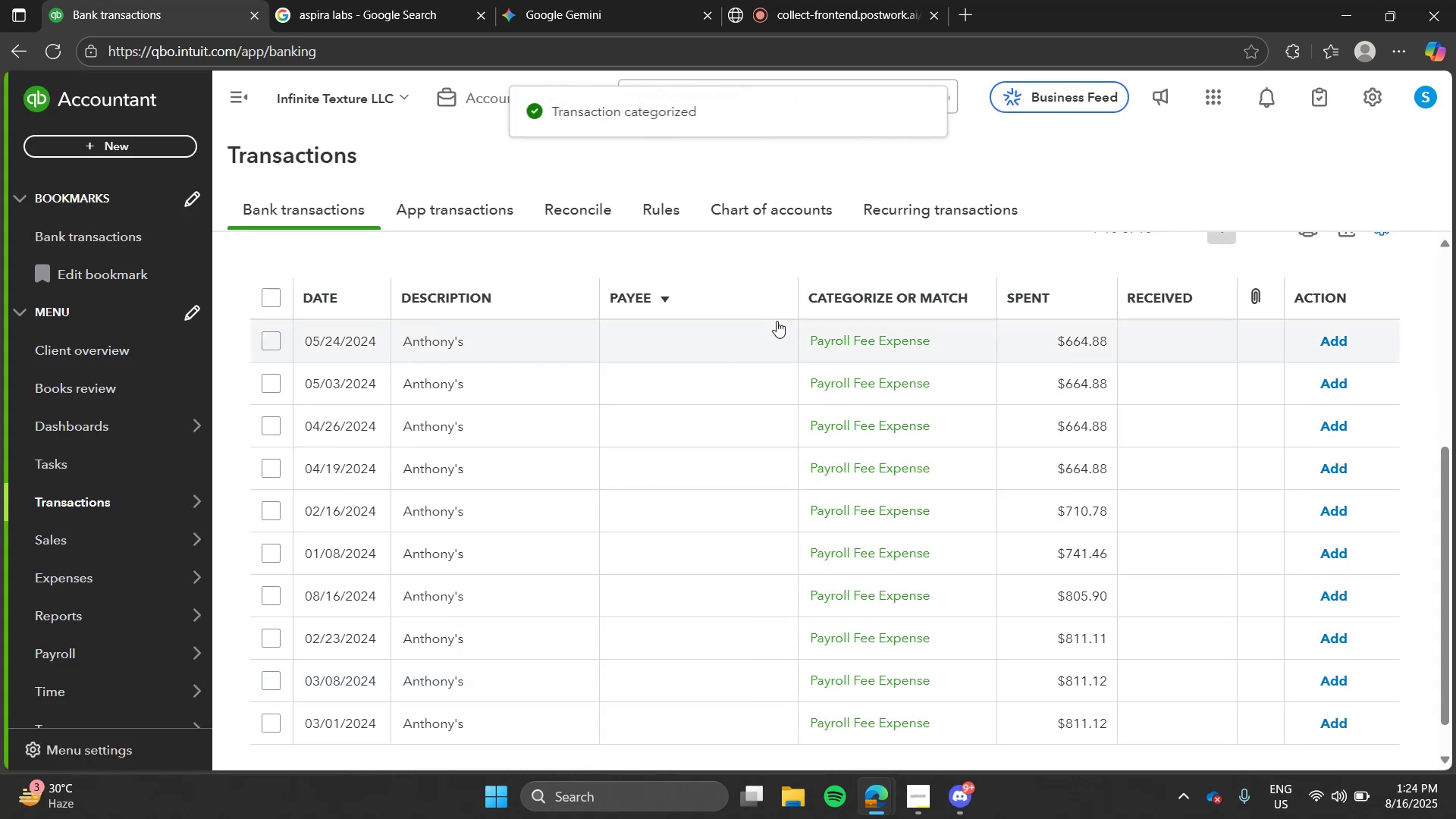 
left_click([746, 338])
 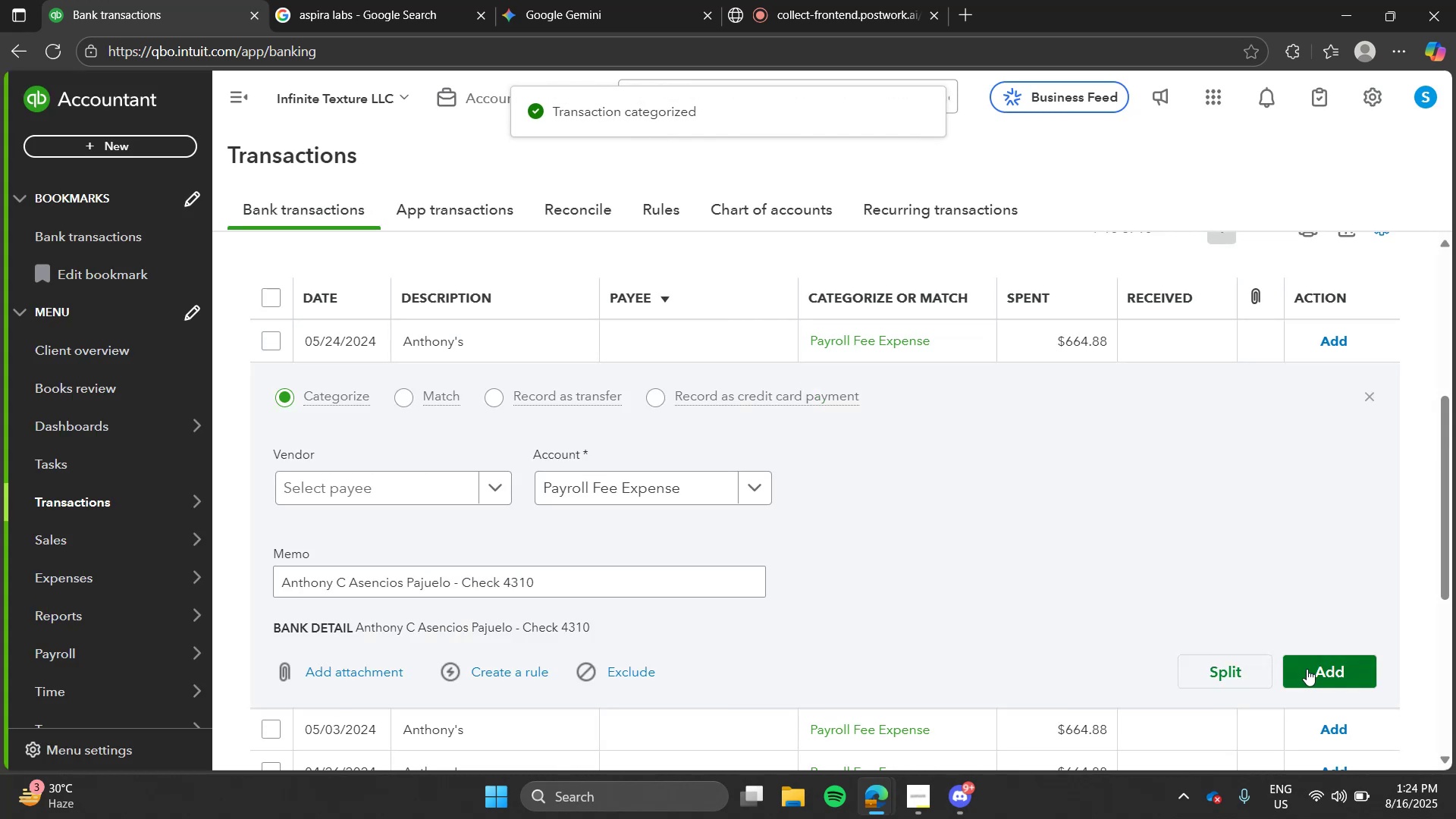 
left_click([1317, 673])
 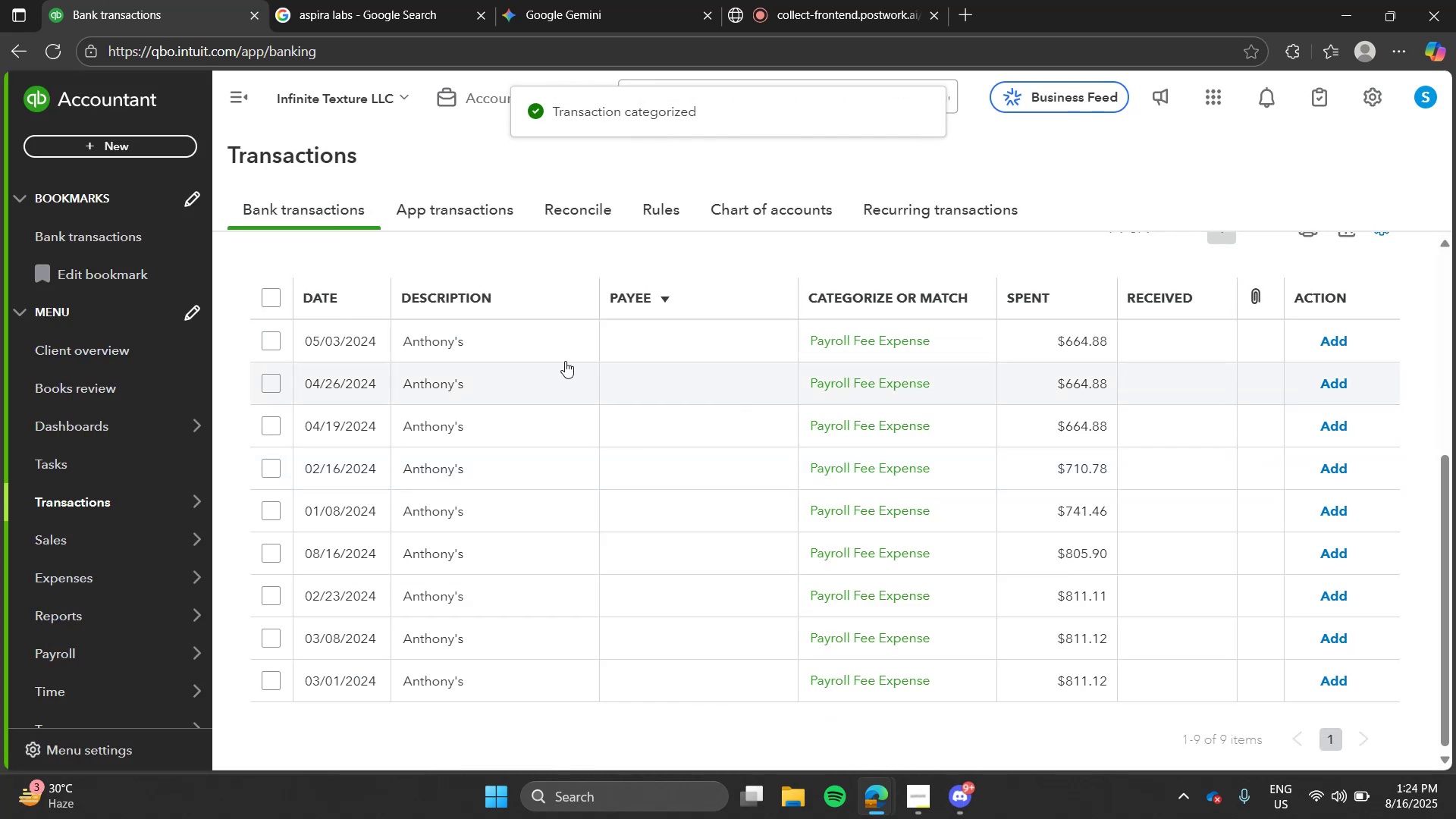 
left_click([563, 358])
 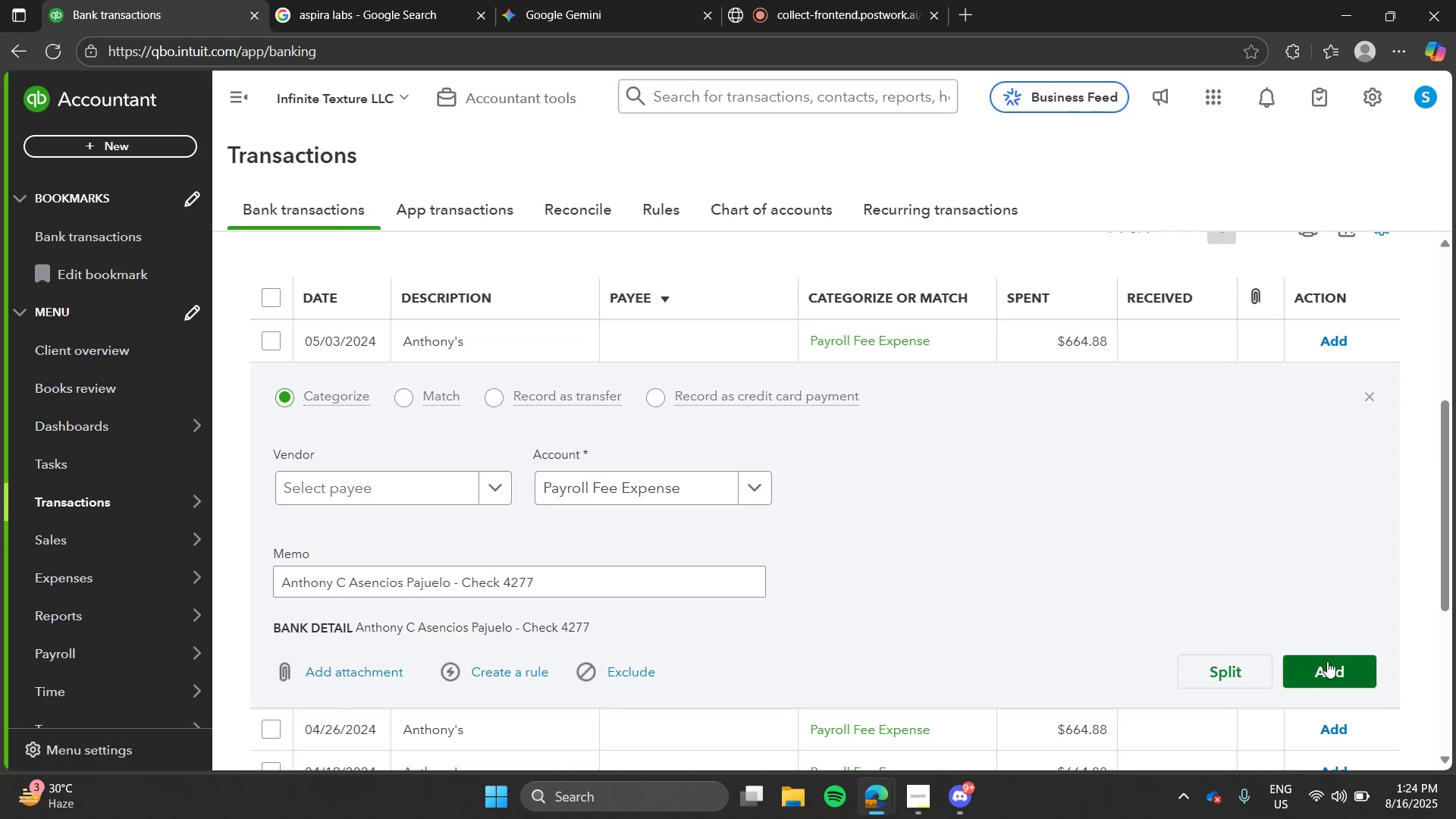 
left_click([1341, 667])
 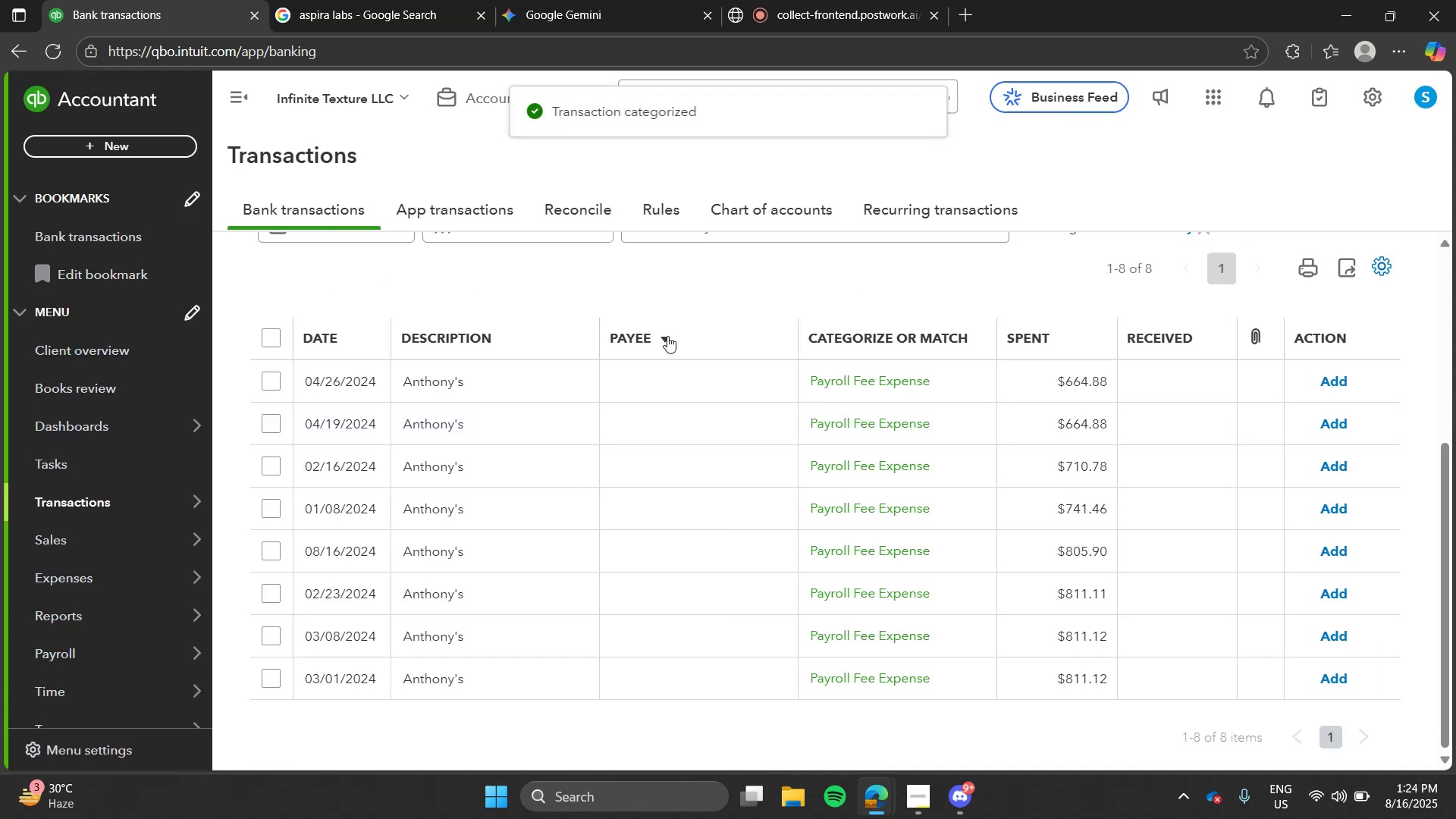 
left_click([664, 377])
 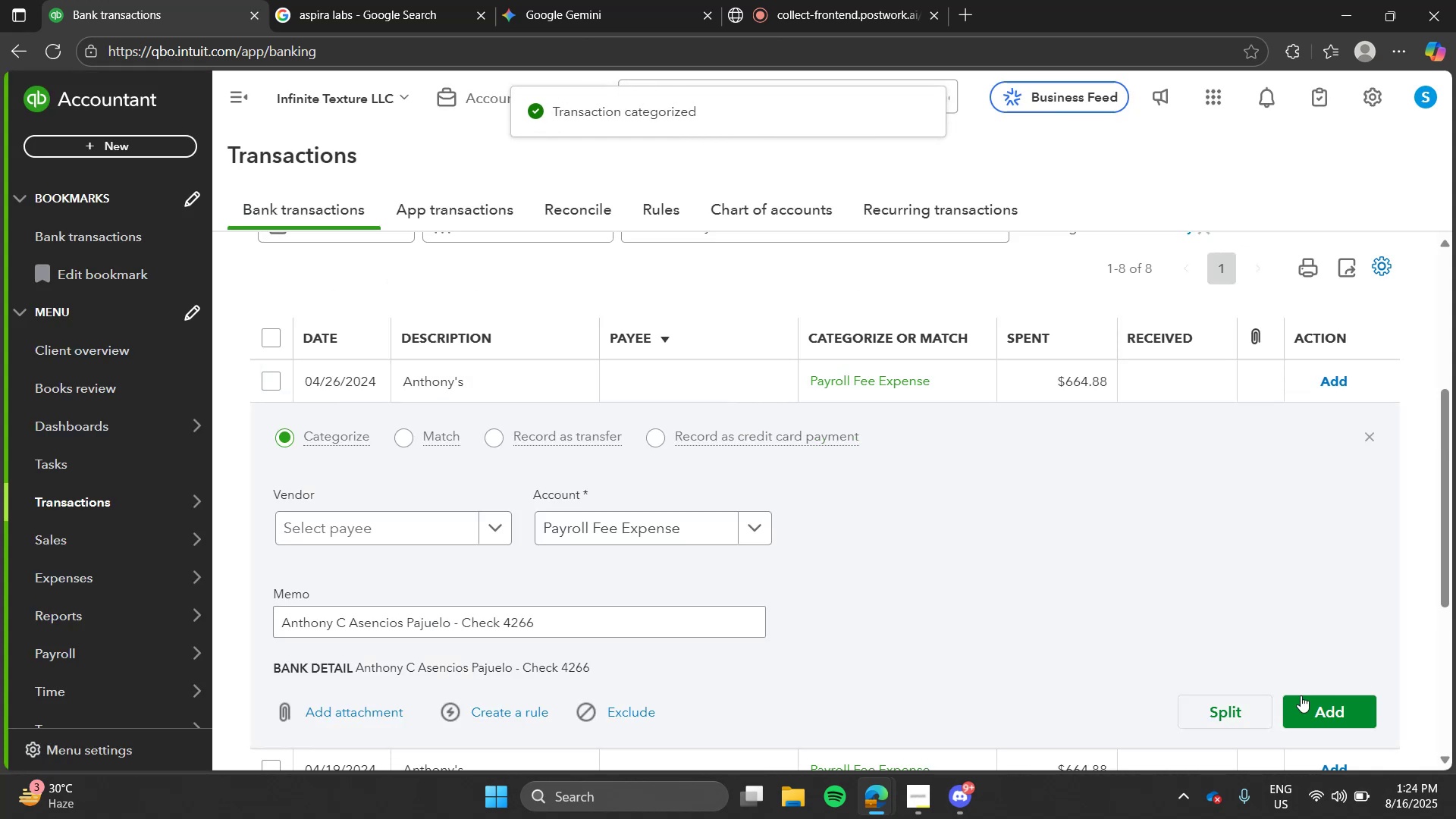 
left_click([1305, 700])
 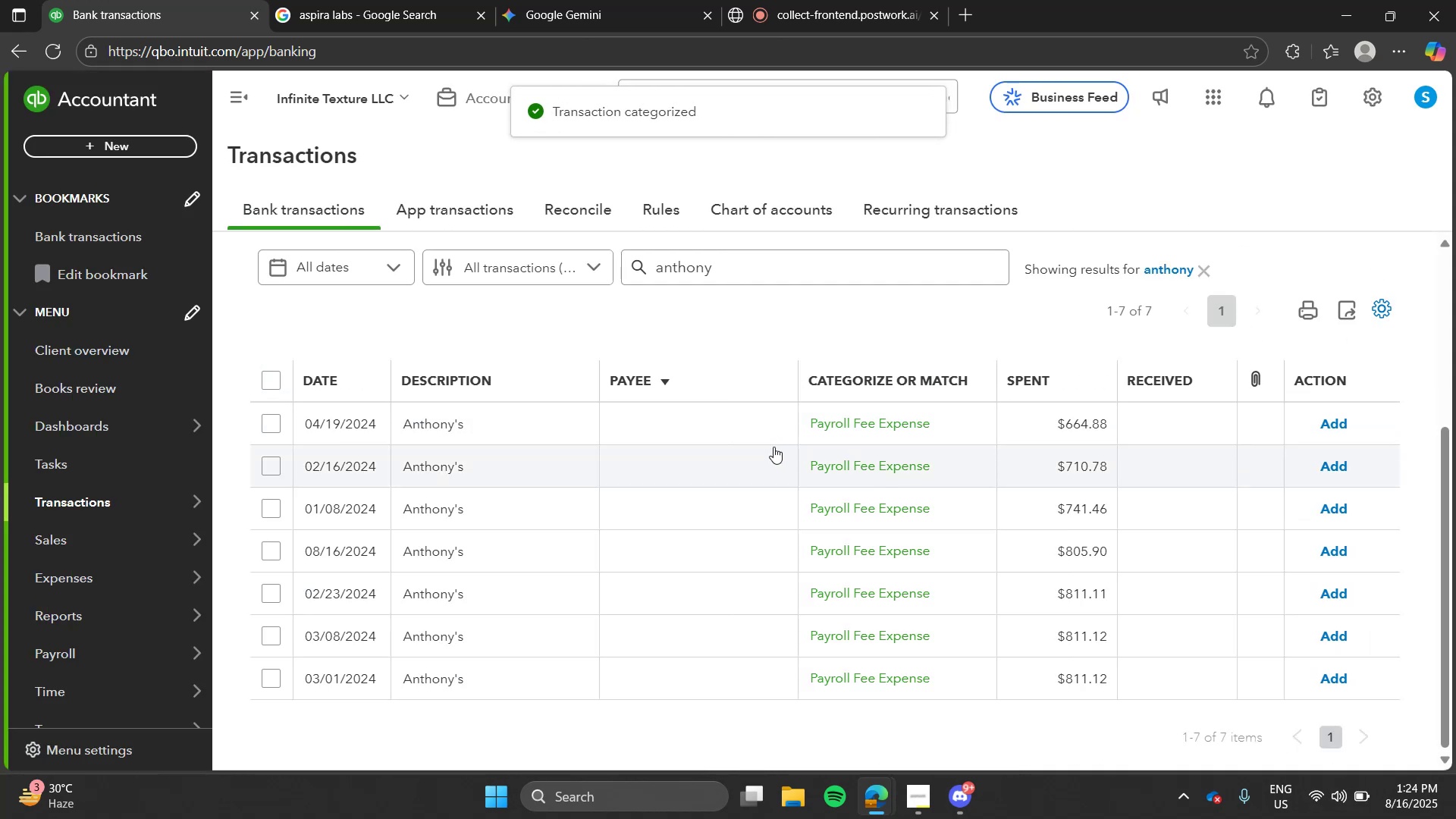 
left_click([749, 437])
 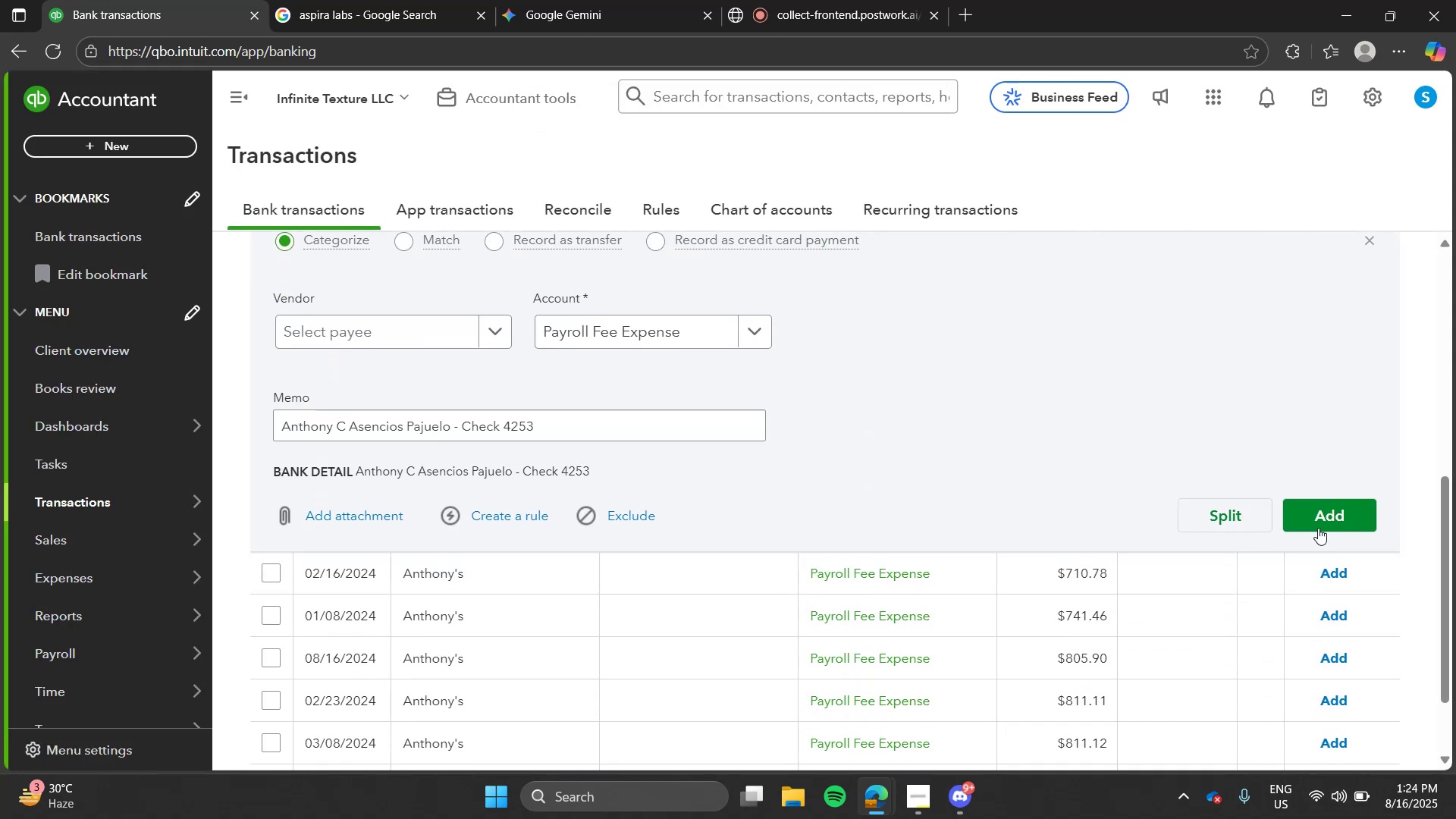 
left_click([1322, 508])
 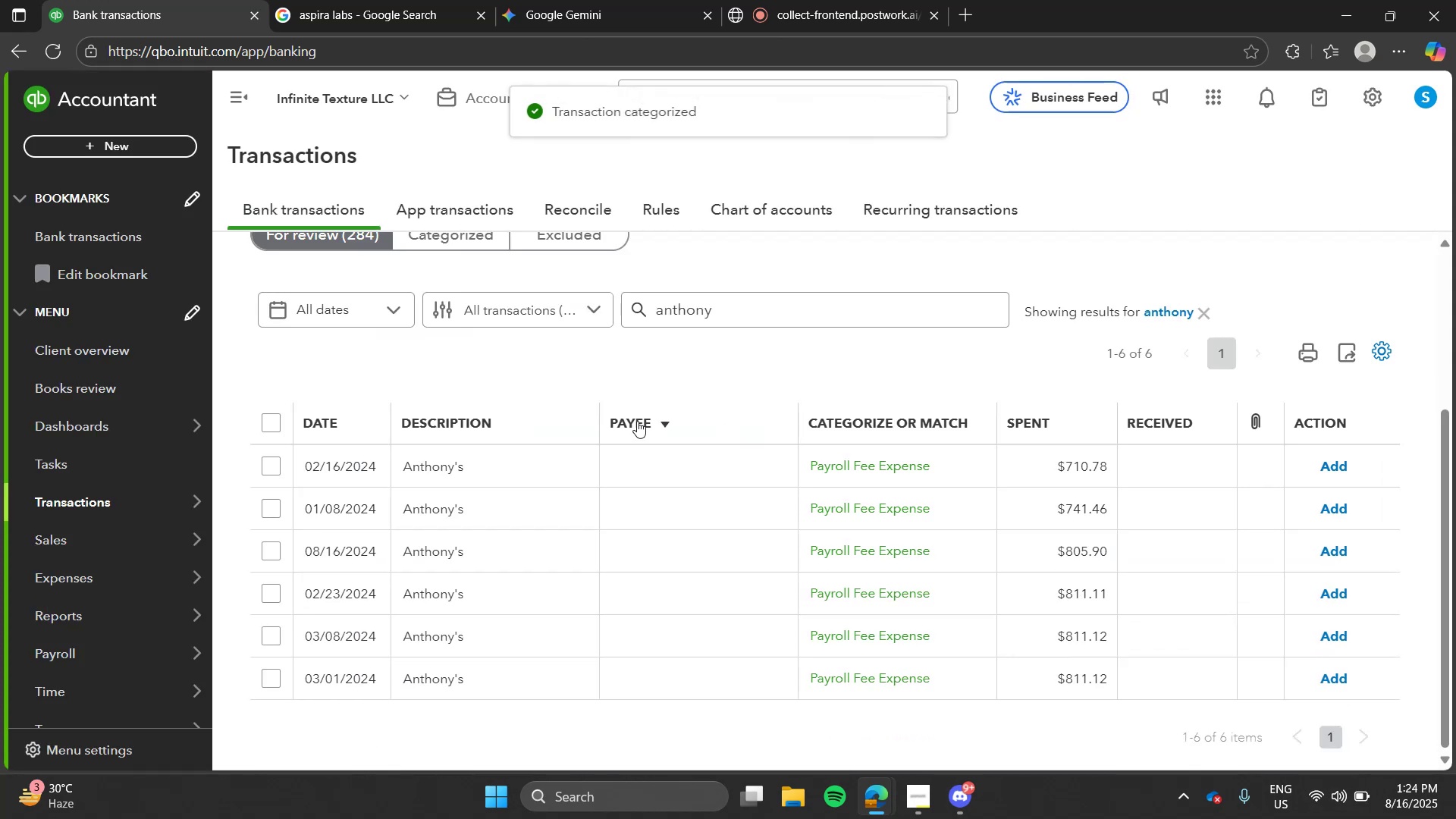 
left_click([582, 461])
 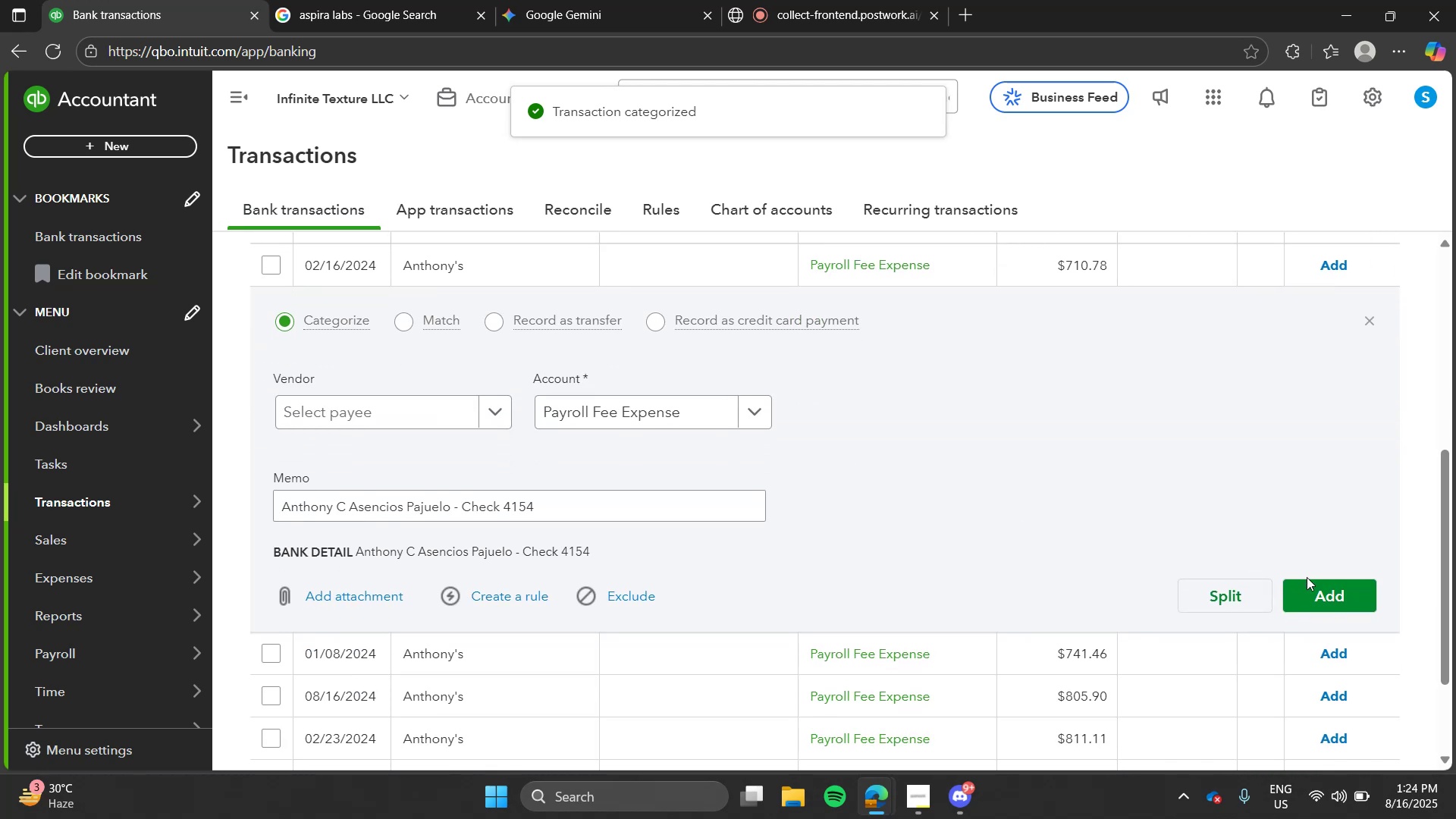 
left_click([1310, 582])
 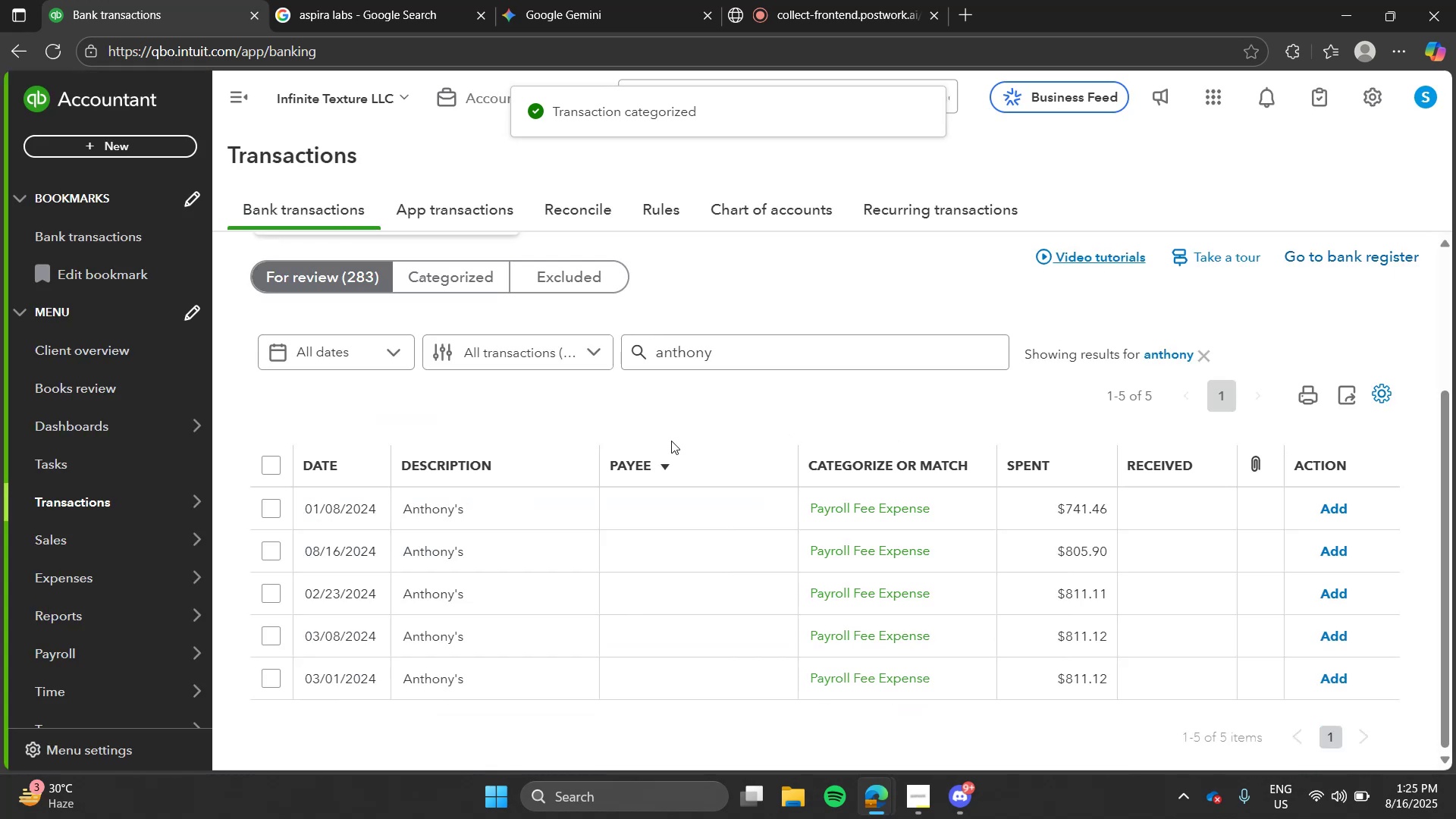 
left_click([573, 530])
 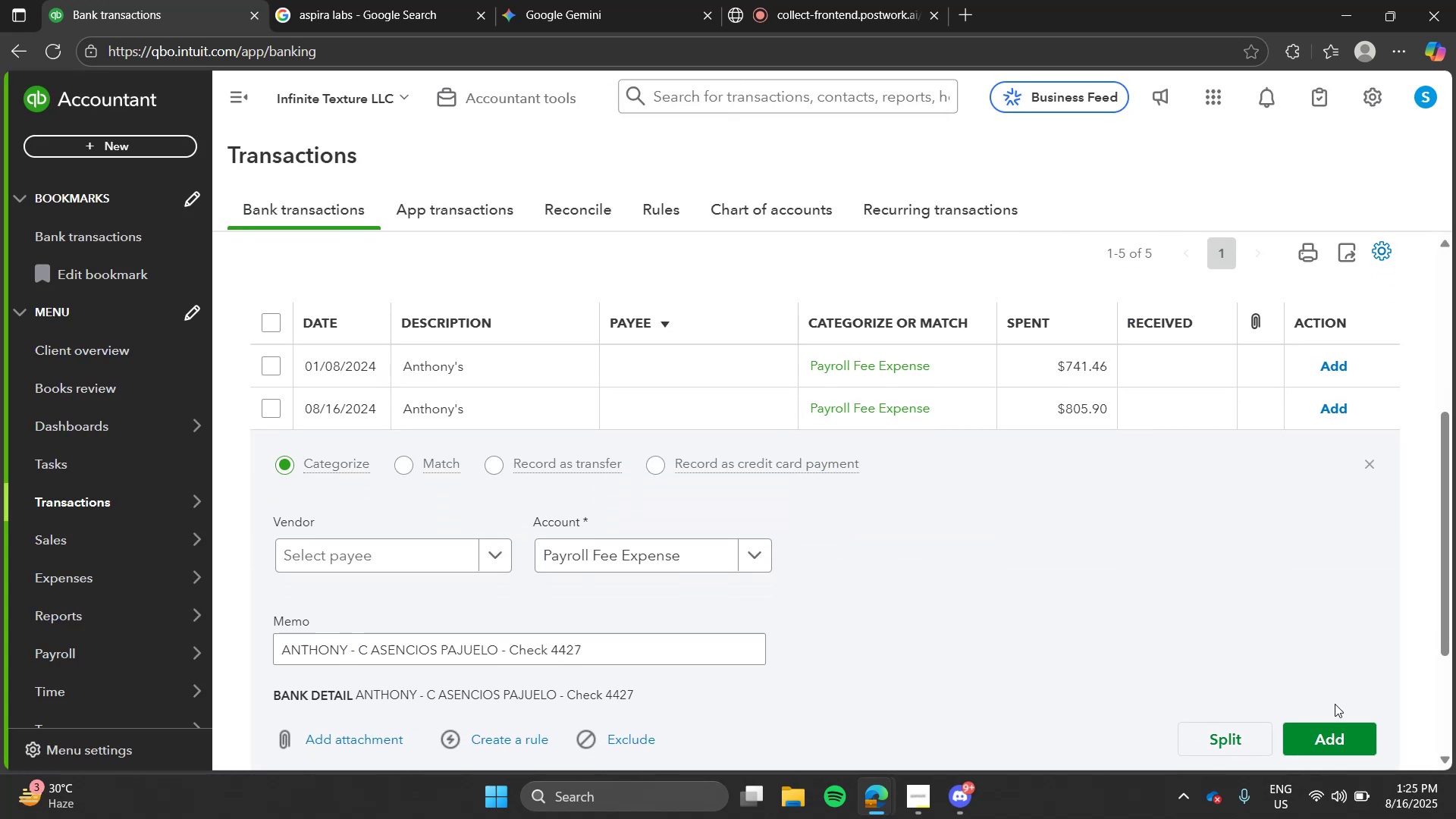 
left_click([1348, 727])
 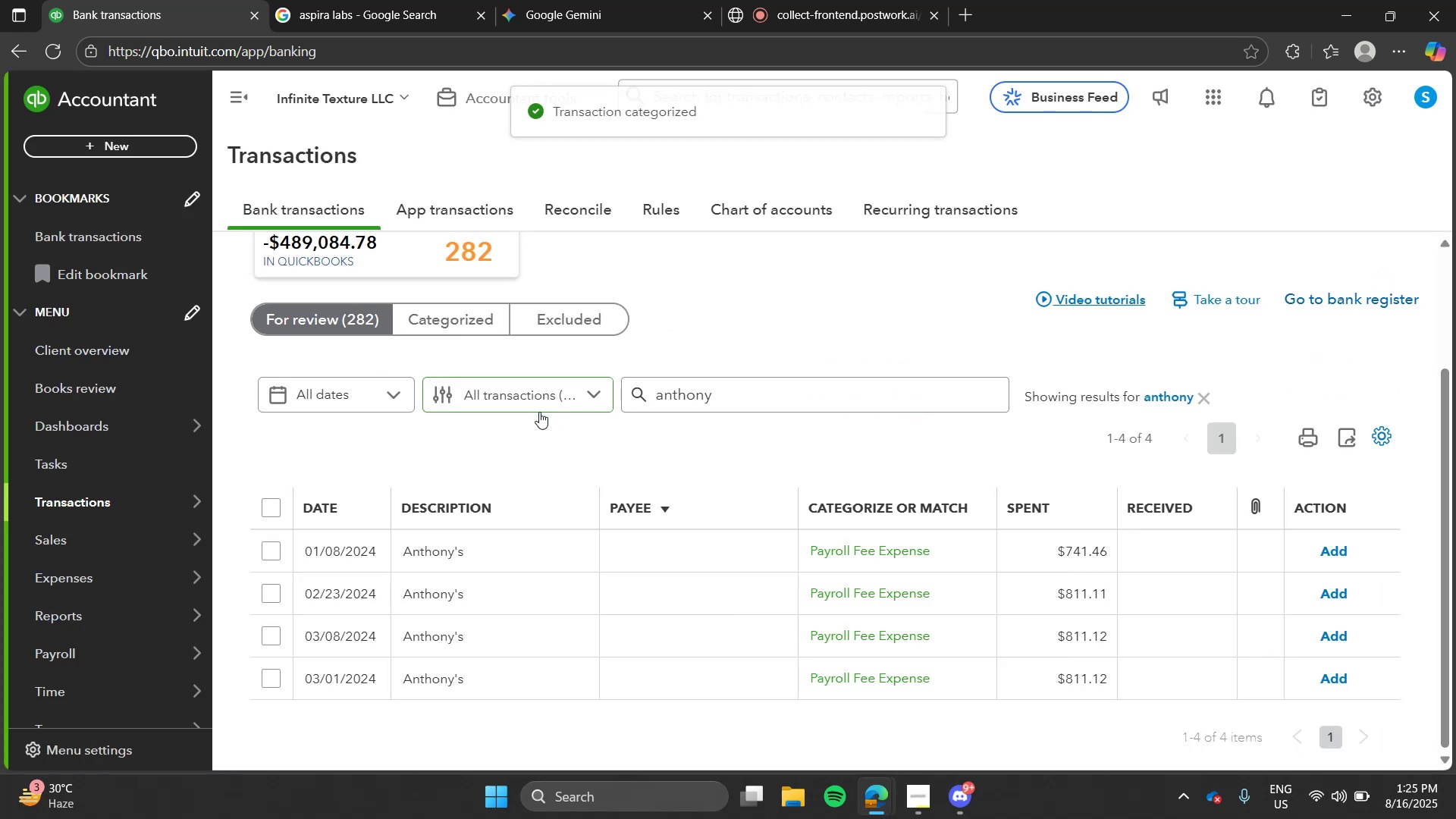 
left_click([578, 541])
 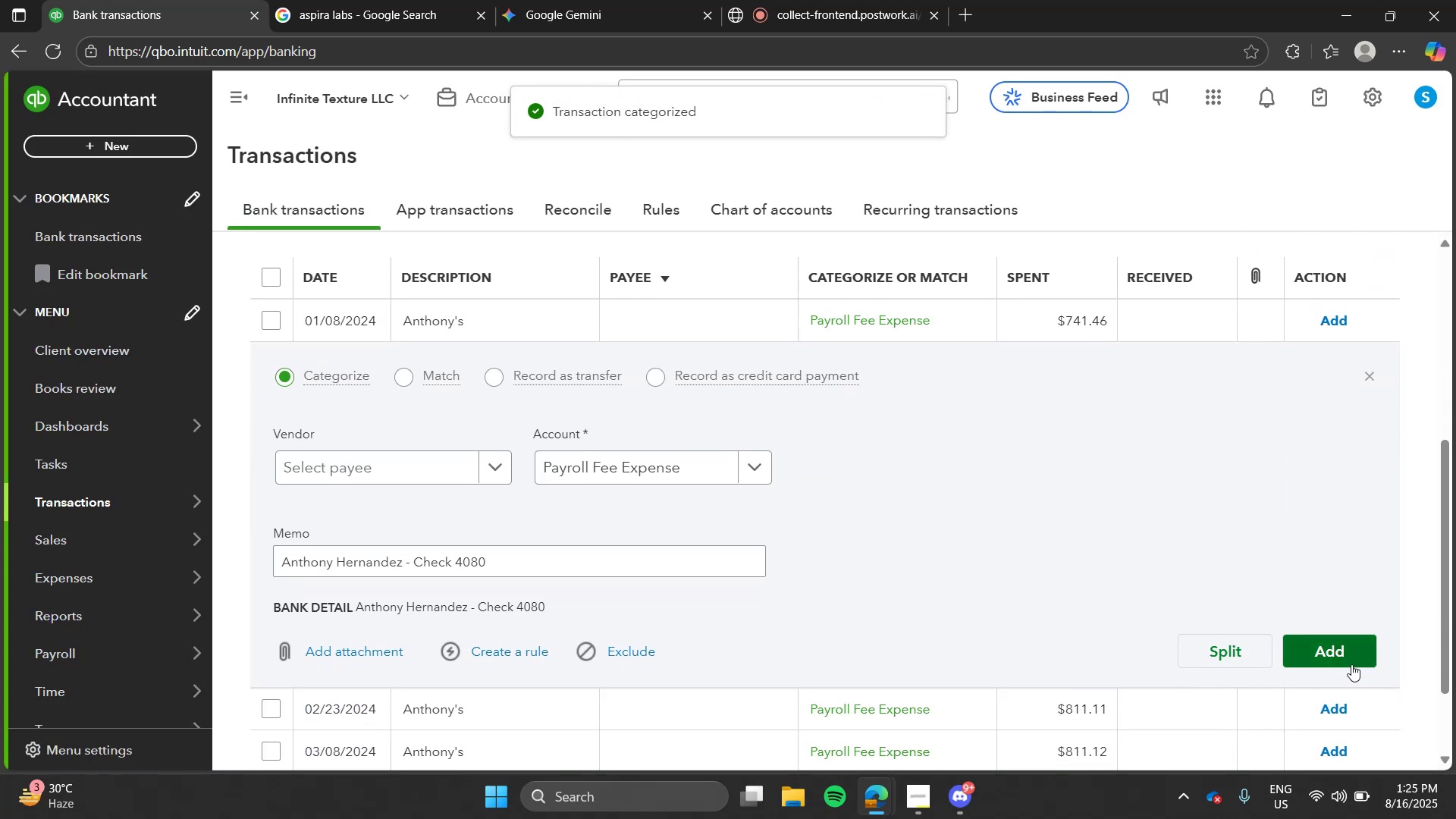 
left_click([1345, 648])
 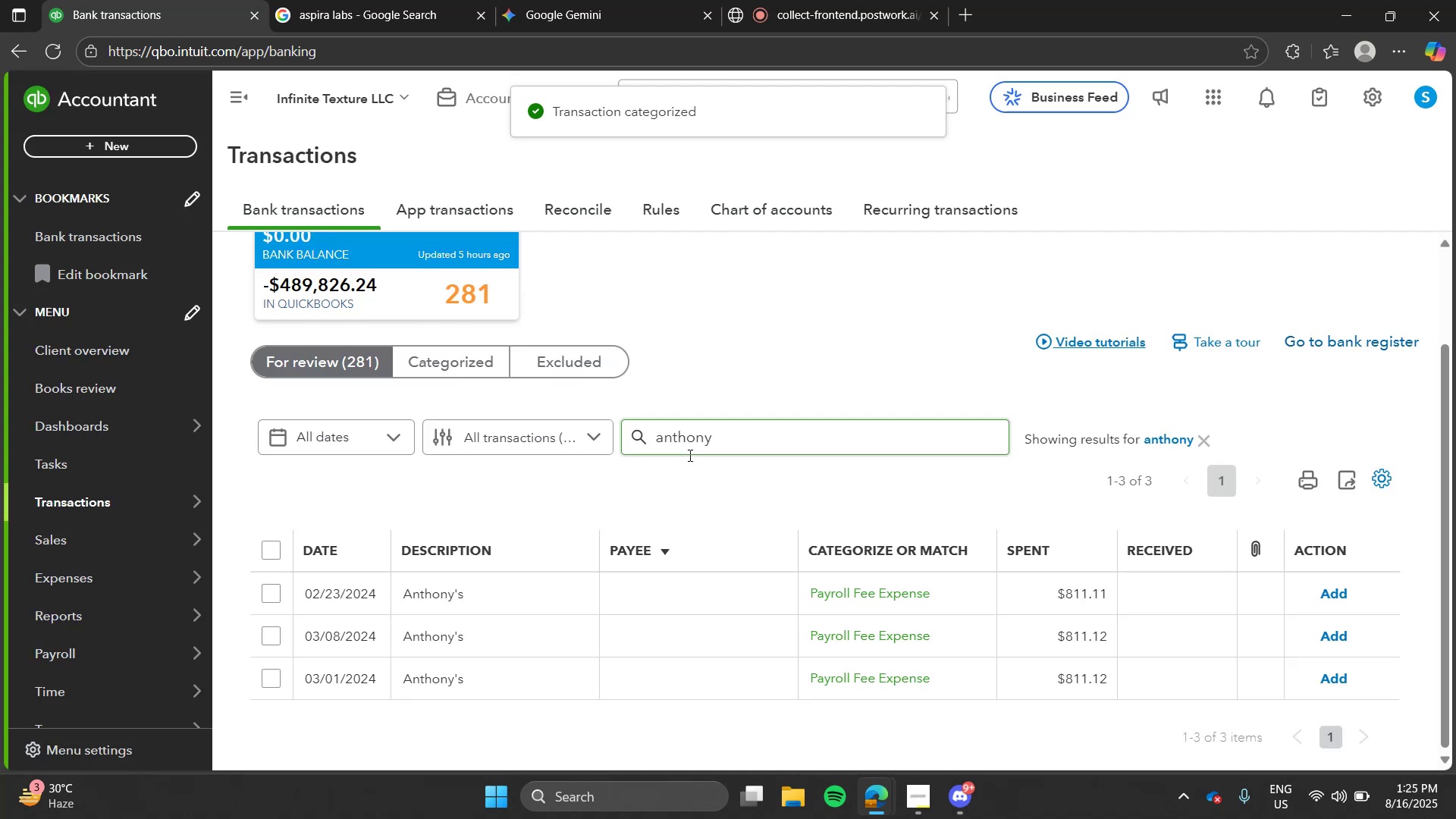 
left_click([581, 596])
 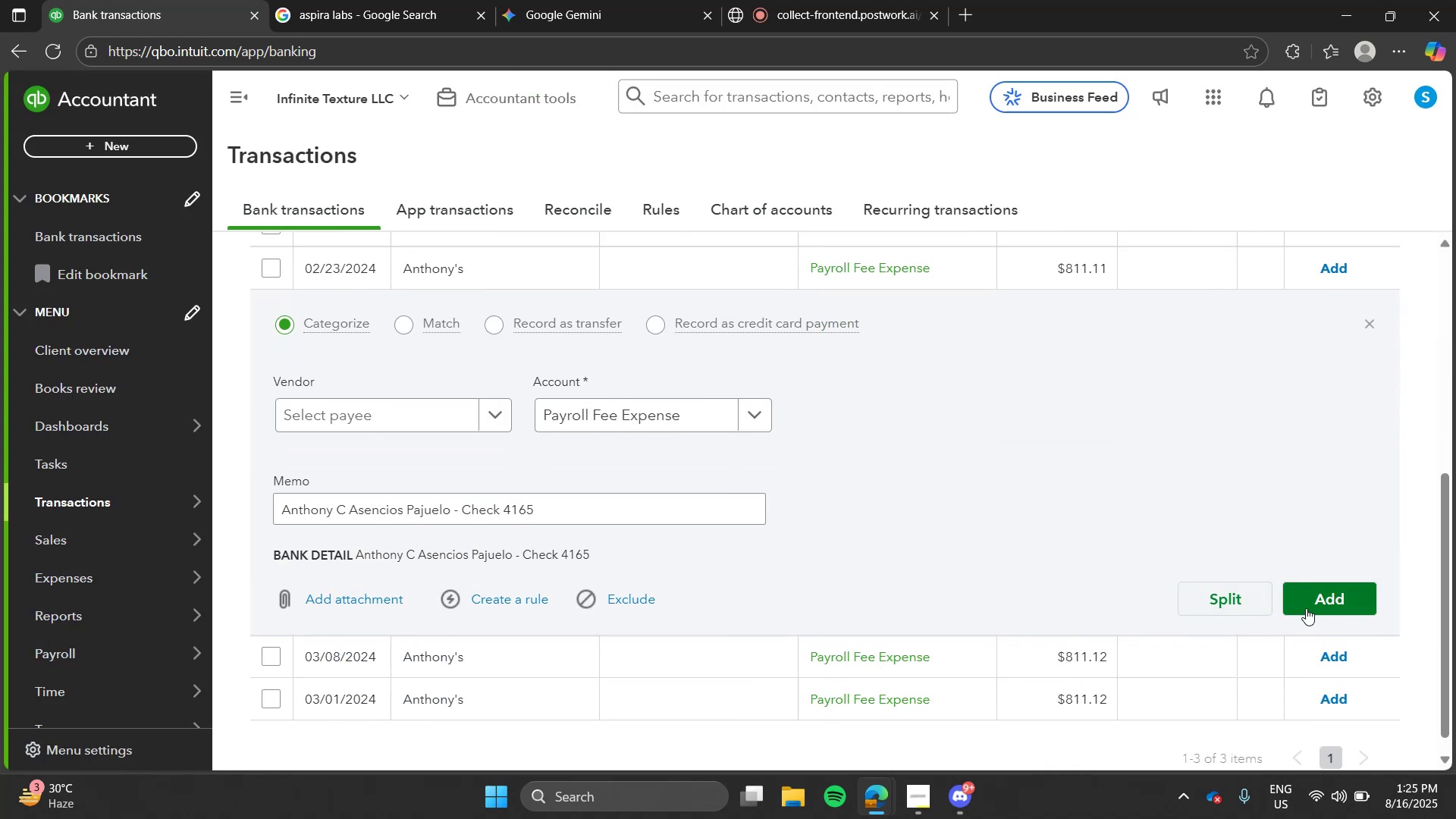 
left_click([1335, 604])
 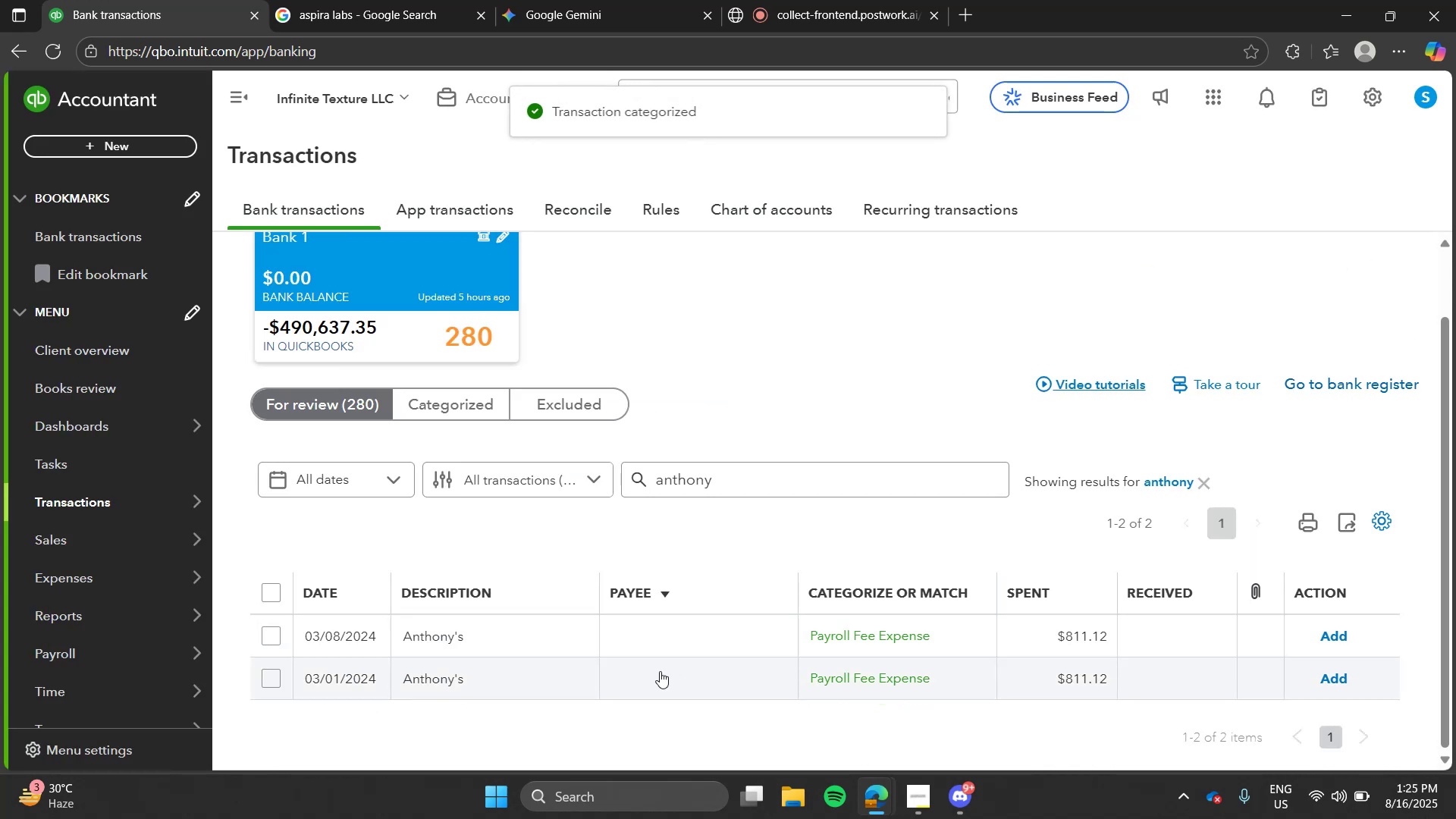 
left_click([639, 647])
 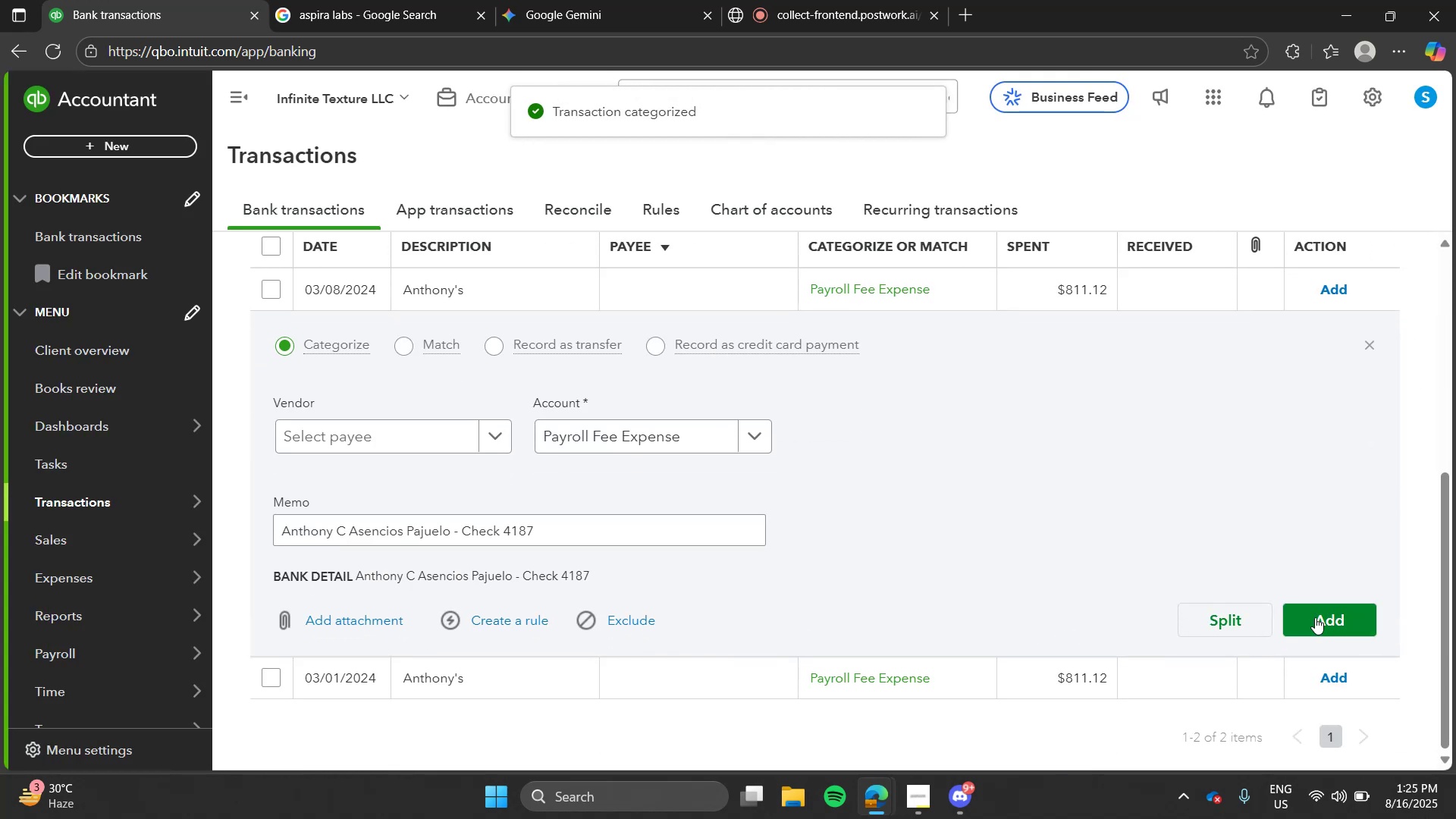 
left_click([1315, 617])
 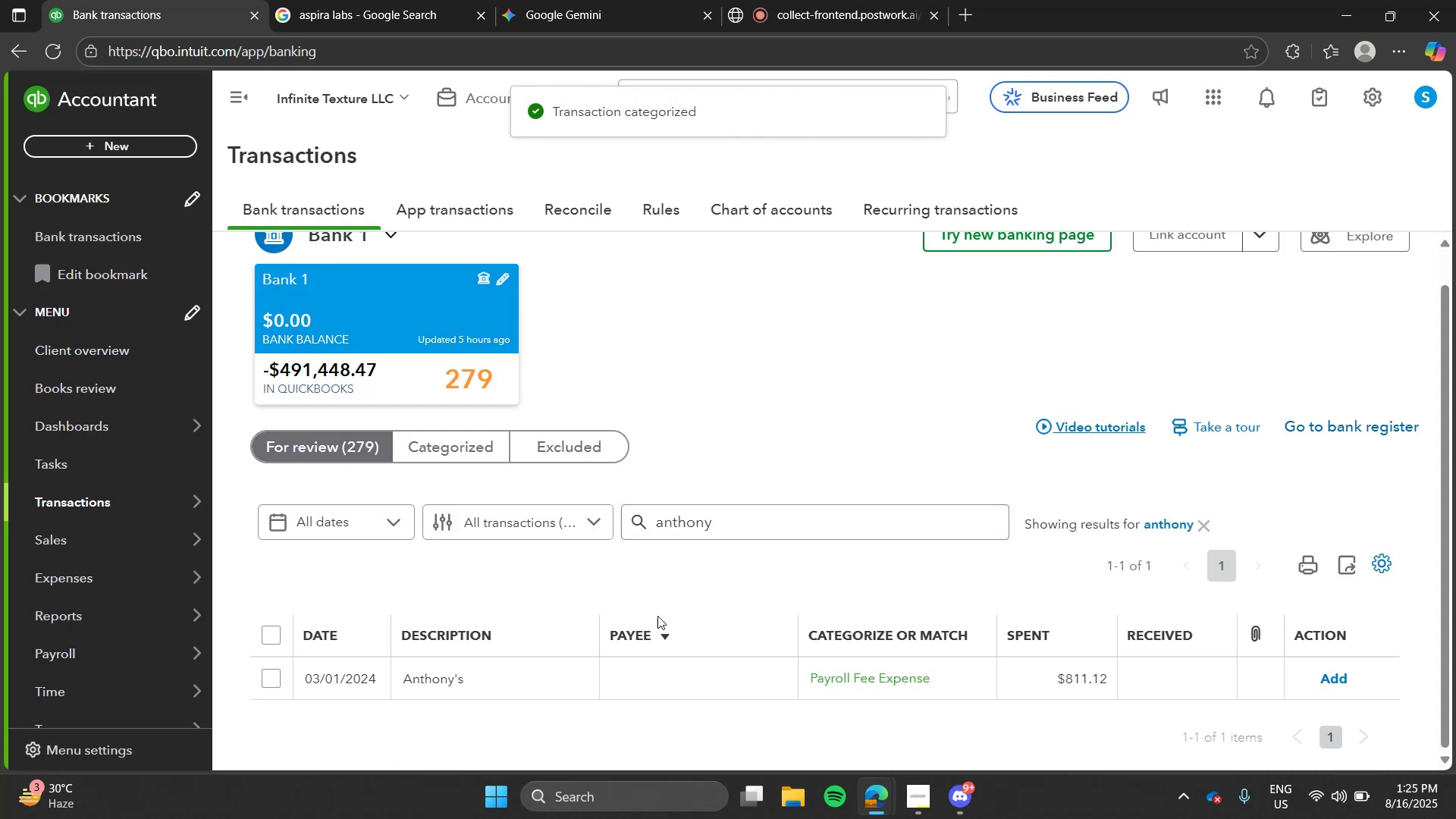 
left_click([656, 679])
 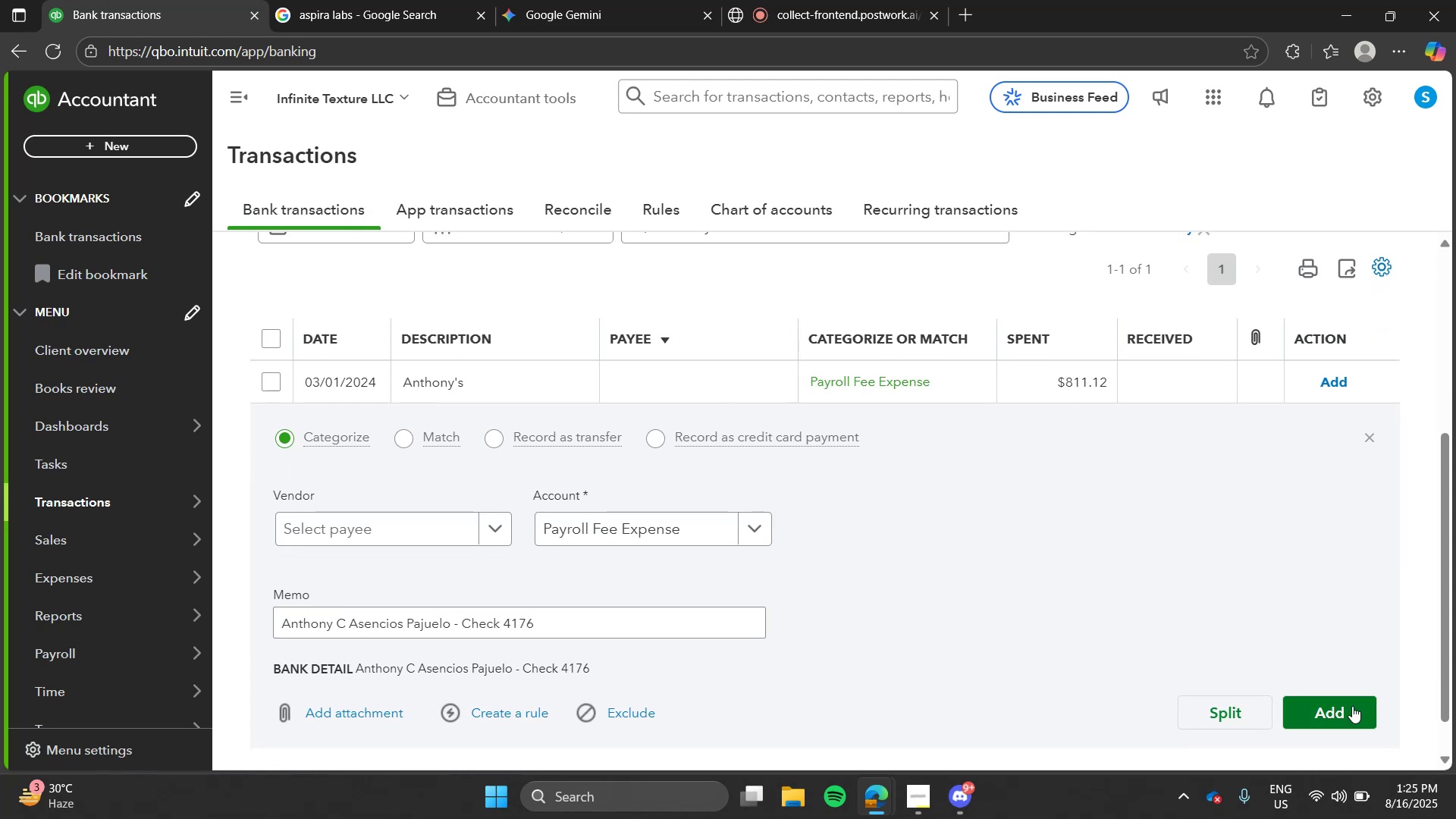 
left_click([1358, 722])
 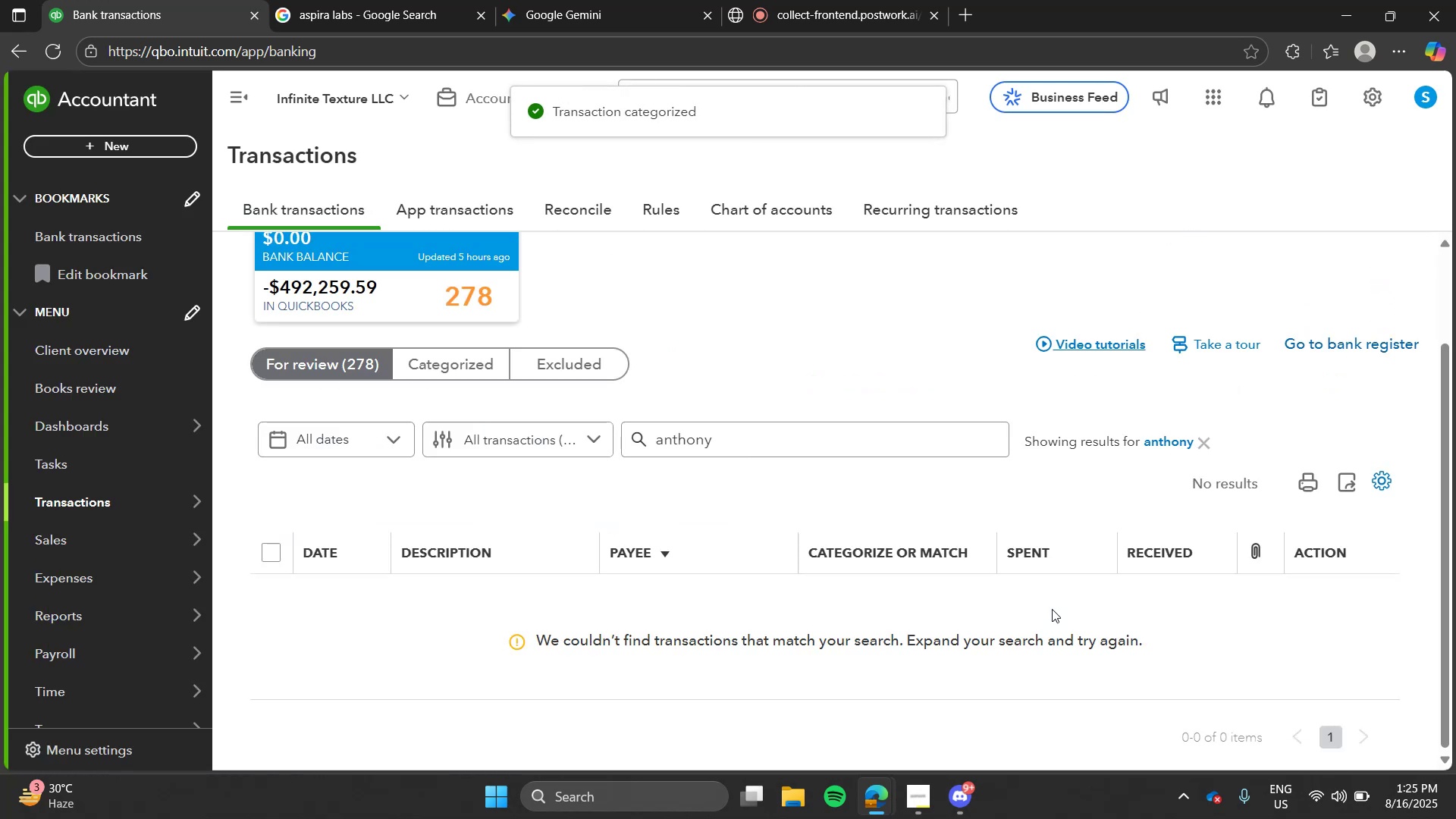 
wait(5.29)
 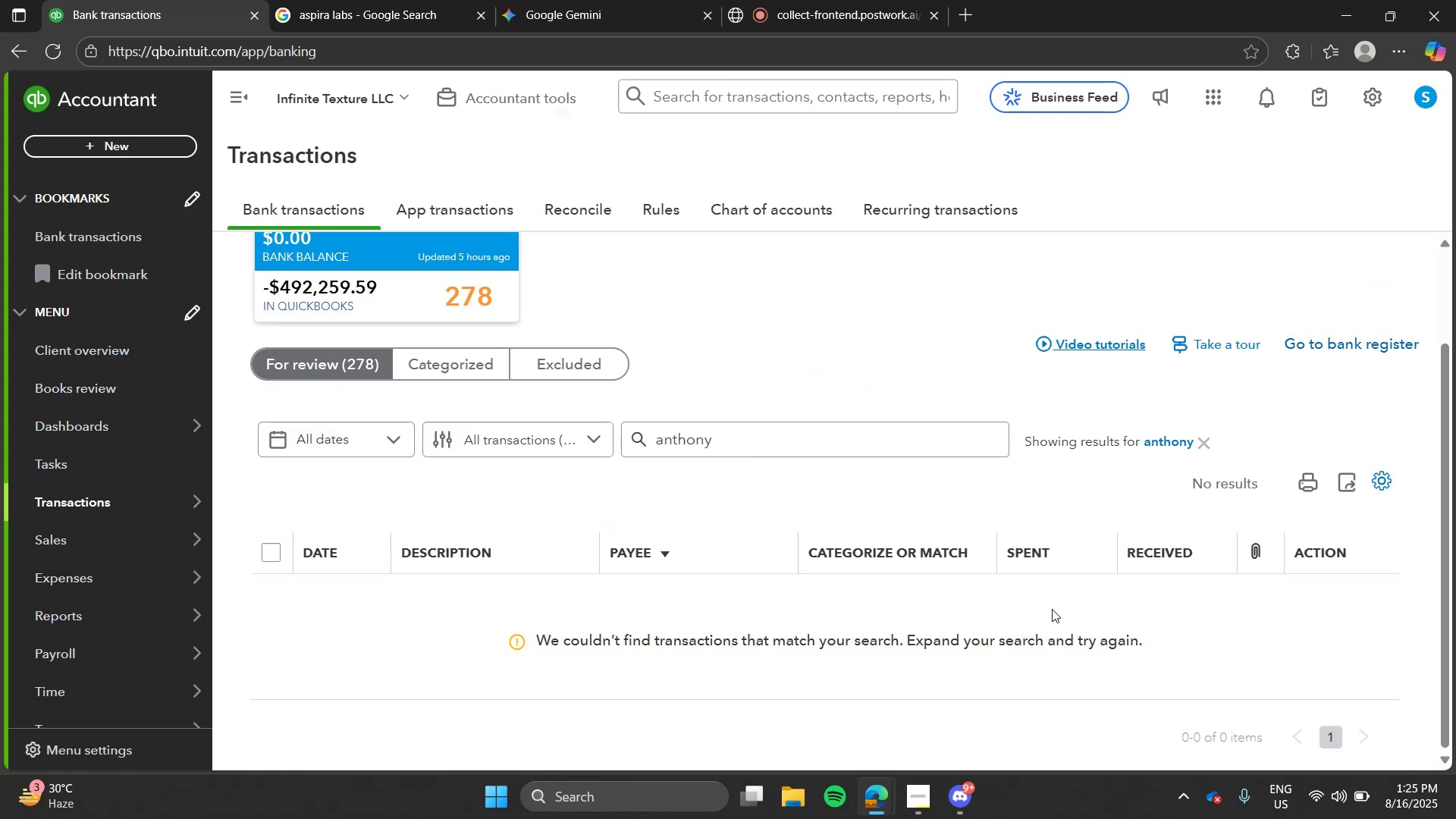 
left_click([1181, 434])
 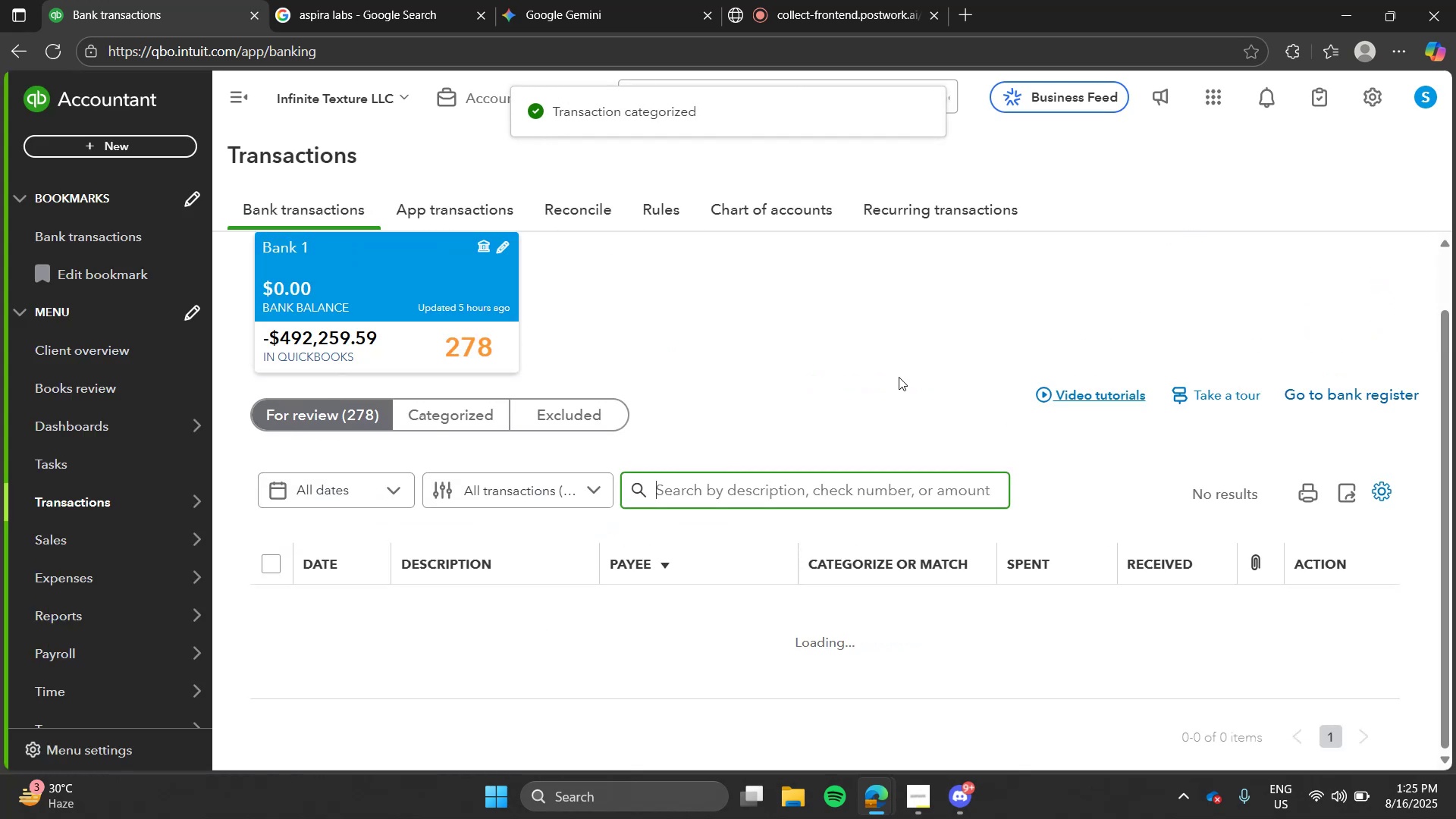 
left_click([899, 377])
 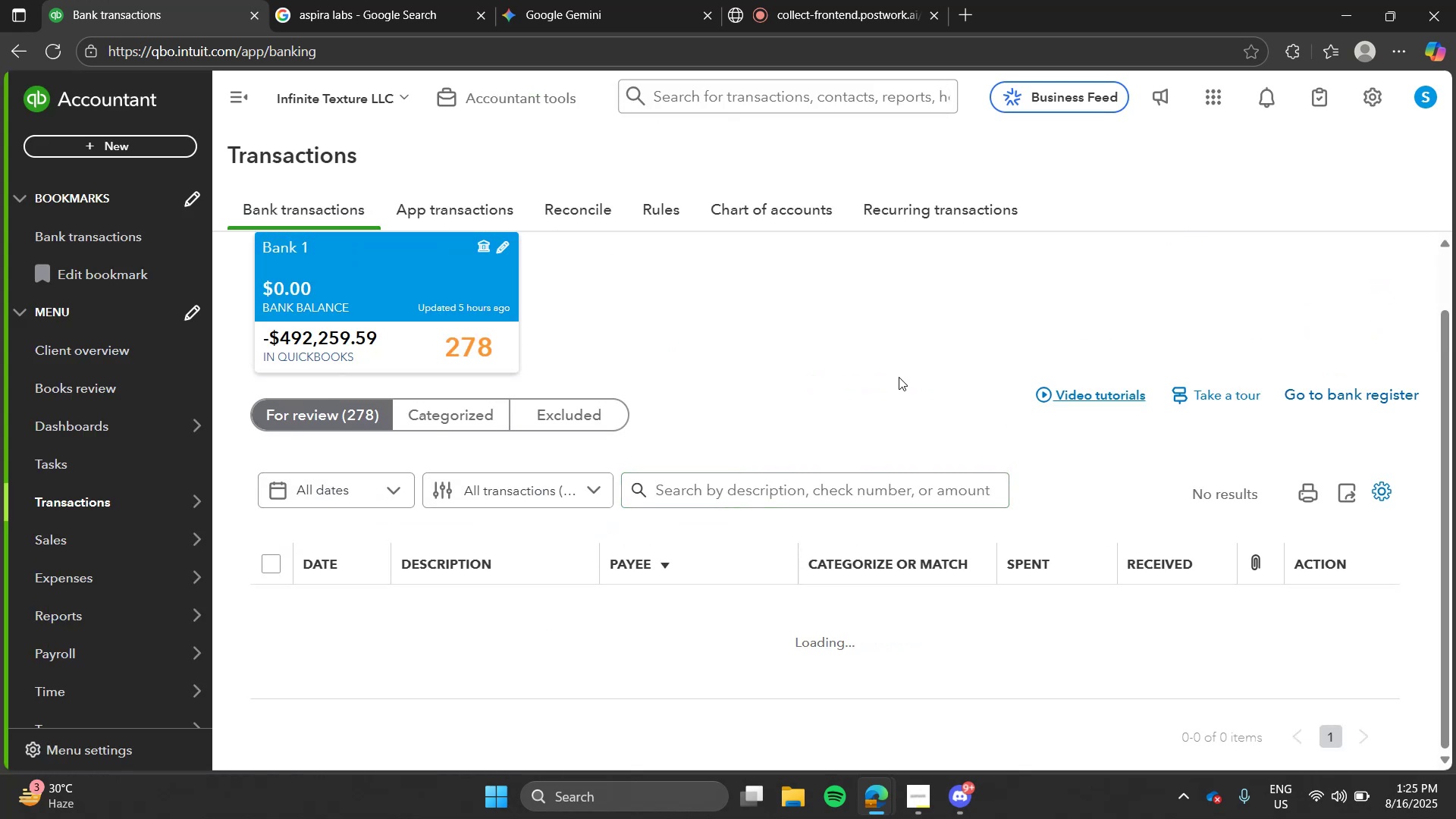 
wait(8.03)
 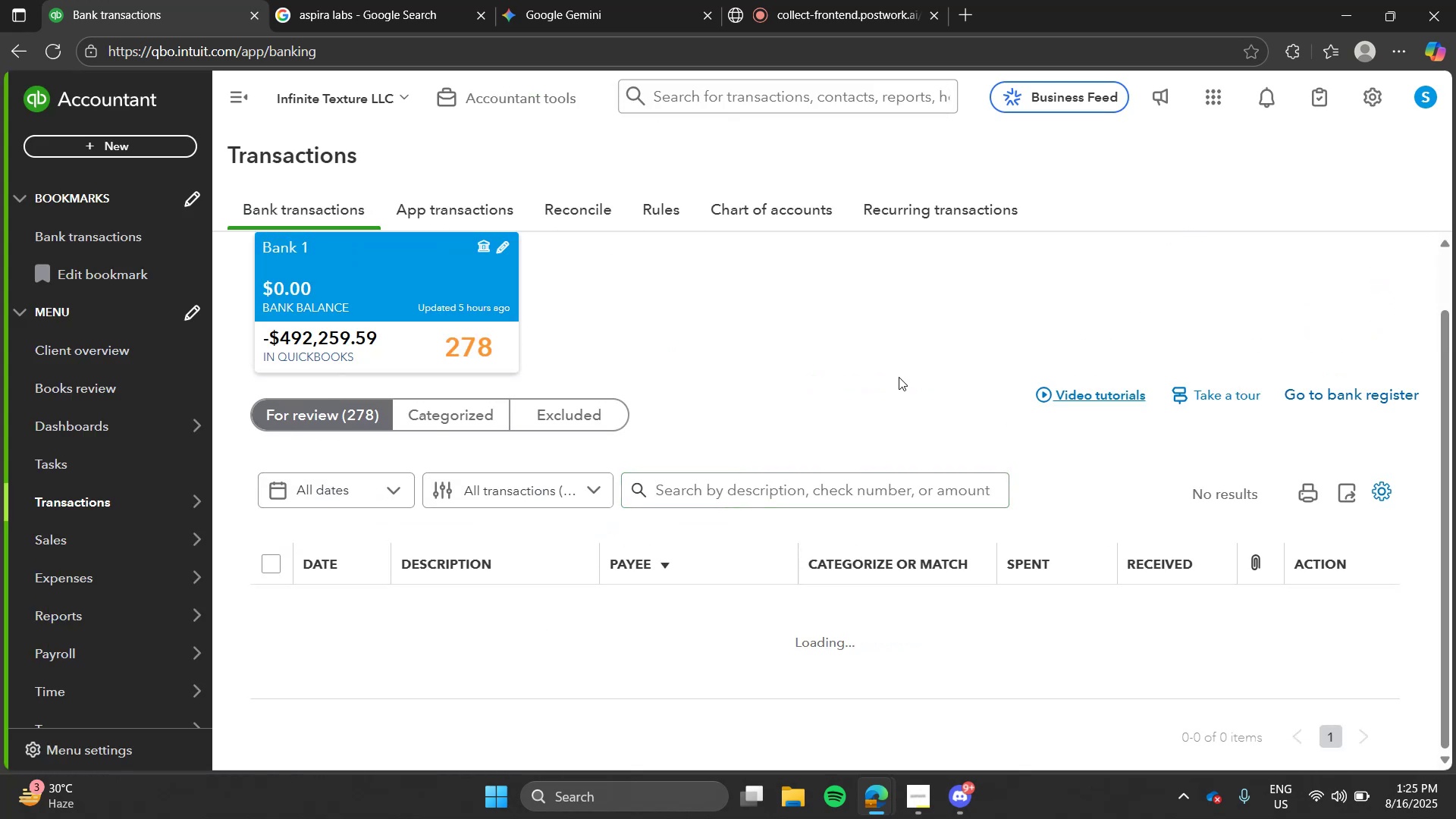 
left_click([899, 377])
 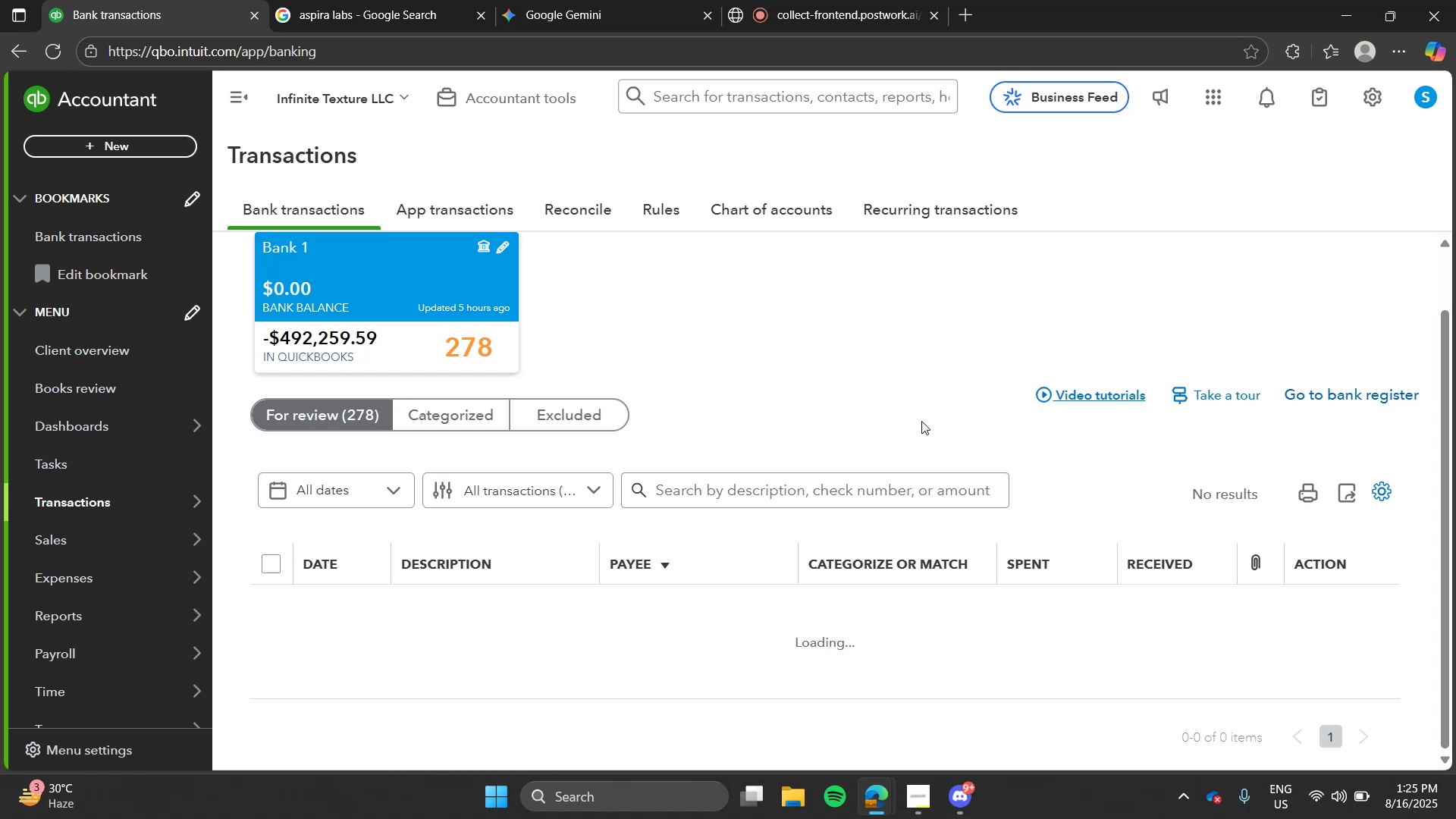 
left_click([1090, 477])
 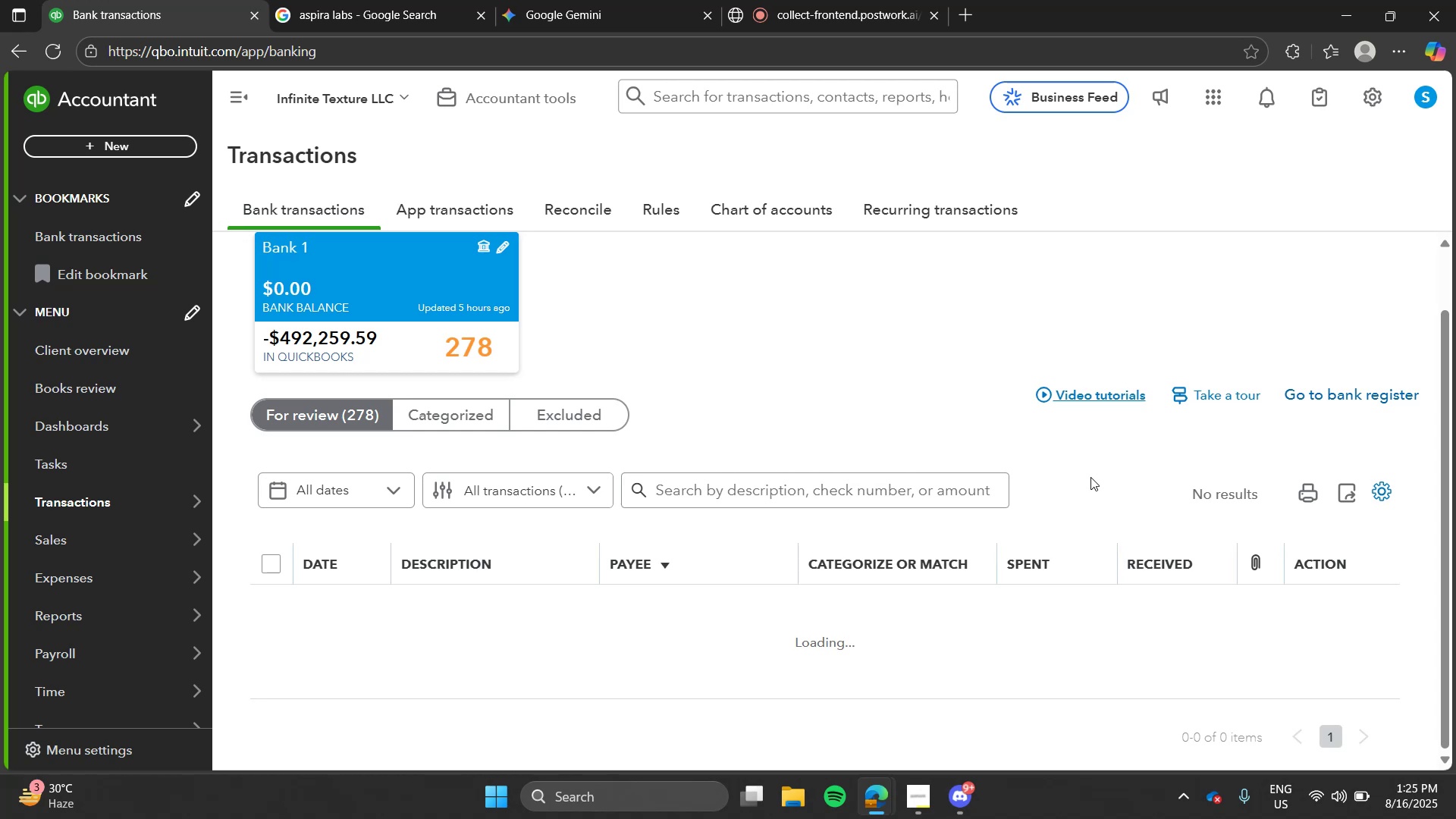 
wait(6.62)
 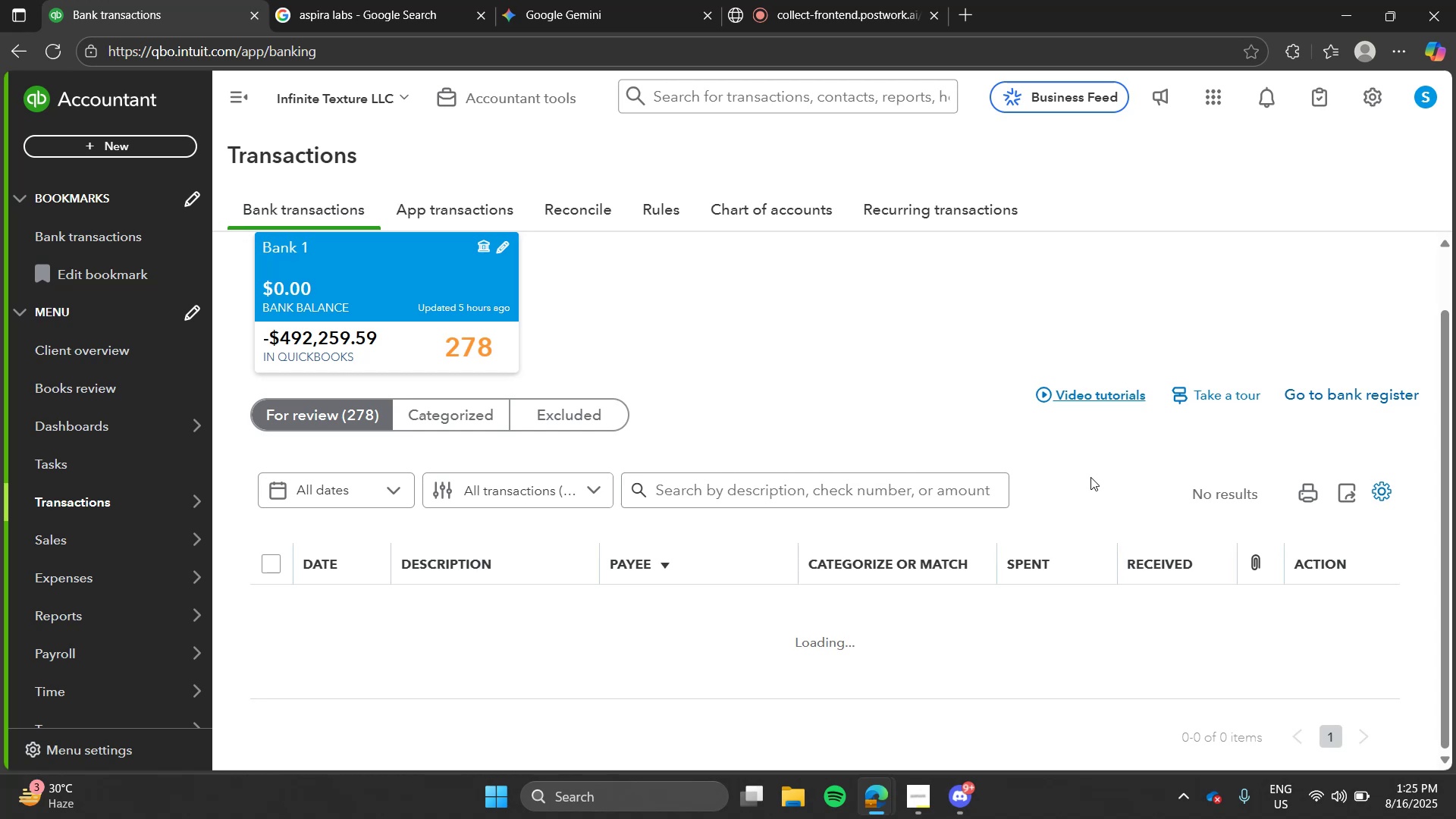 
left_click([842, 406])
 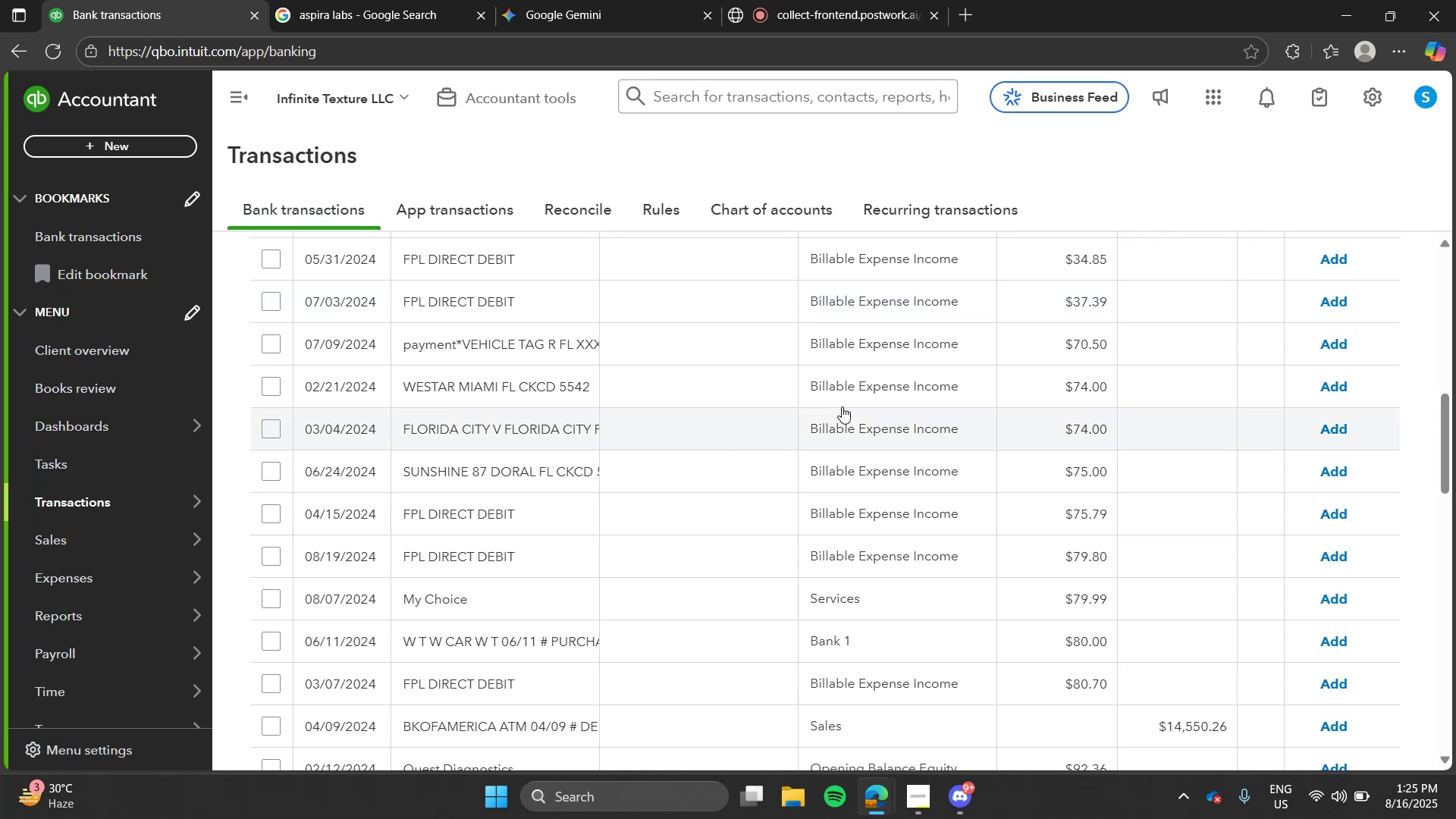 
wait(7.5)
 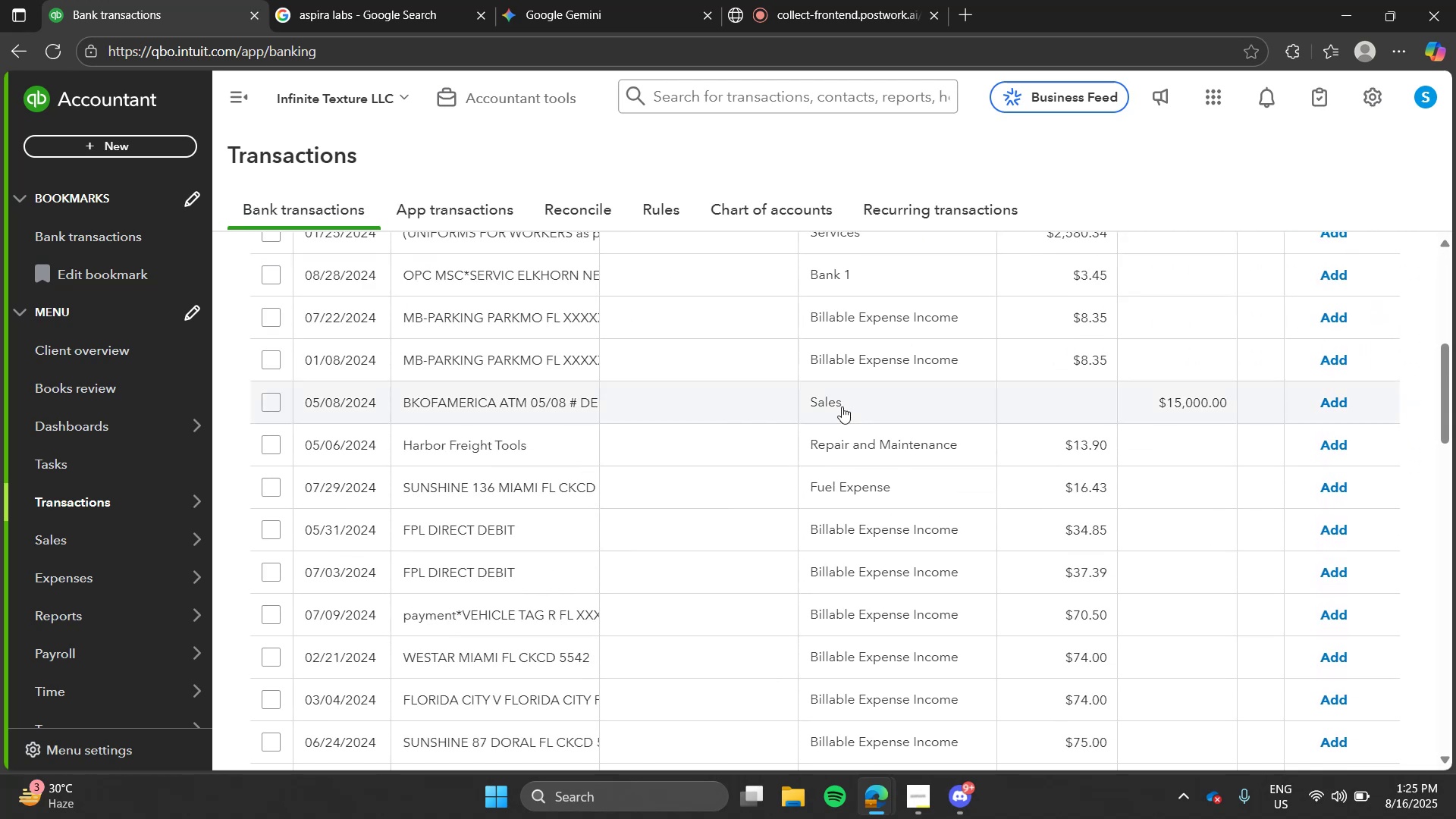 
left_click([592, 561])
 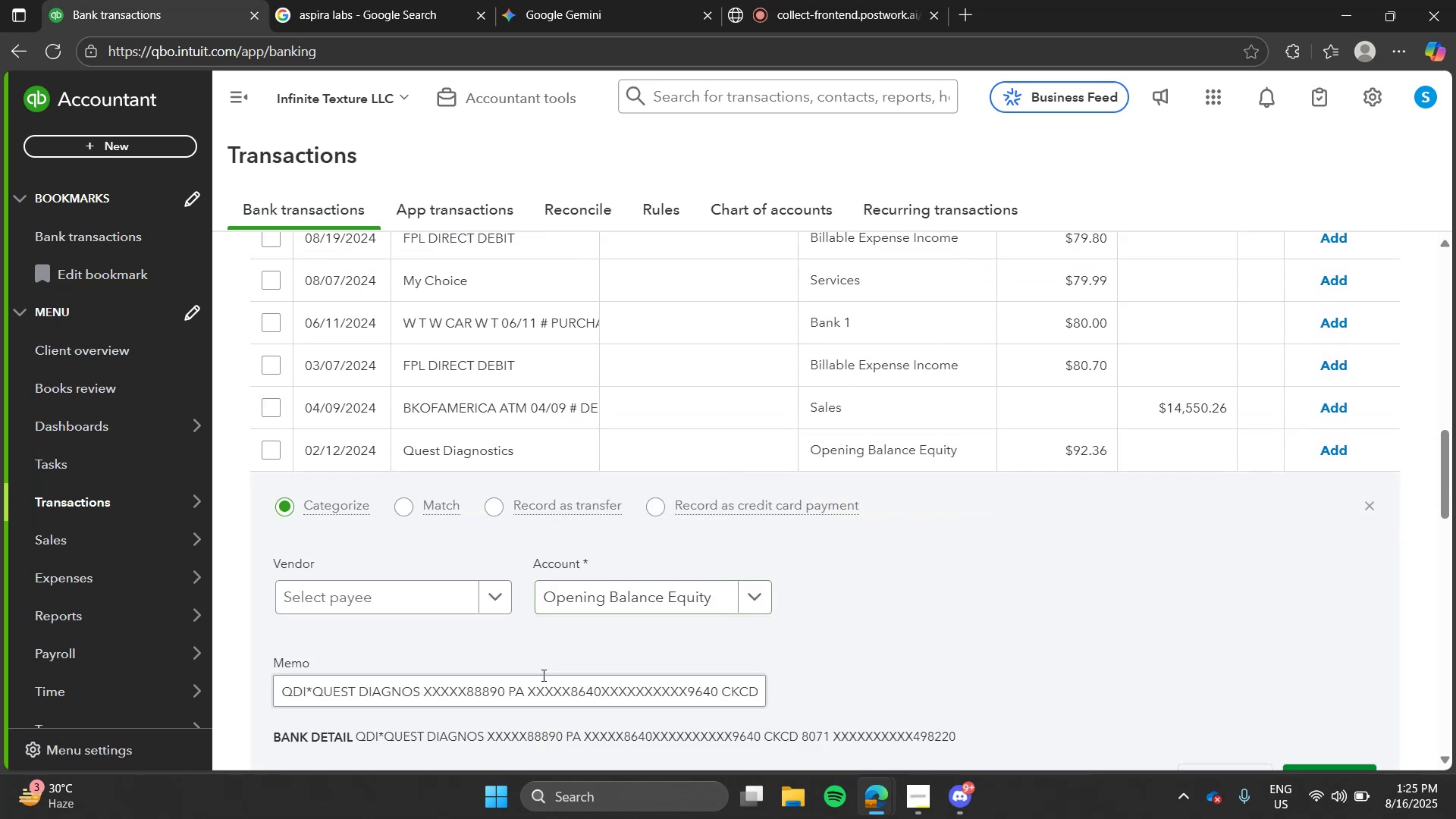 
left_click([542, 676])
 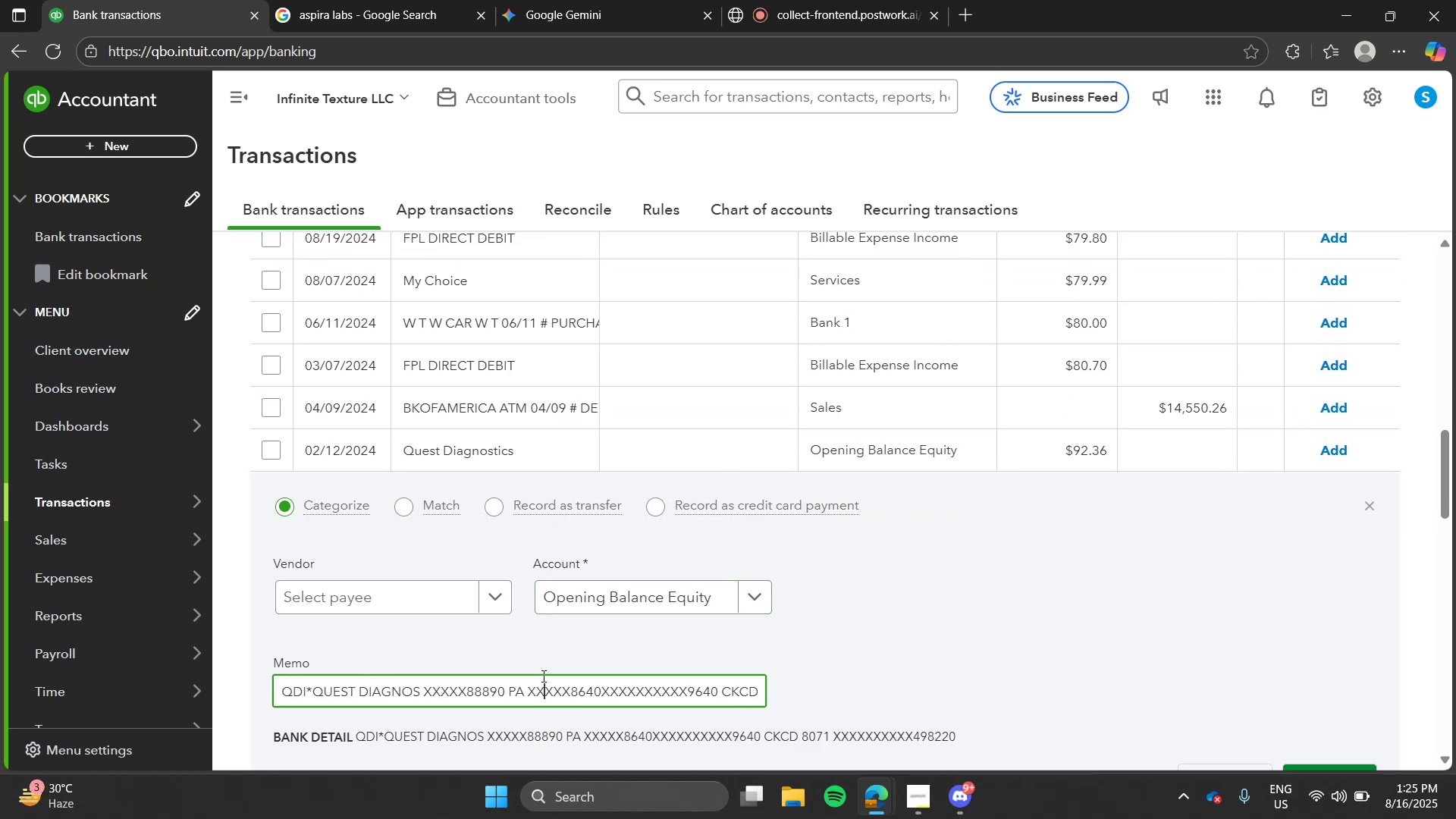 
key(Control+A)
 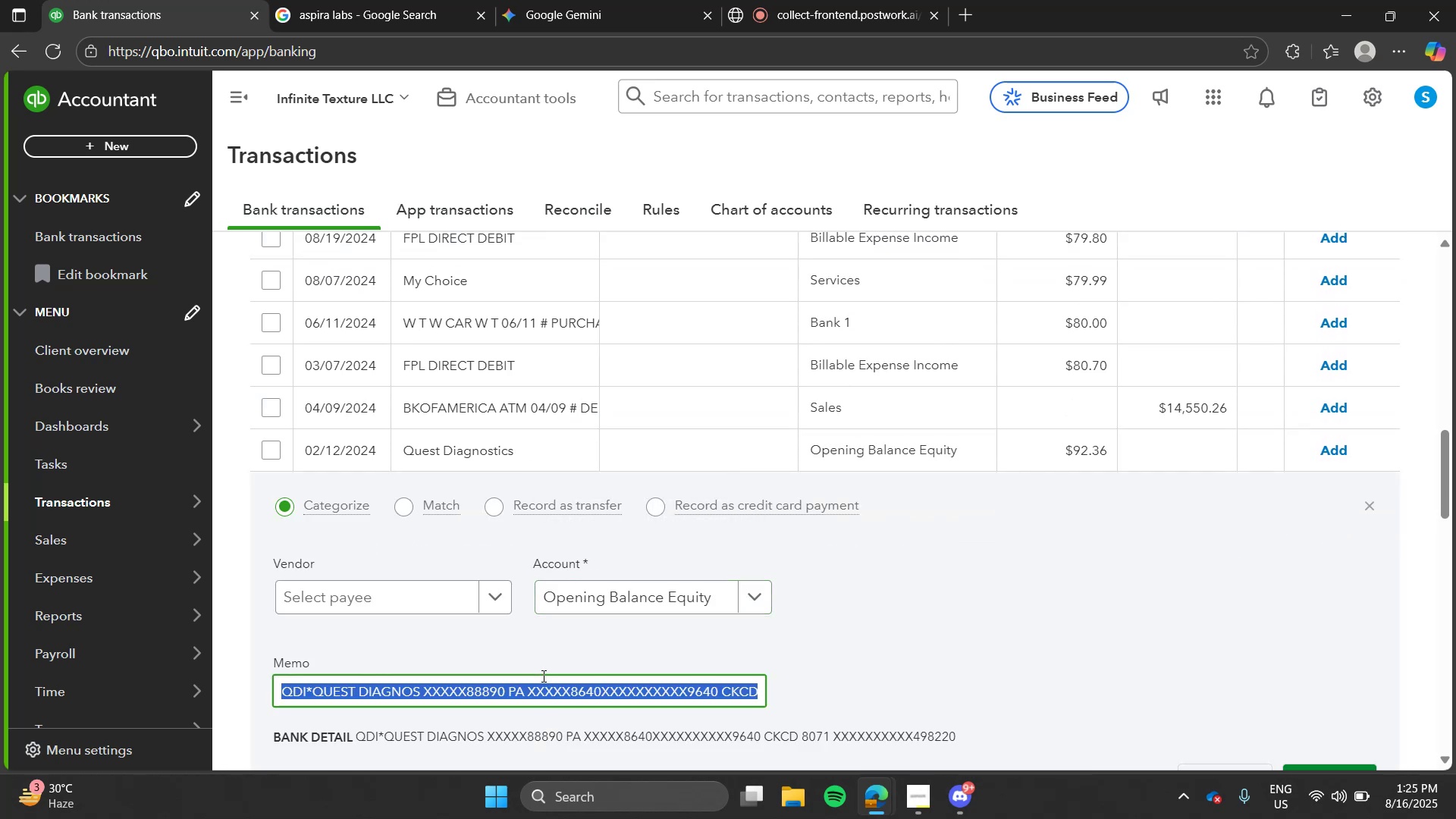 
key(Control+C)
 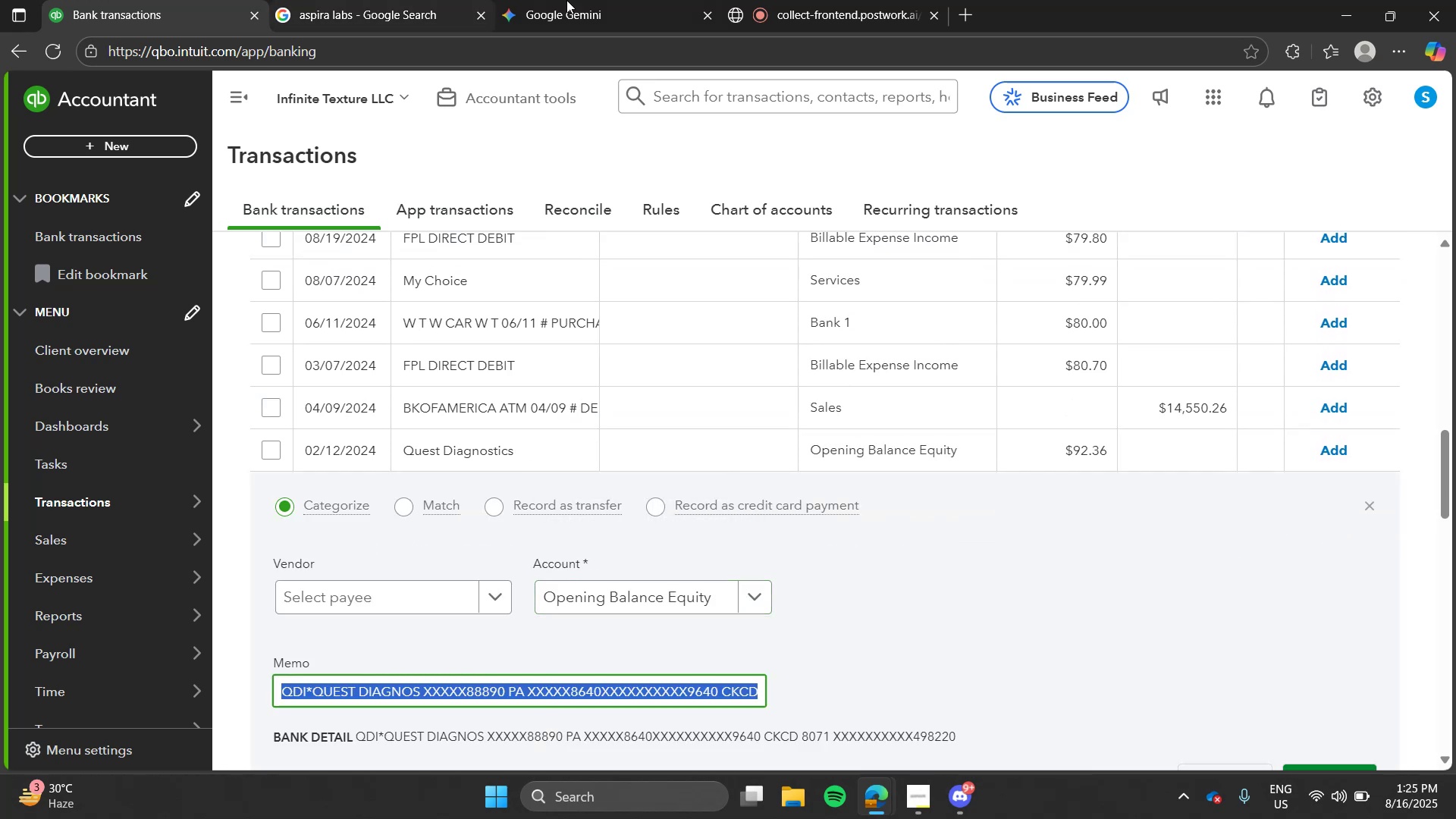 
left_click([571, 0])
 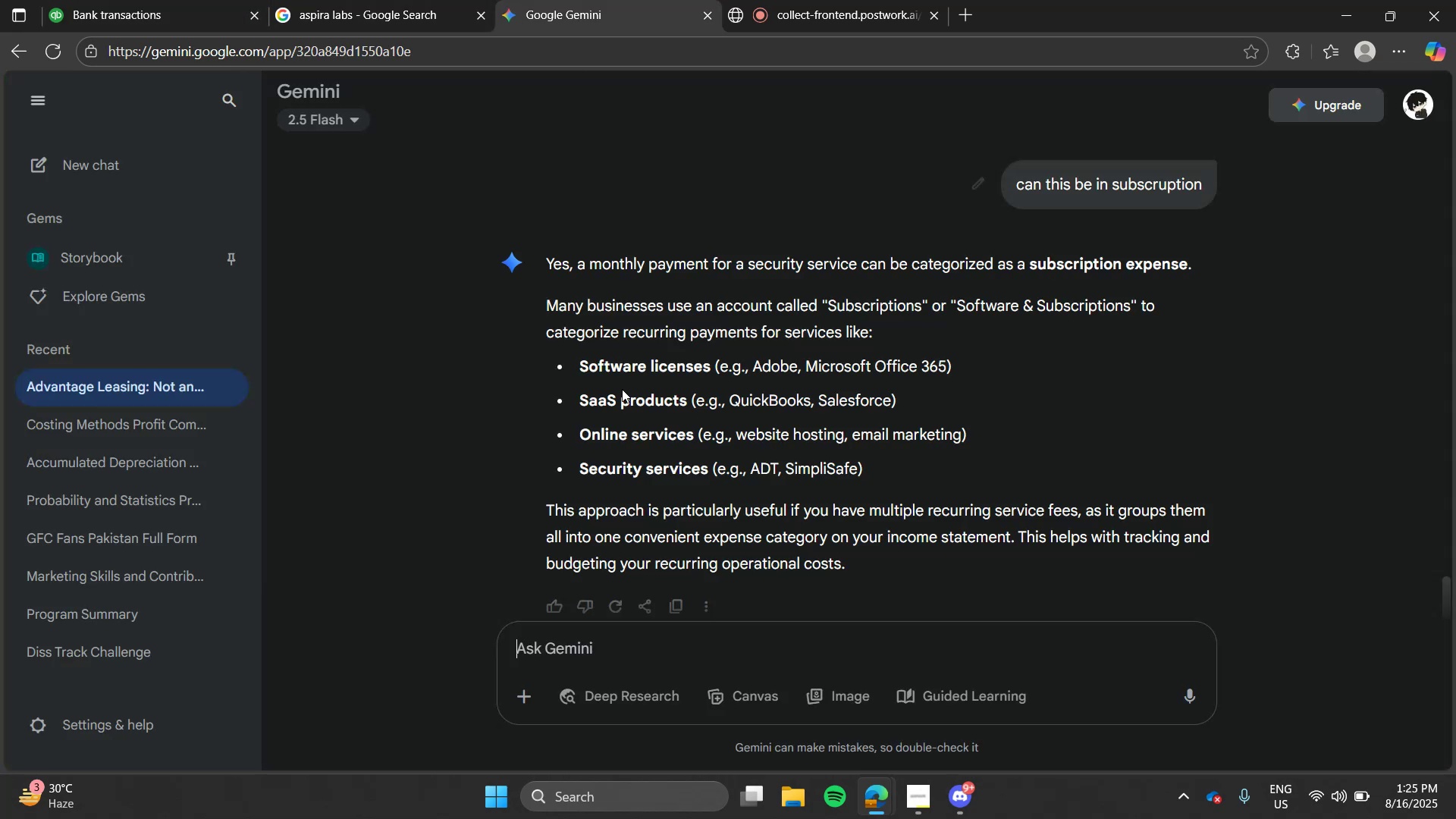 
key(Control+ControlLeft)
 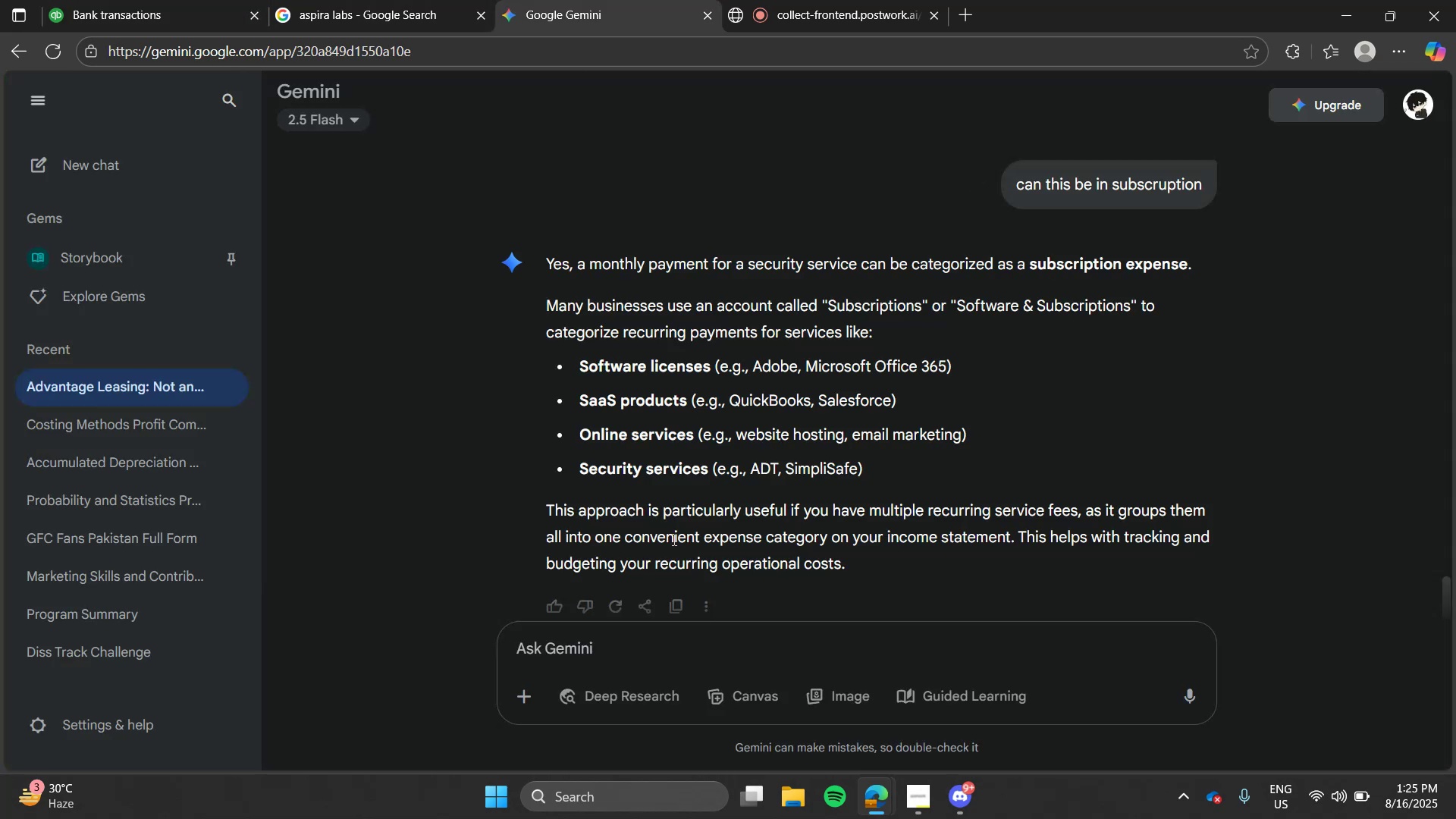 
key(Control+V)
 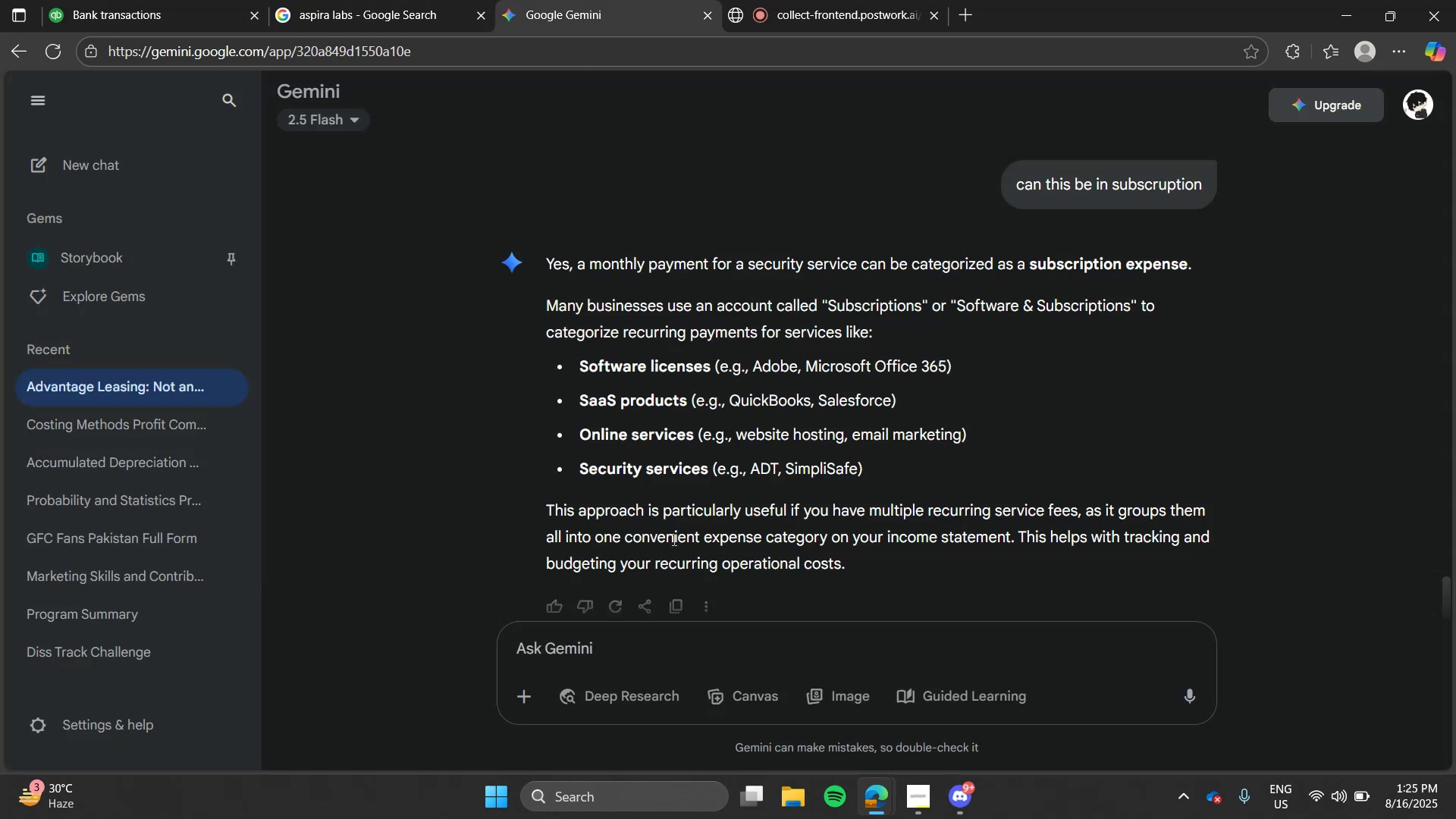 
key(Enter)
 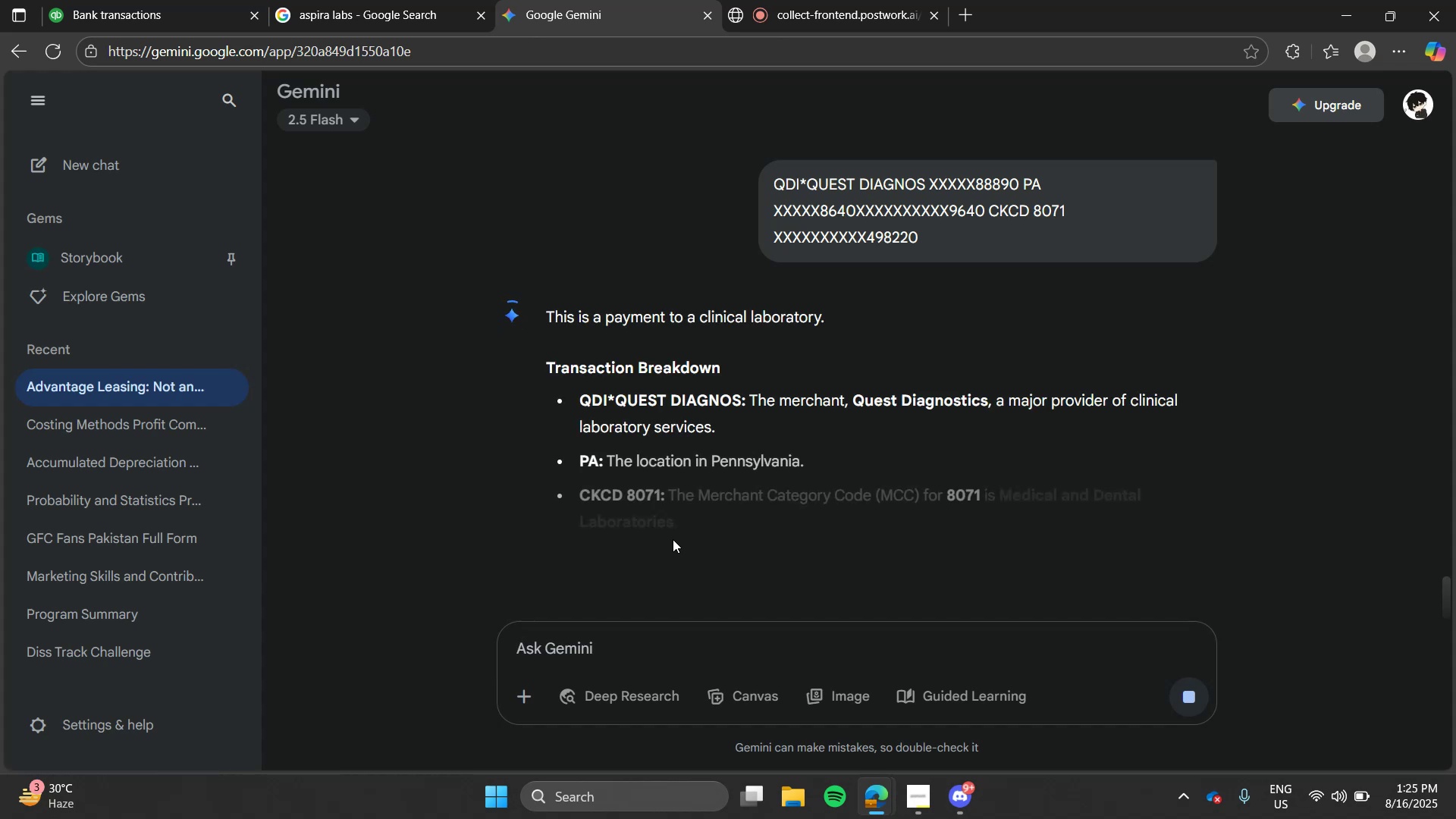 
wait(9.0)
 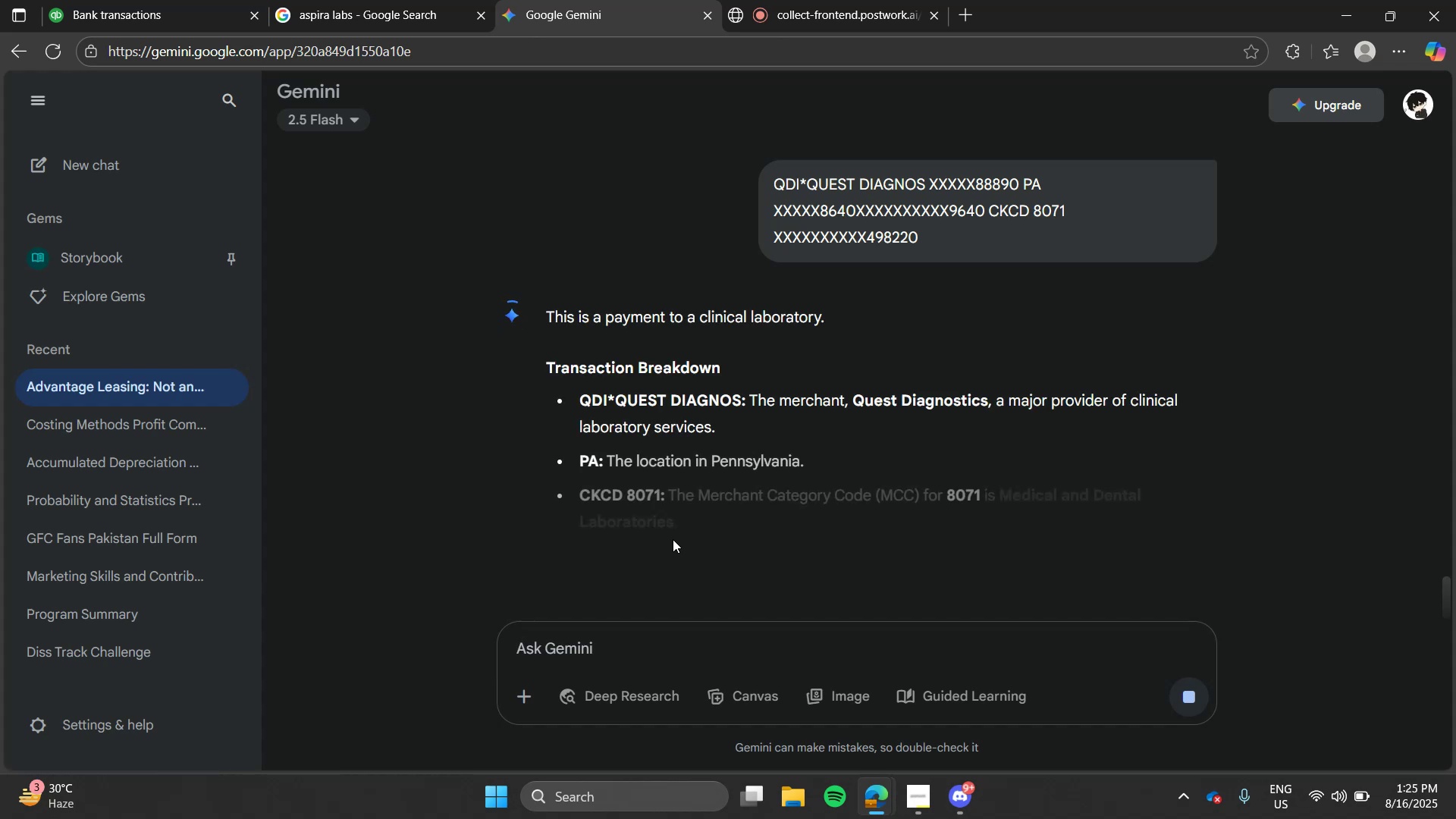 
left_click([171, 0])
 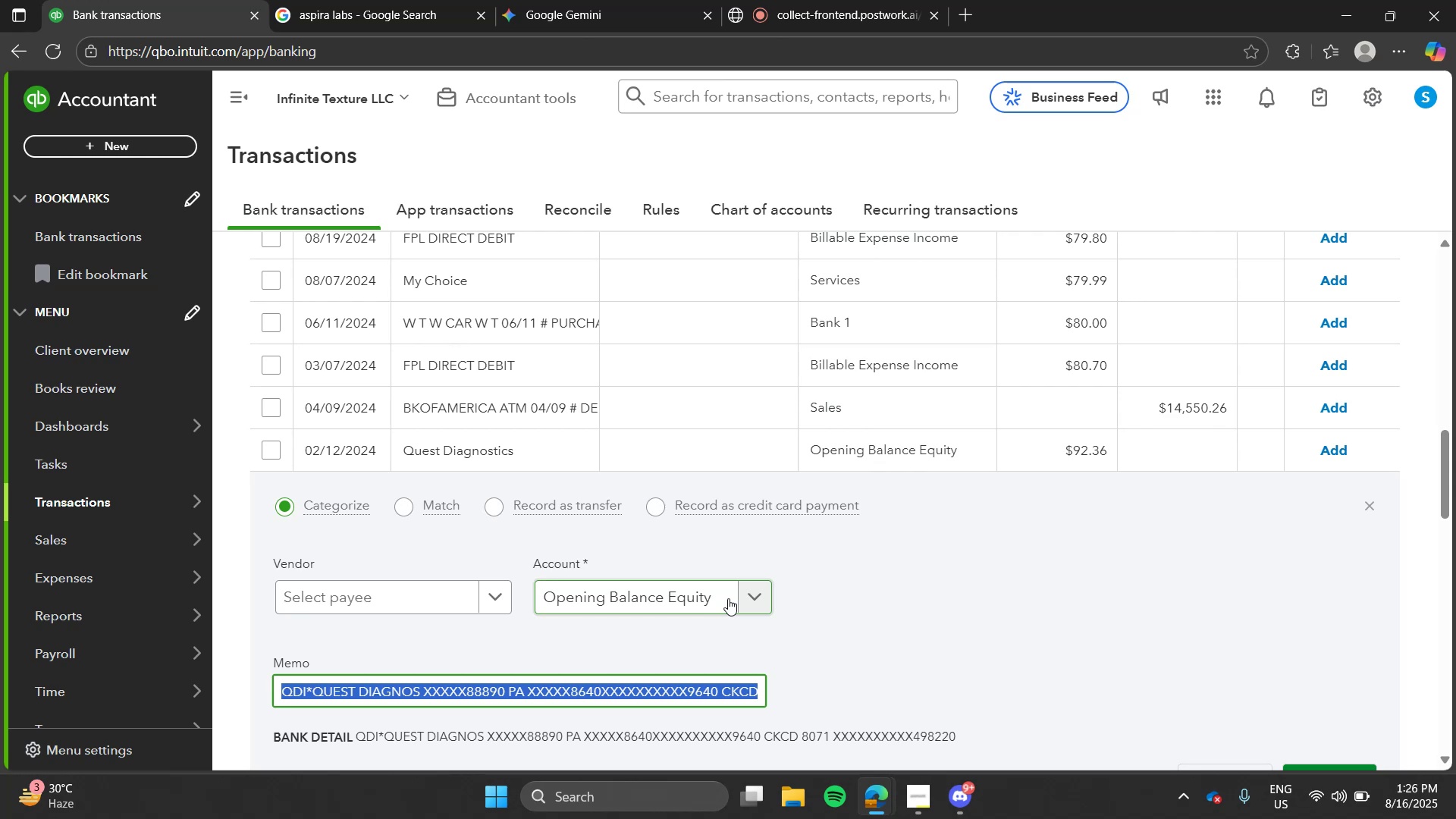 
wait(5.69)
 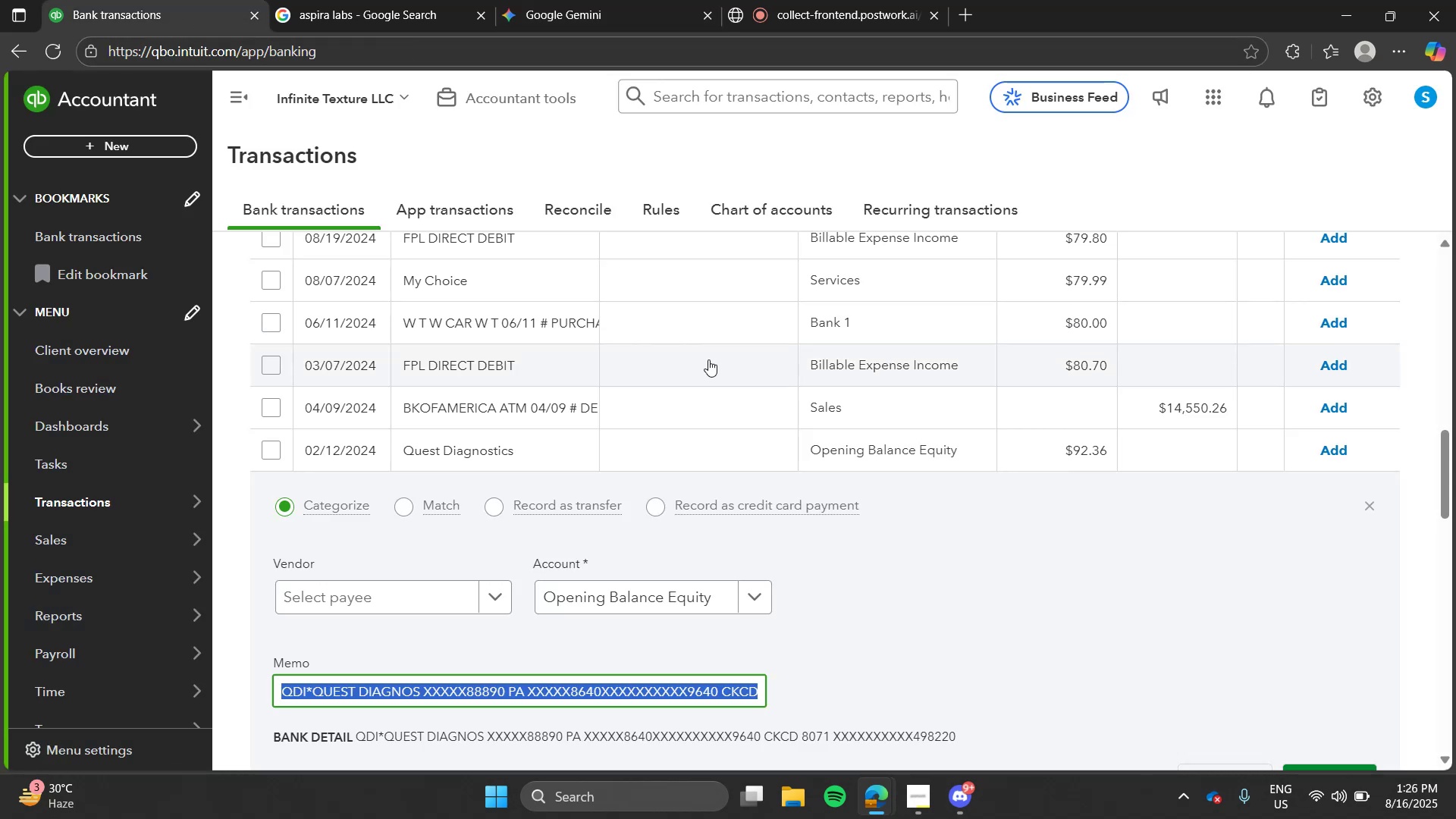 
left_click([787, 560])
 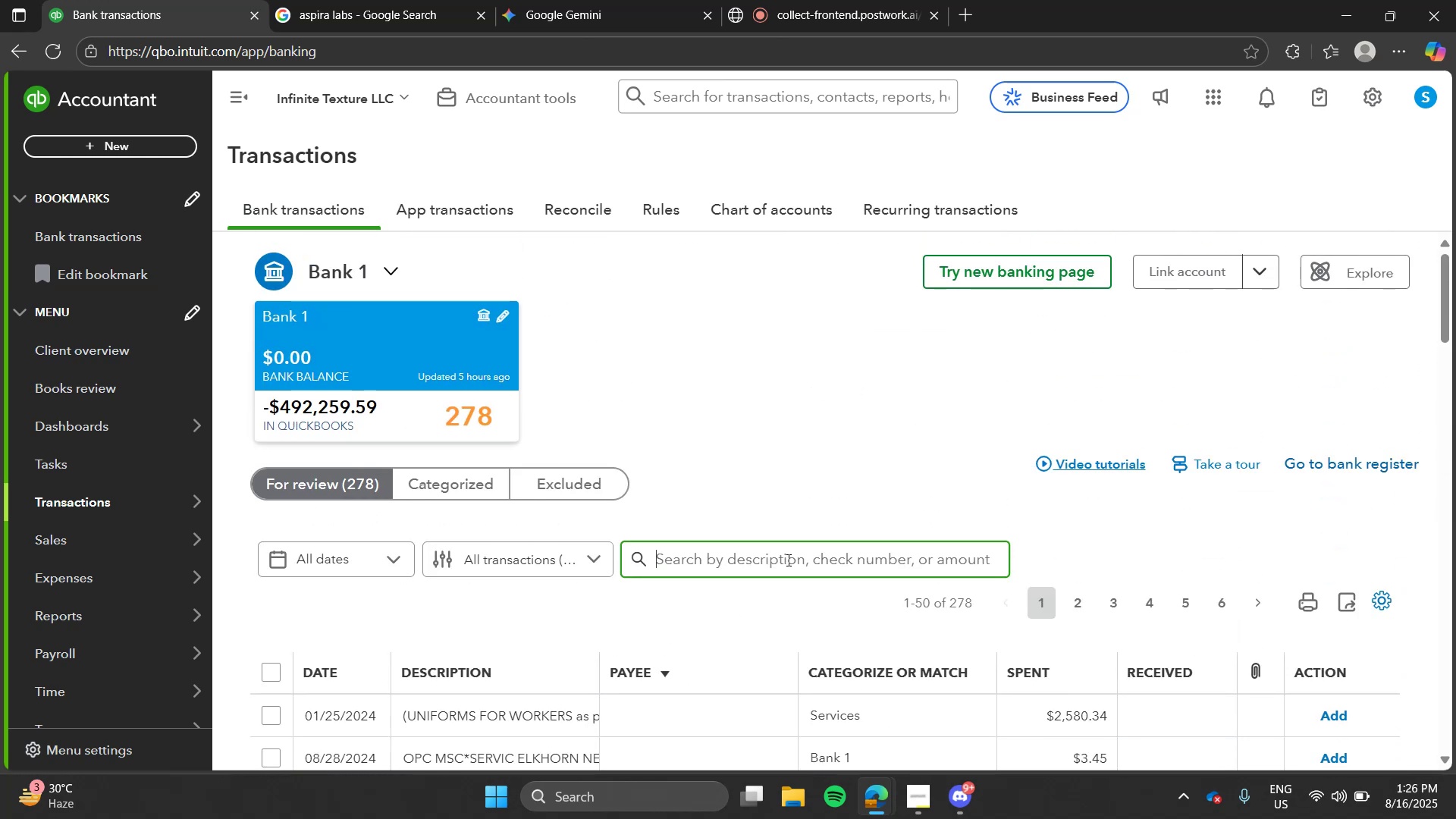 
type(quest)
 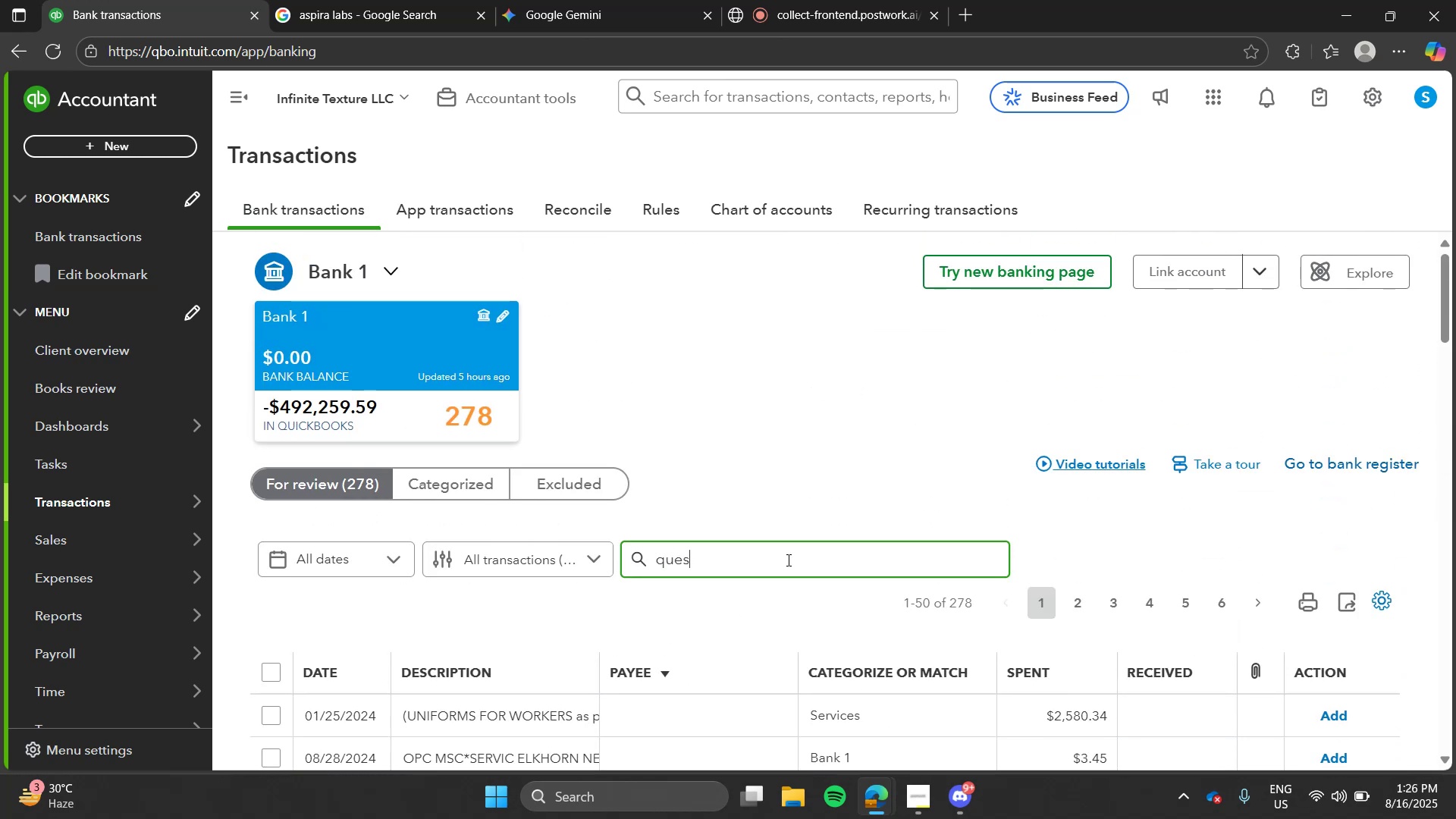 
key(Enter)
 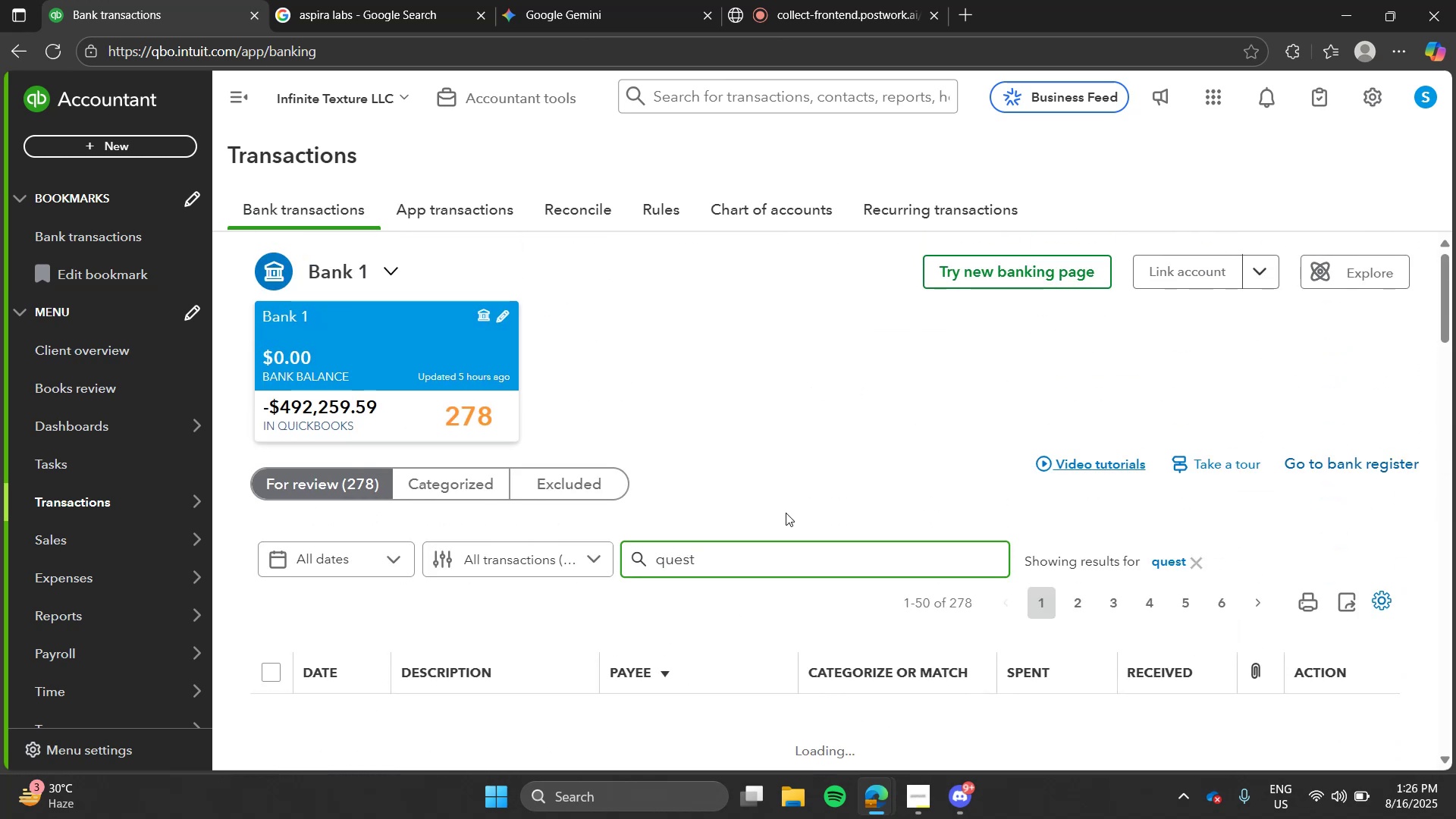 
left_click([786, 484])
 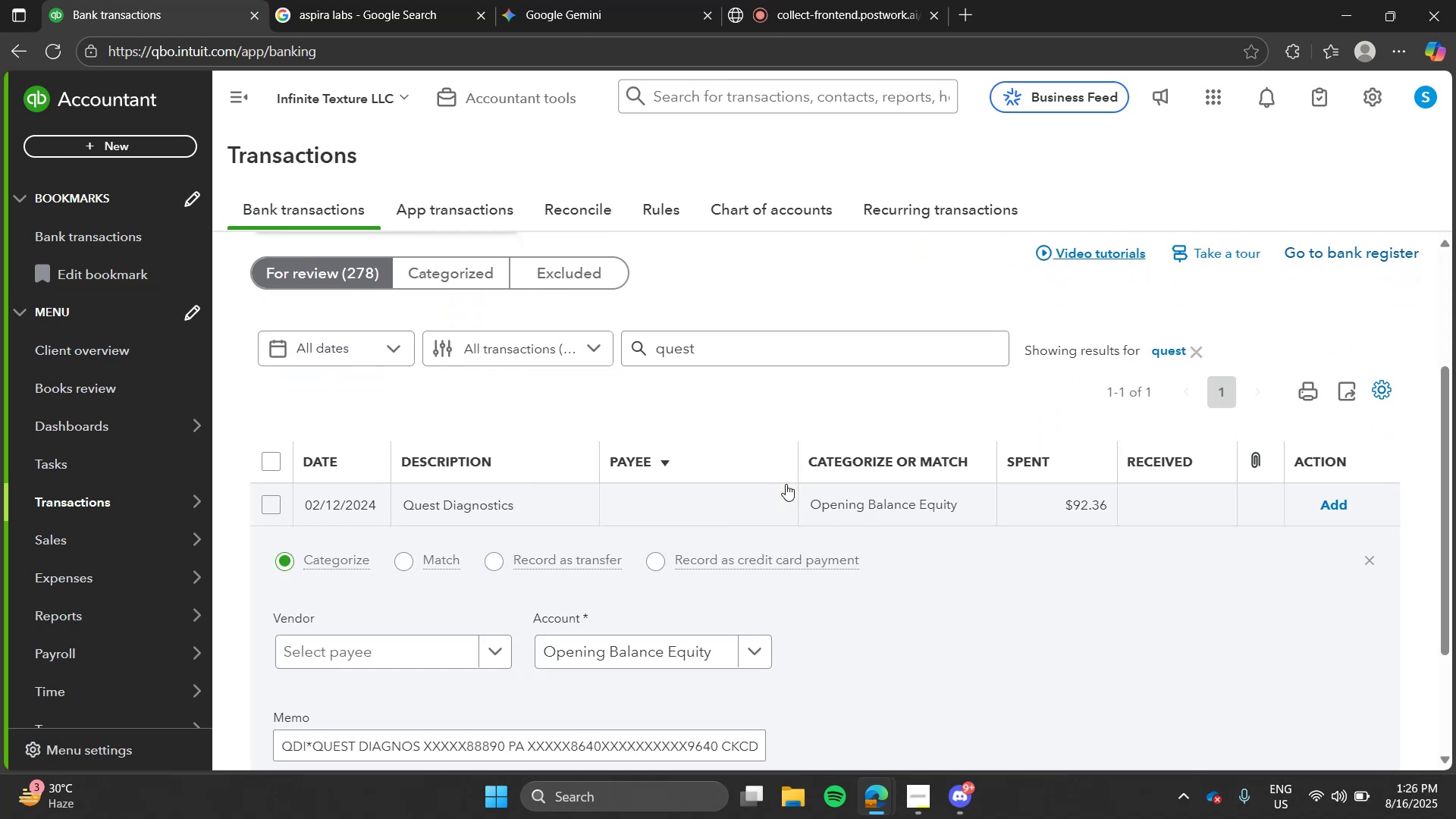 
left_click([786, 484])
 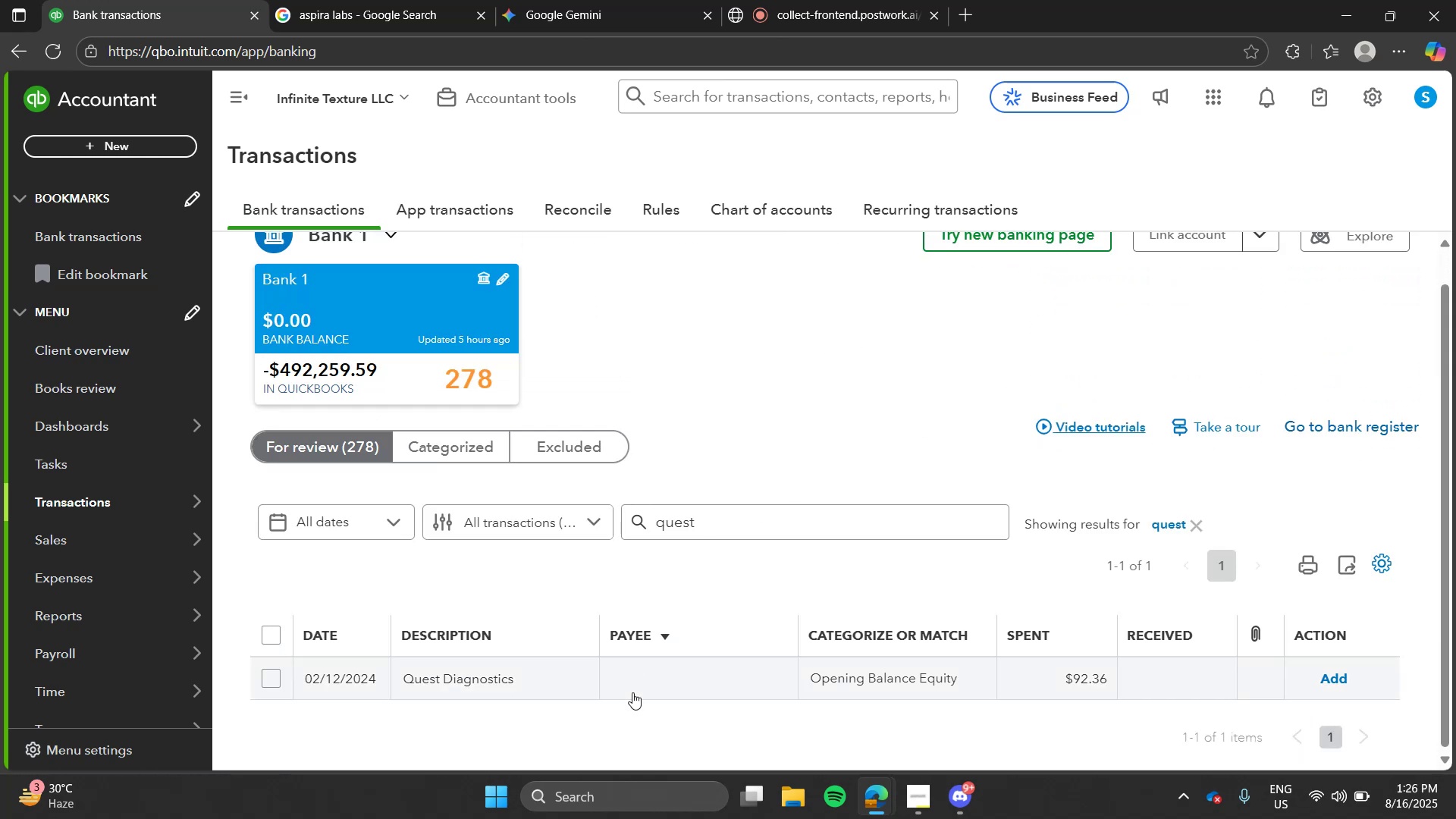 
left_click([632, 692])
 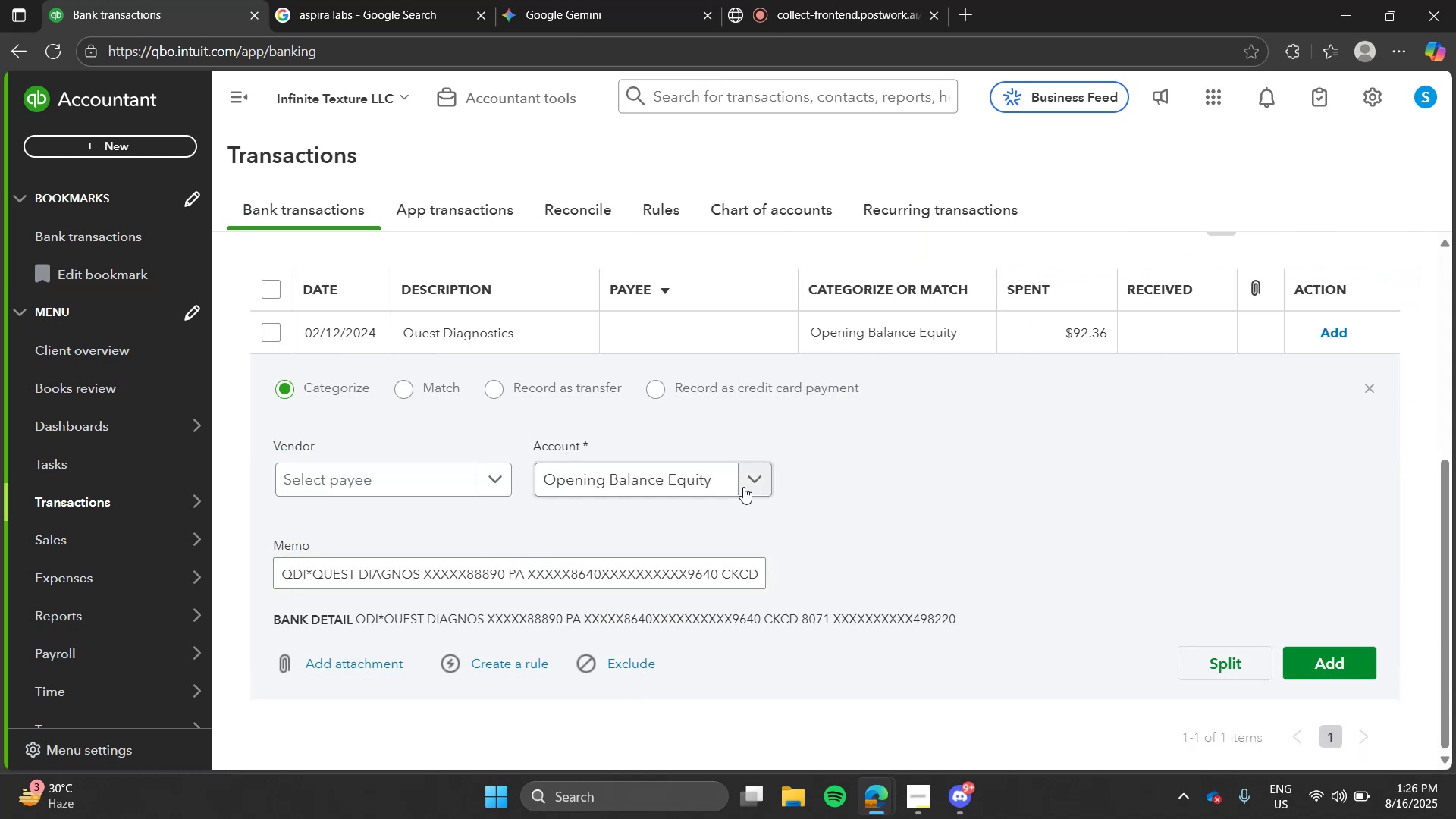 
left_click([729, 484])
 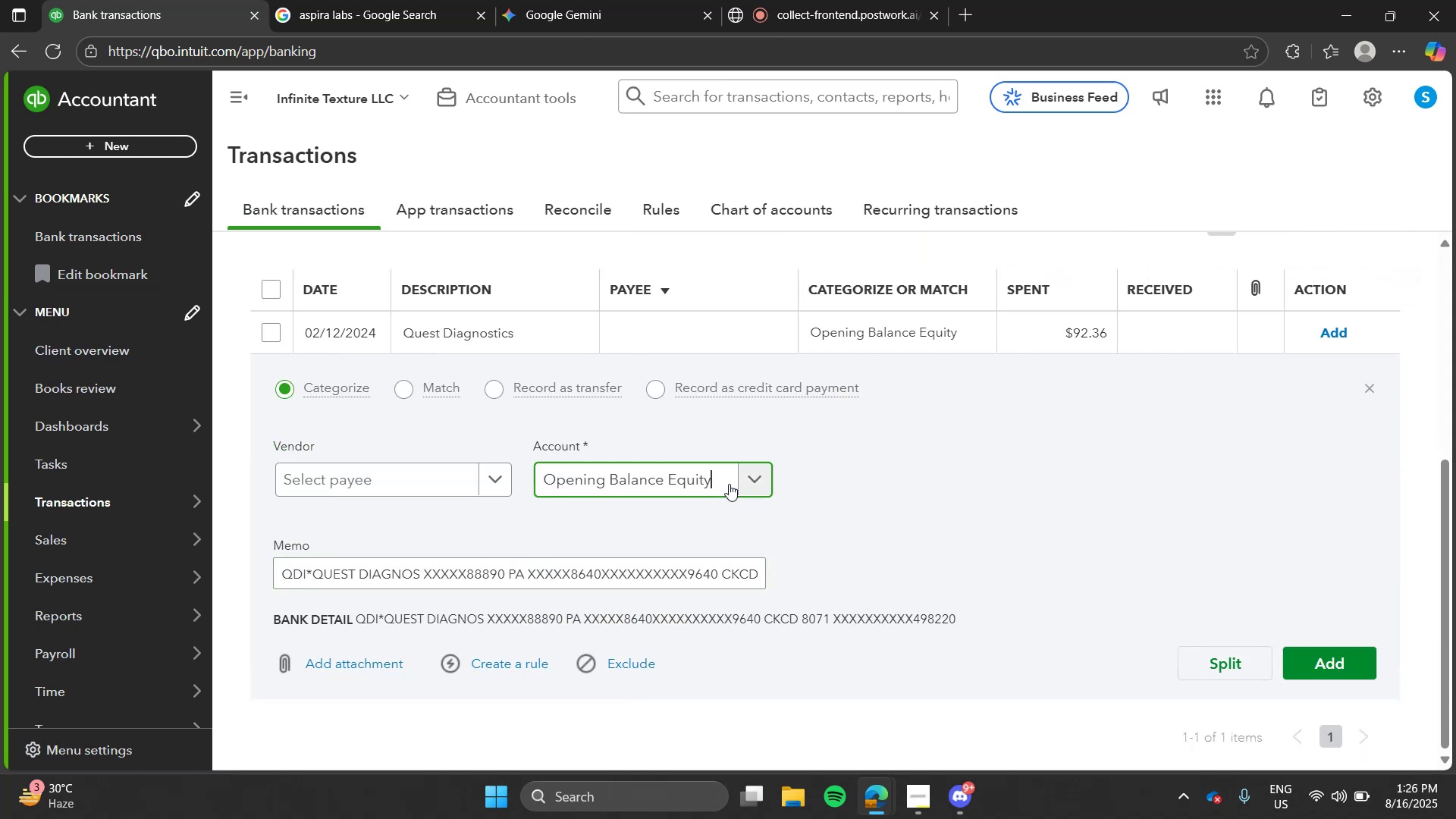 
type(med)
key(Tab)
 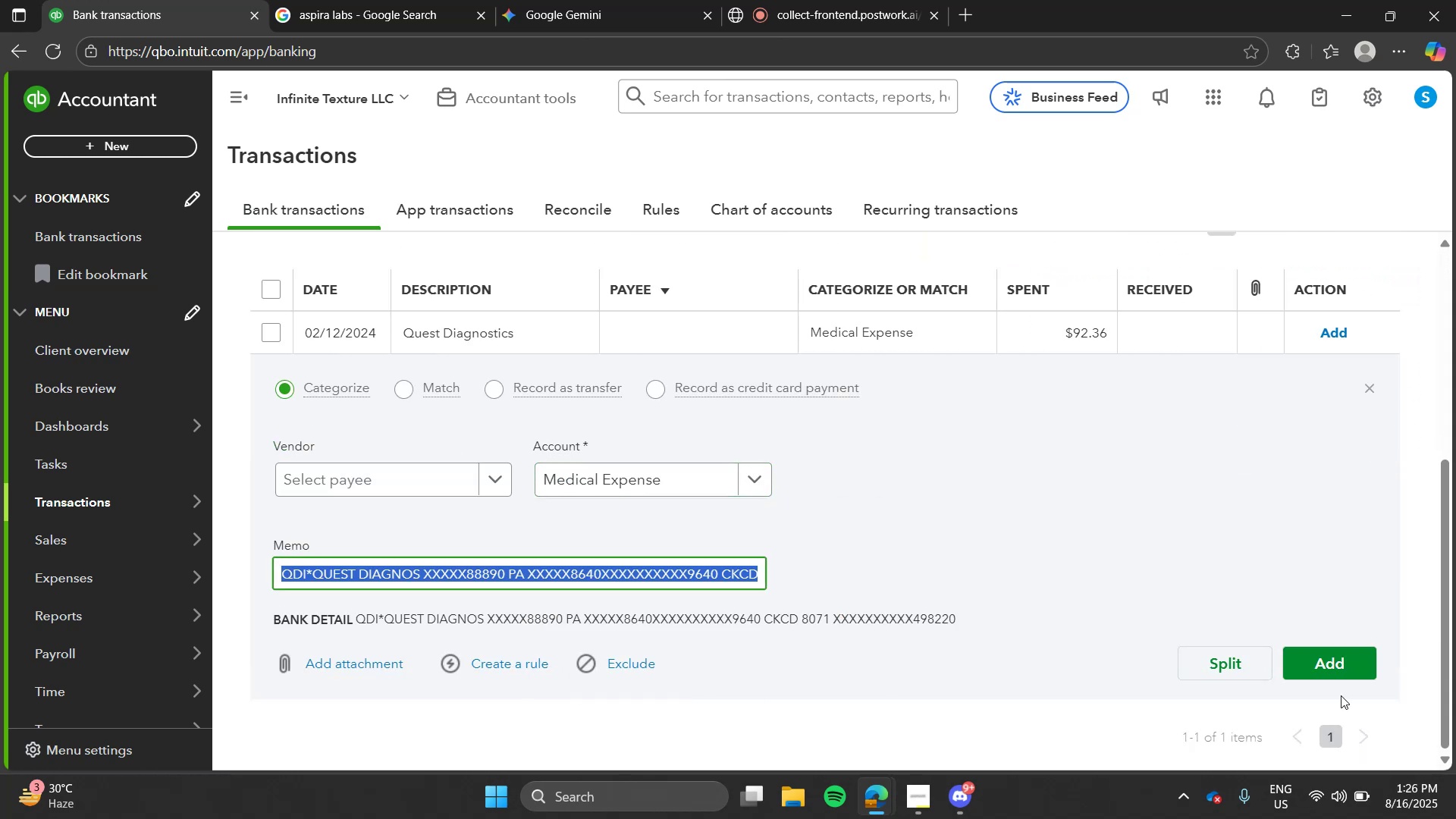 
left_click([1343, 669])
 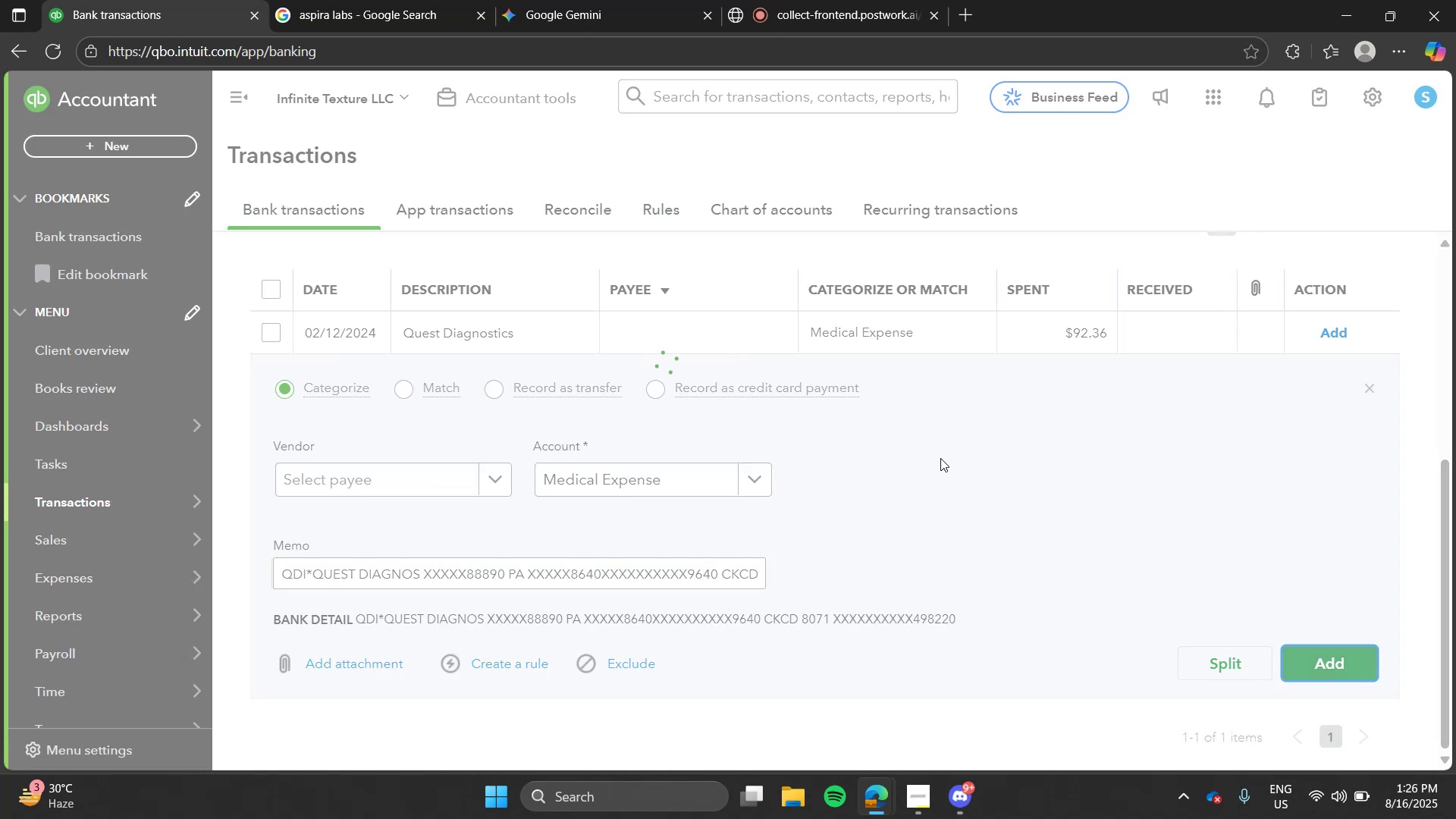 
left_click([1077, 491])
 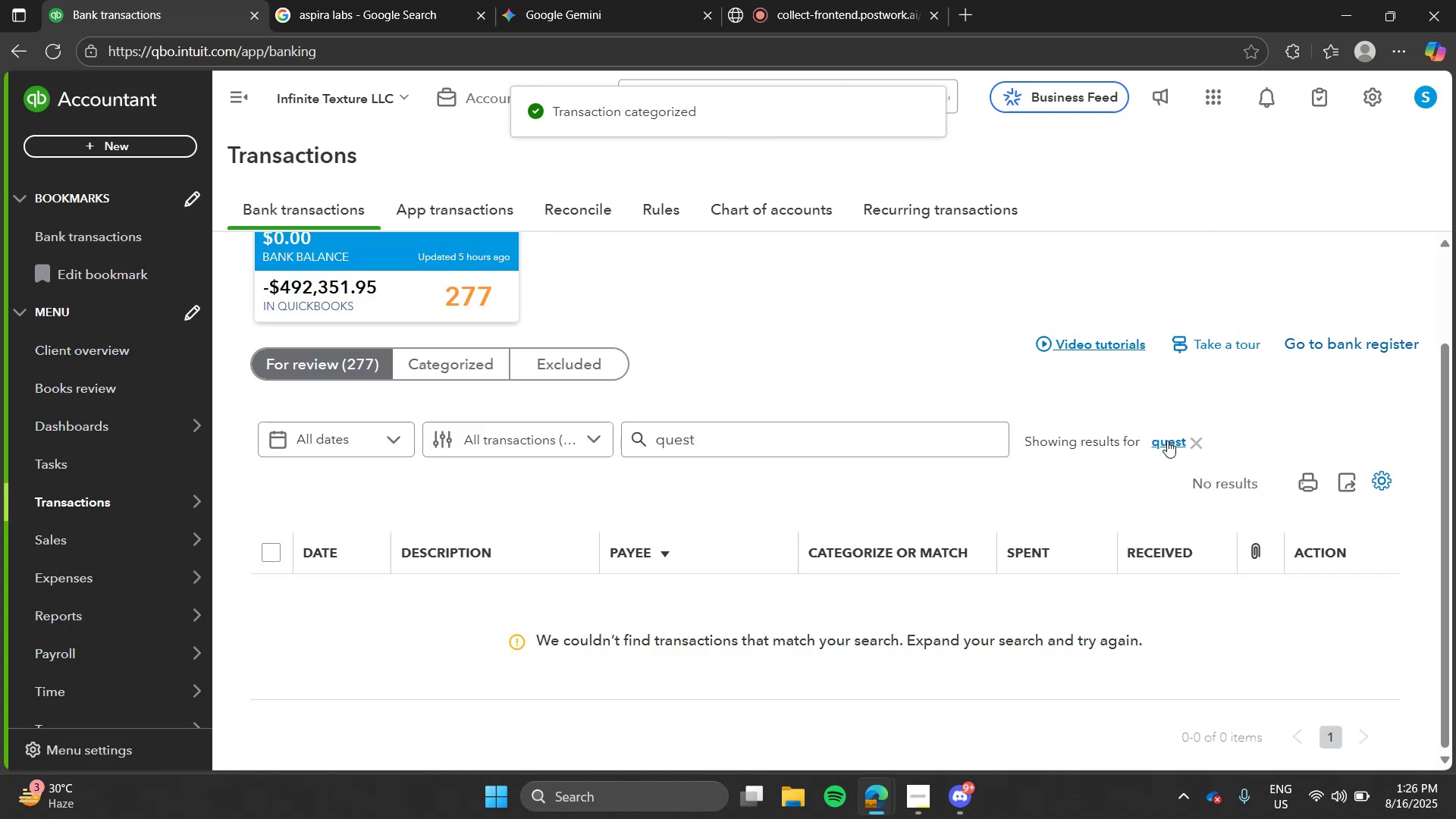 
left_click([1167, 441])
 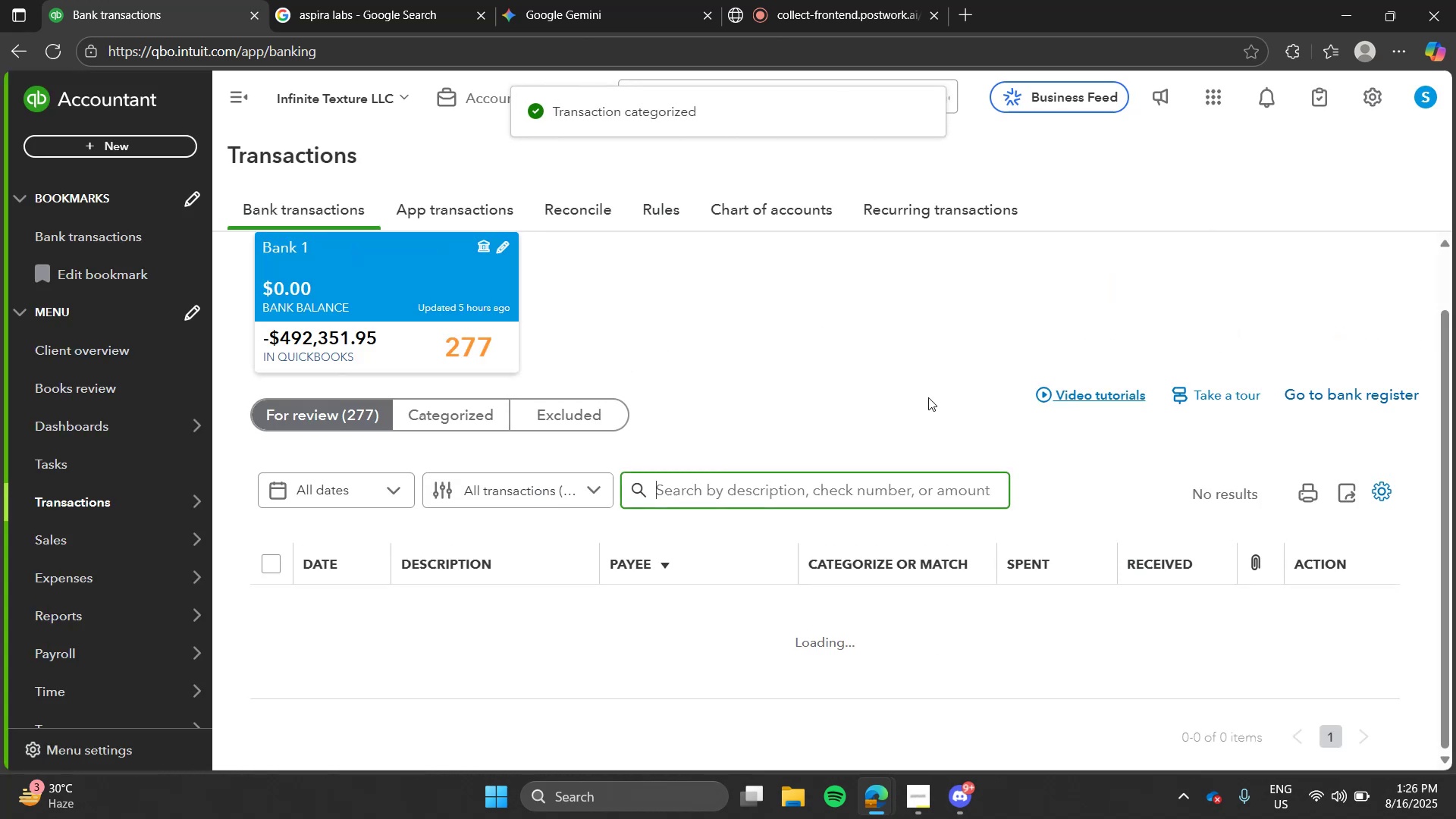 
left_click([928, 397])
 